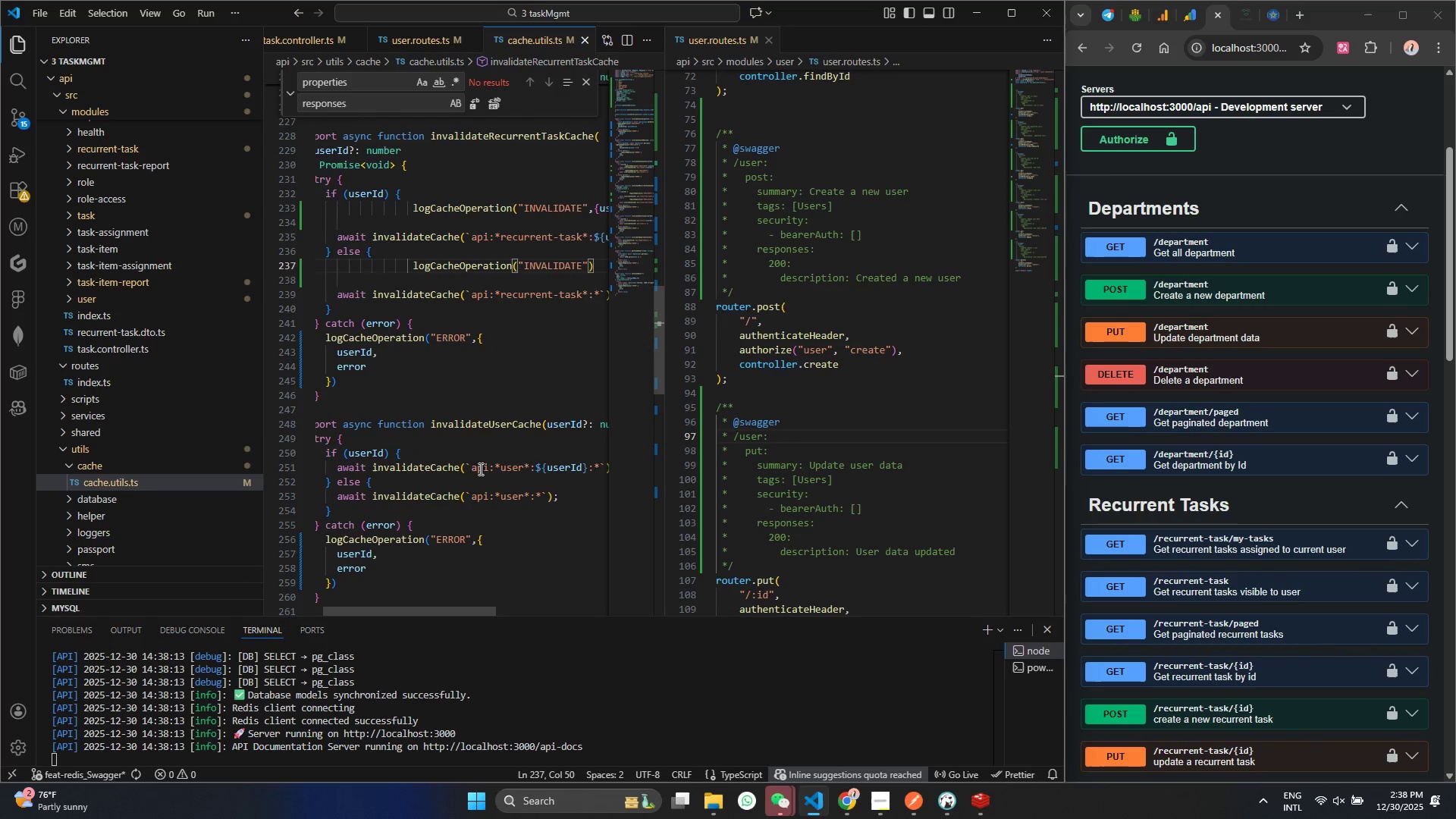 
left_click([470, 451])
 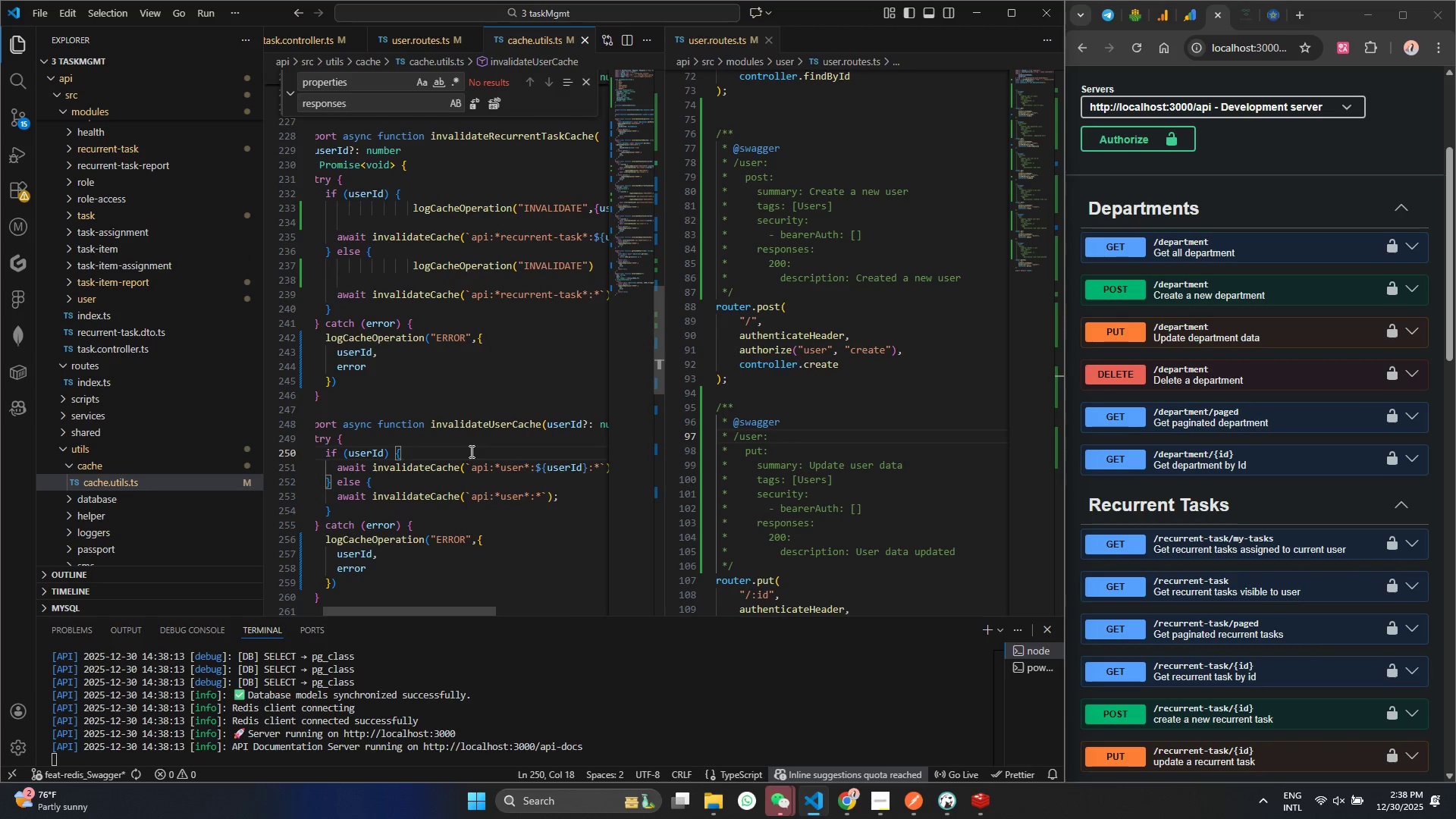 
key(Enter)
 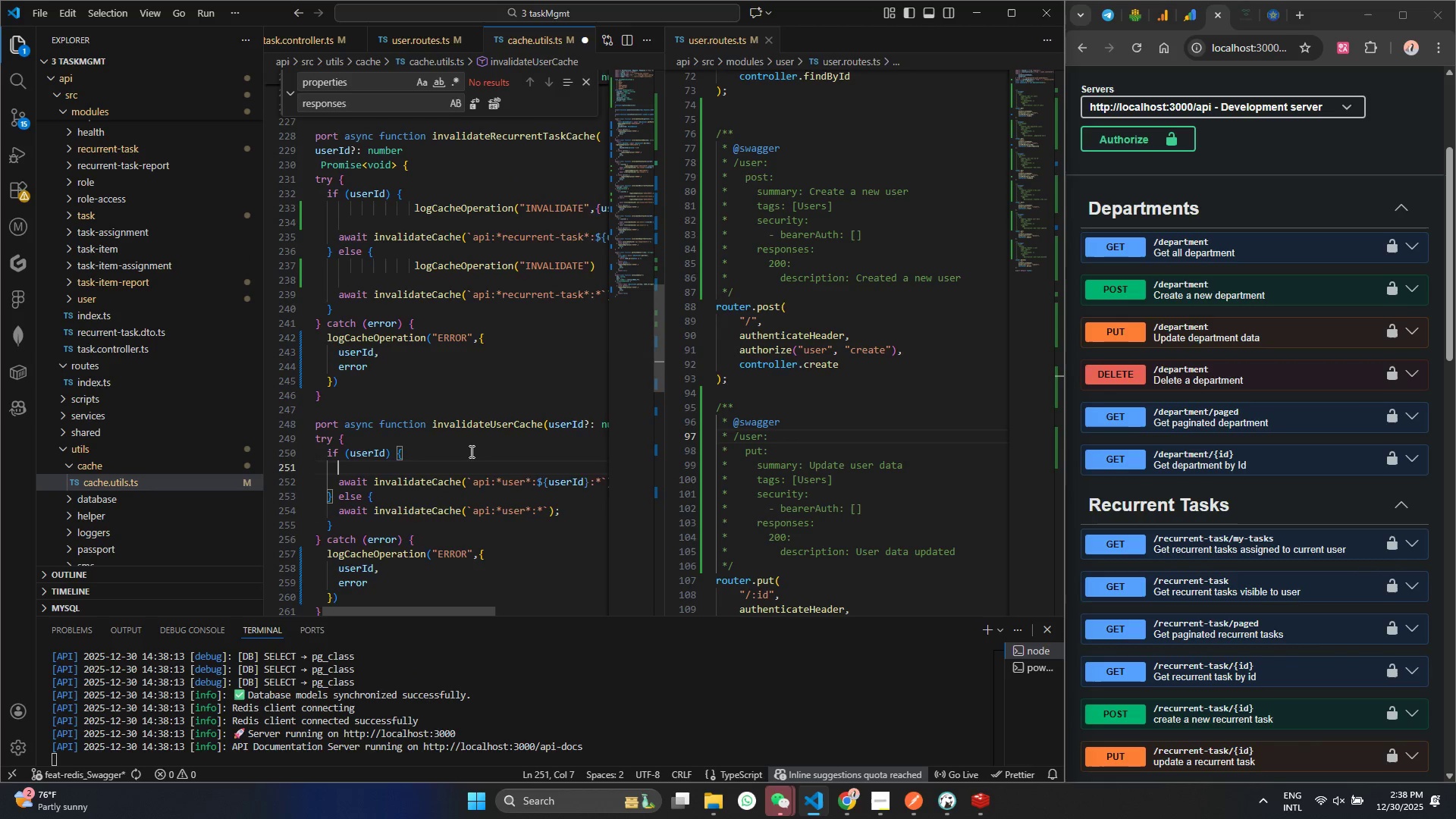 
key(Control+ControlLeft)
 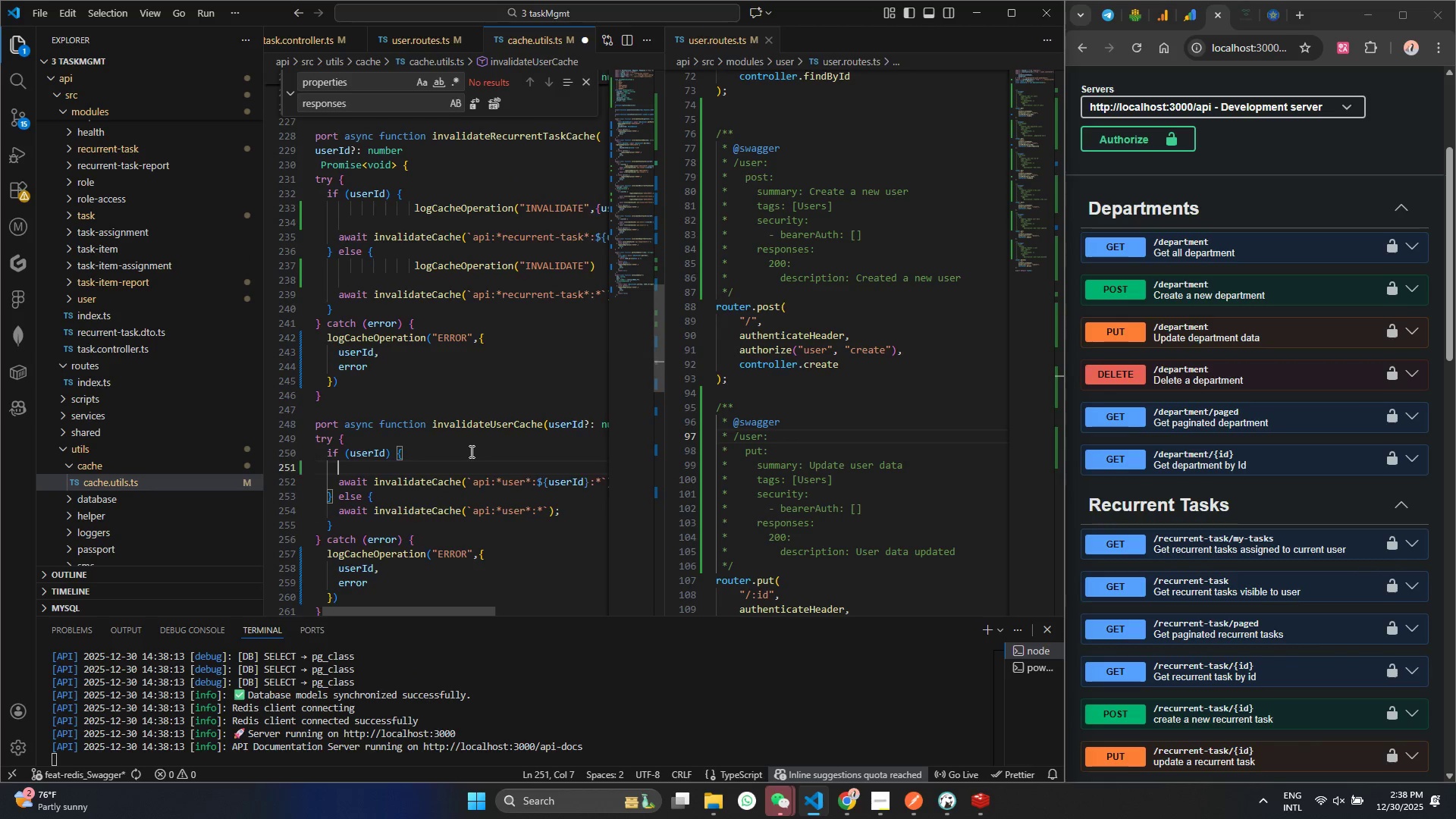 
key(Control+V)
 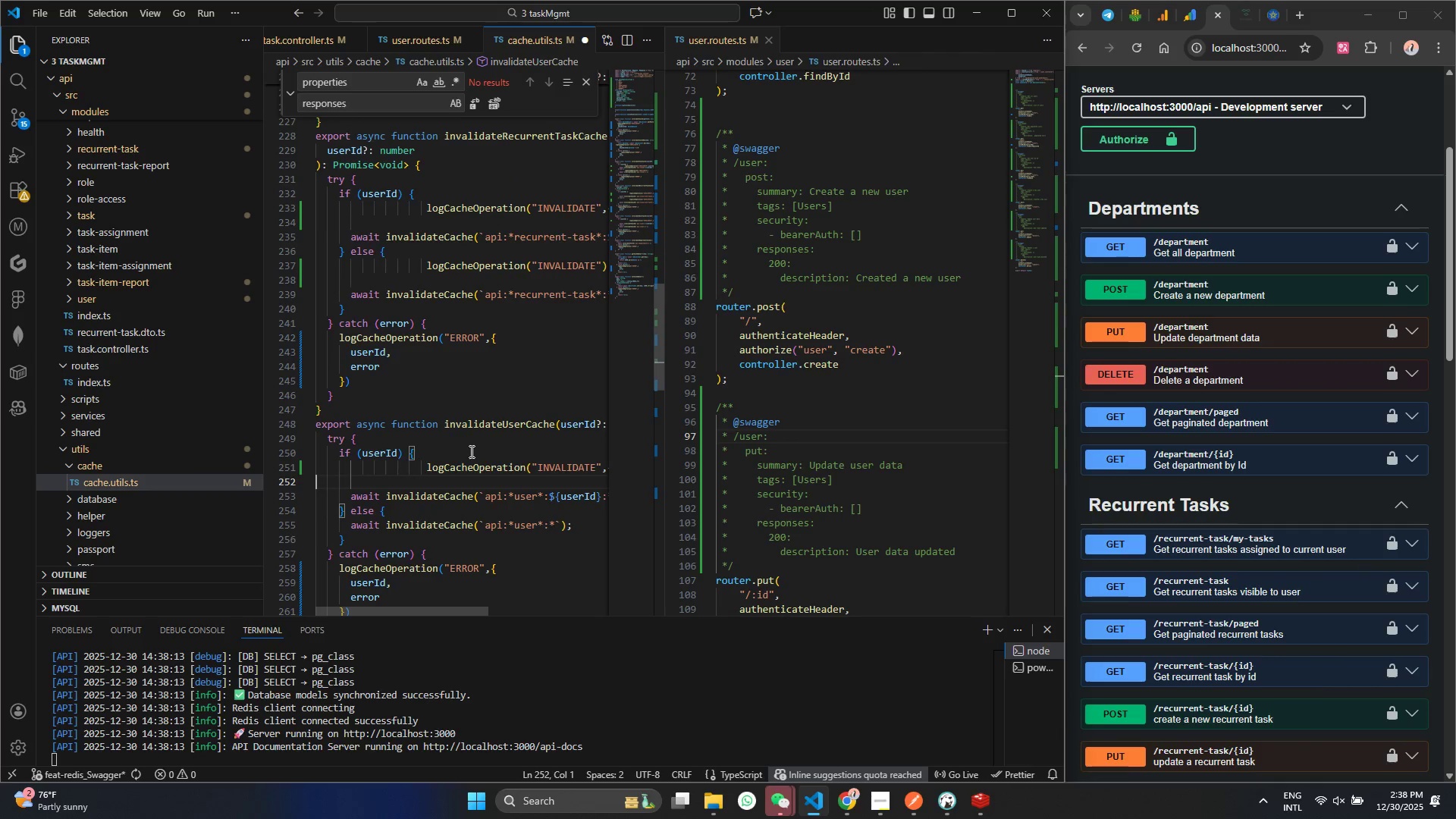 
key(Control+ControlLeft)
 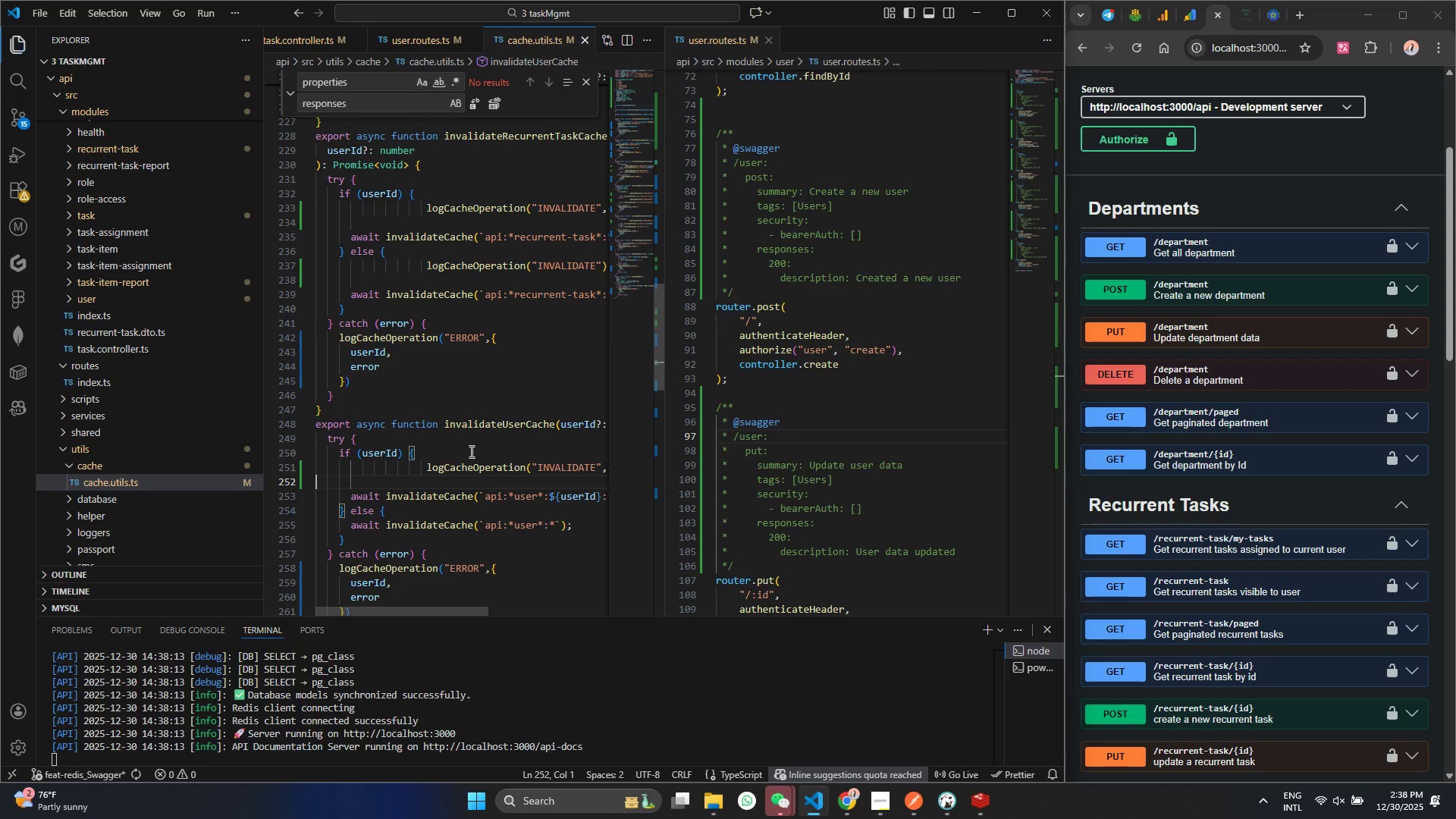 
key(Control+S)
 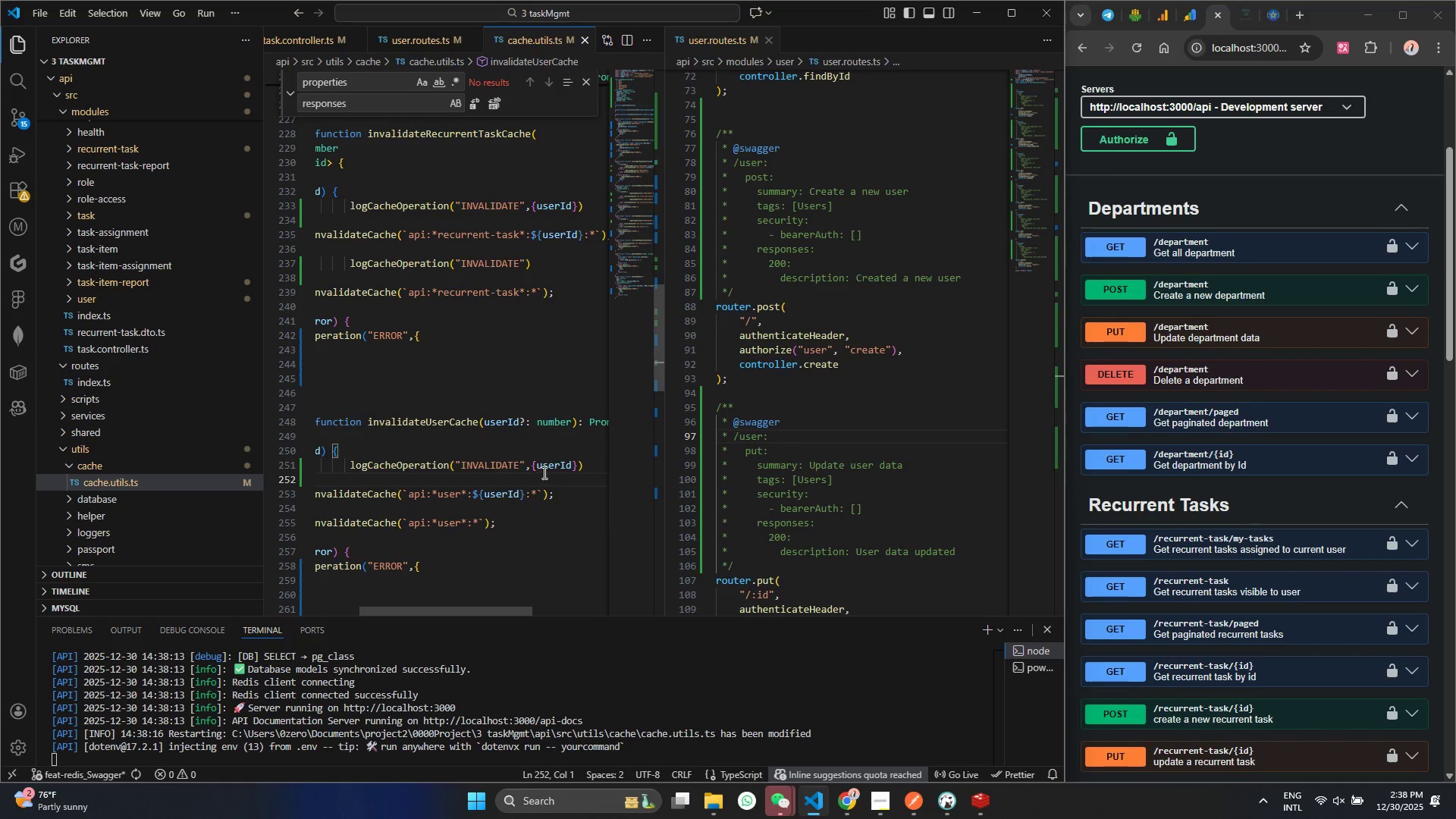 
double_click([548, 464])
 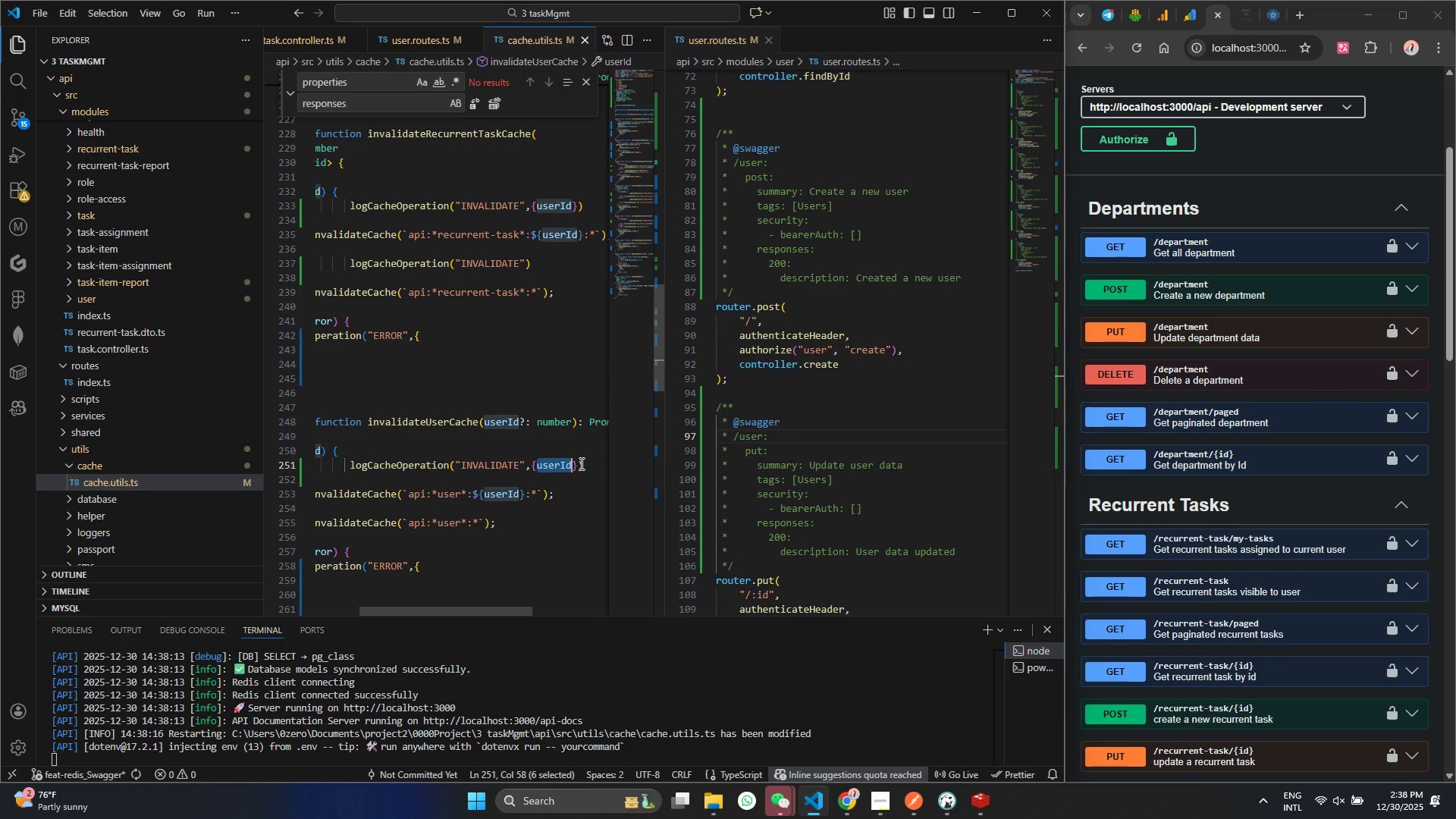 
key(Backspace)
 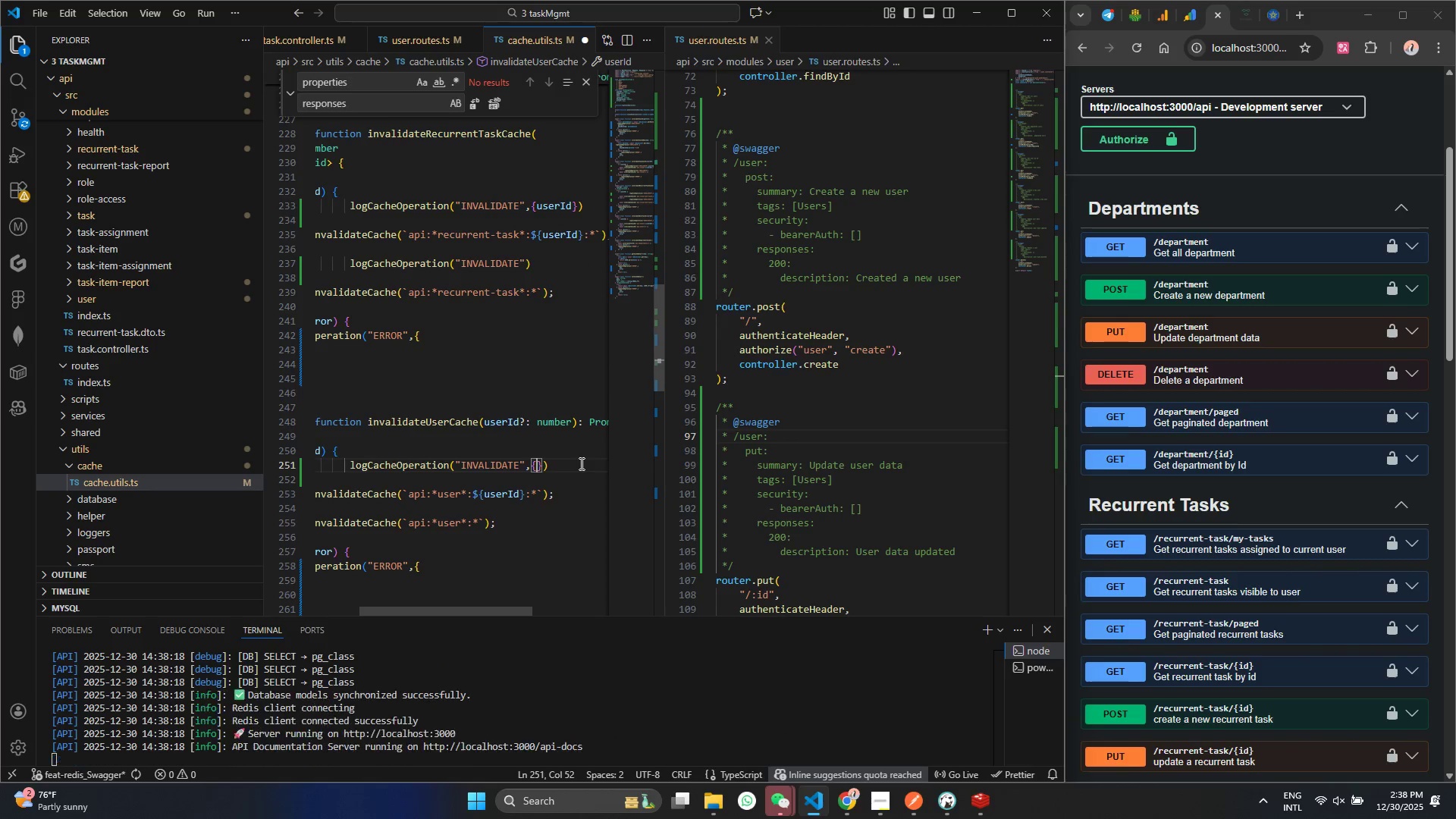 
key(ArrowRight)
 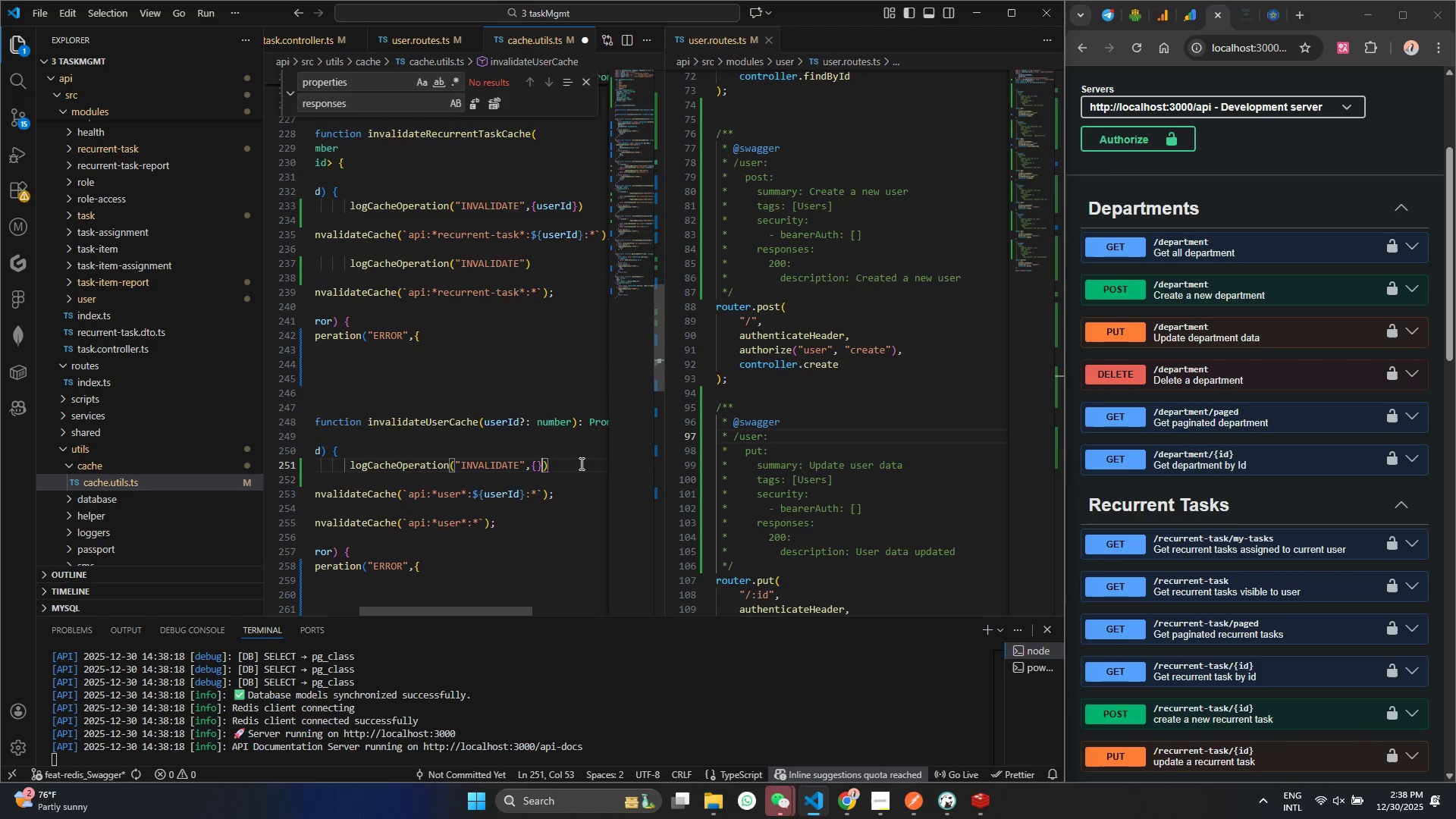 
key(Backspace)
 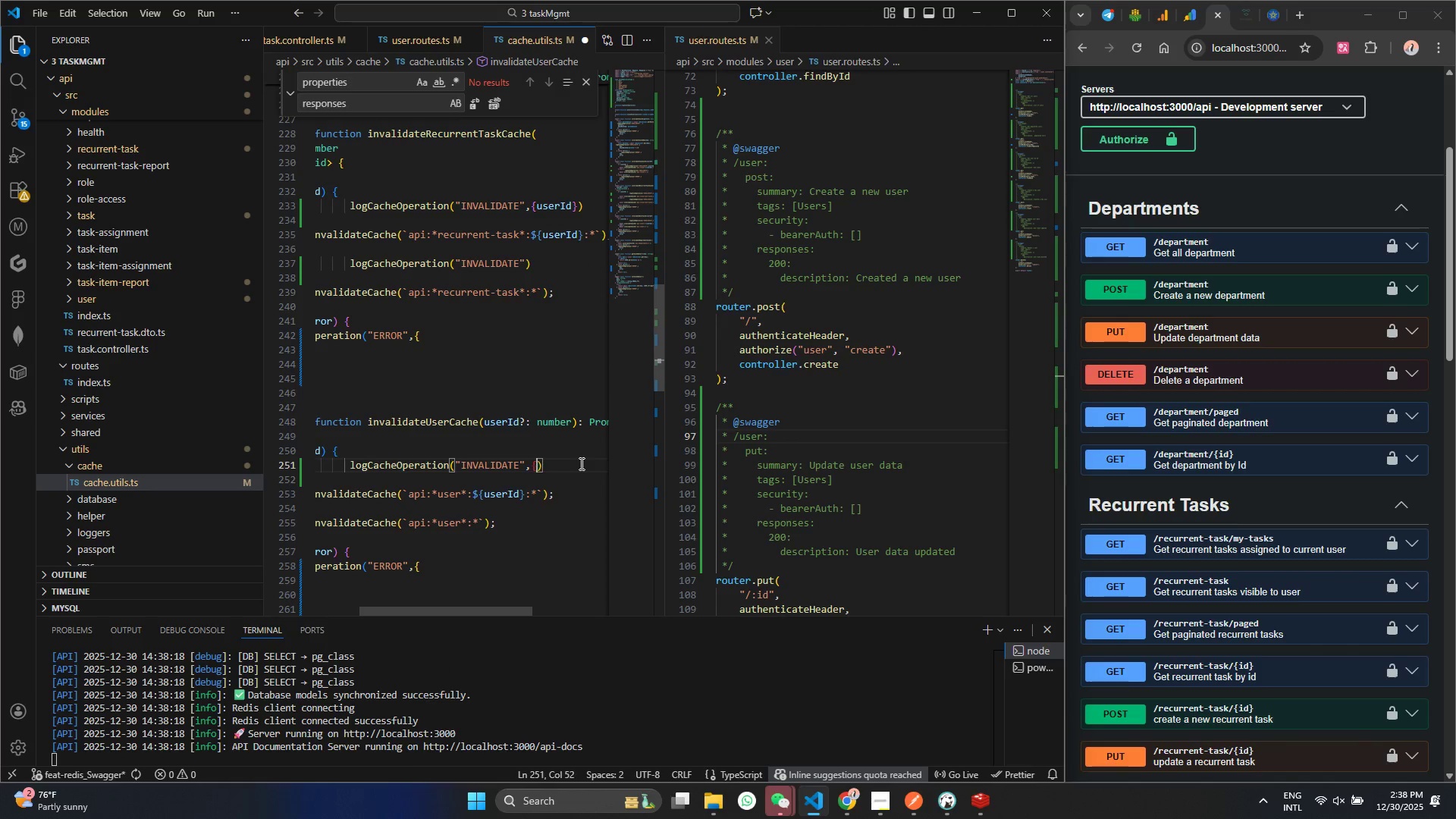 
key(Backspace)
 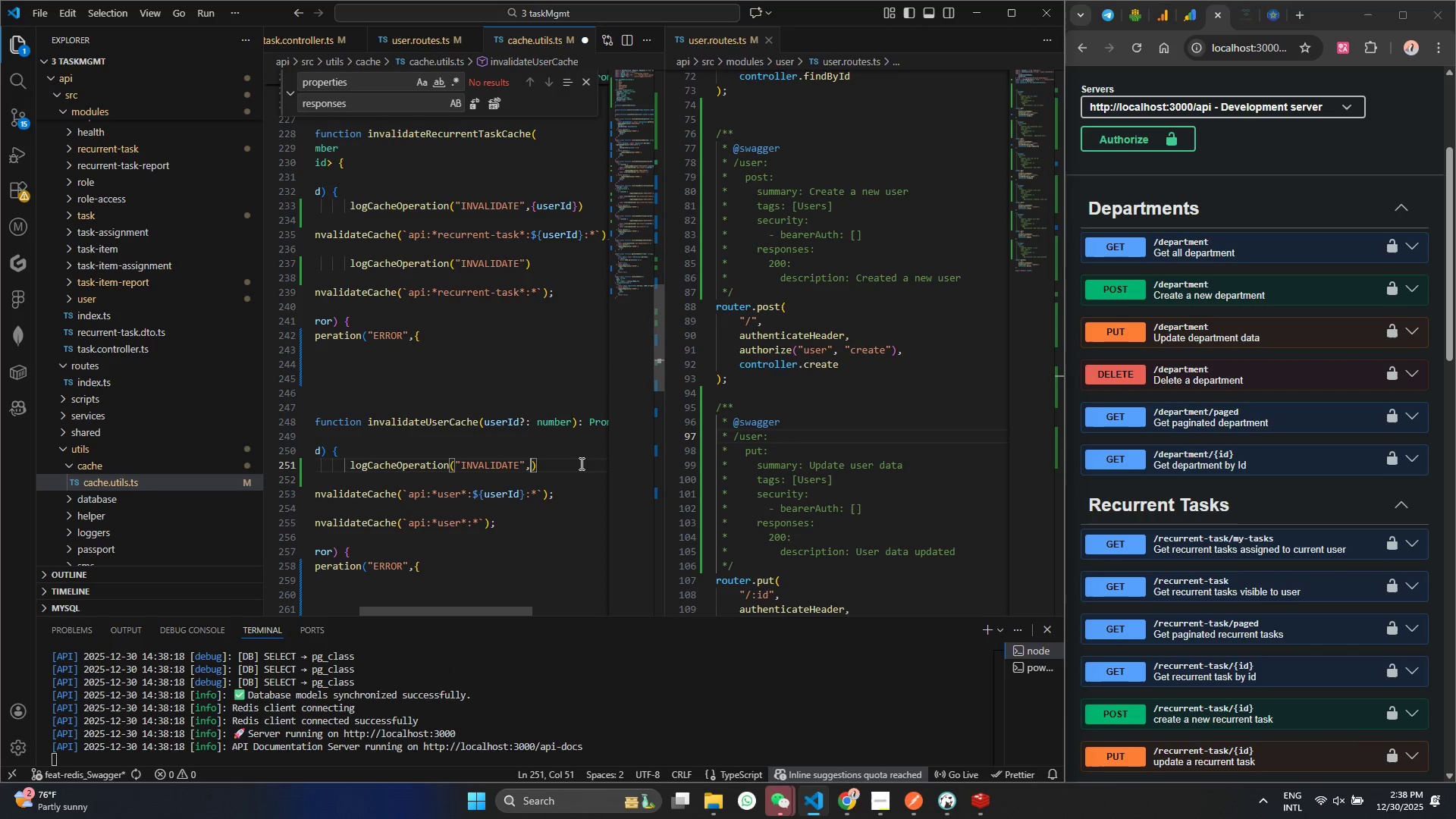 
key(Backspace)
 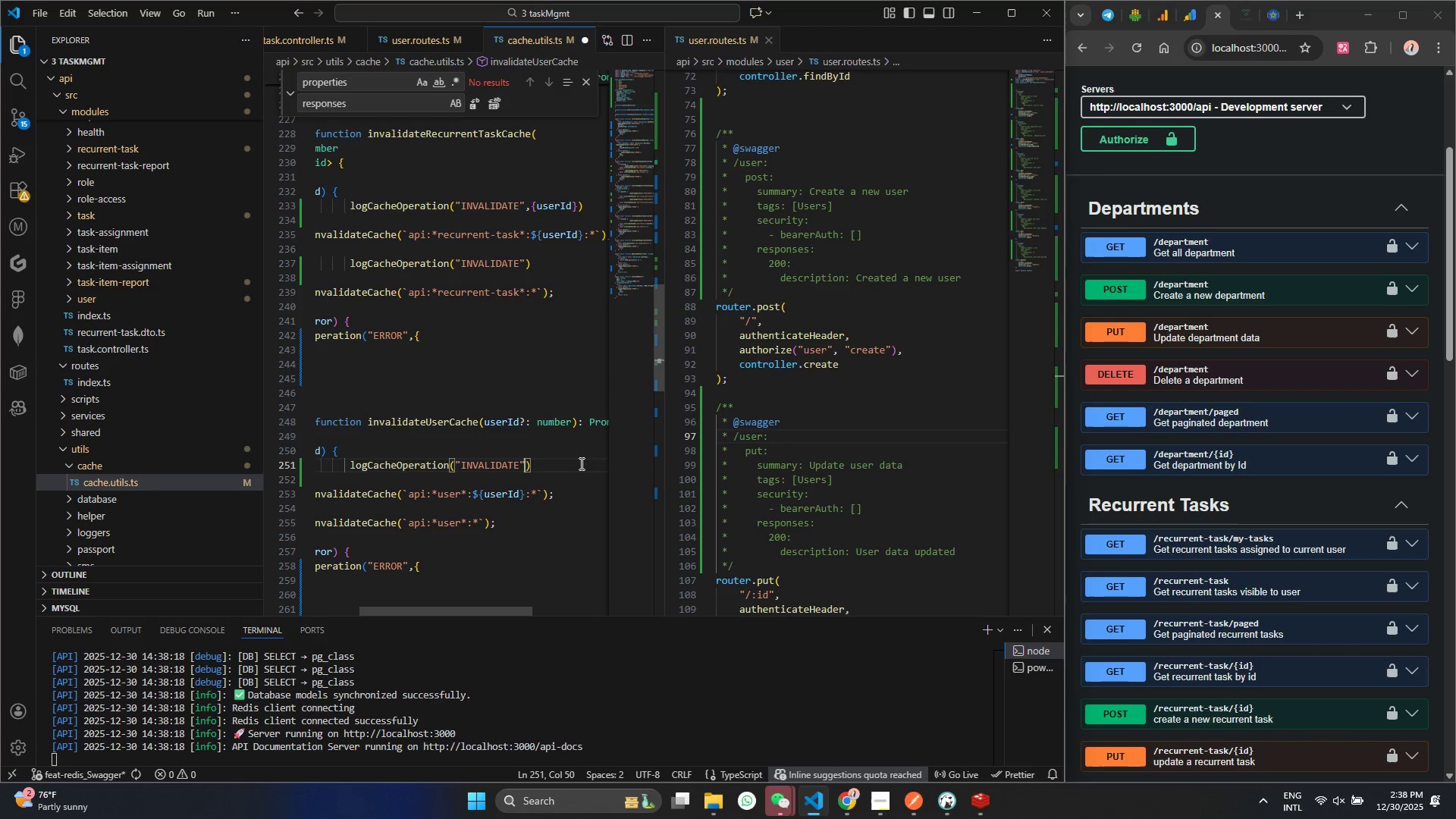 
key(Control+ControlLeft)
 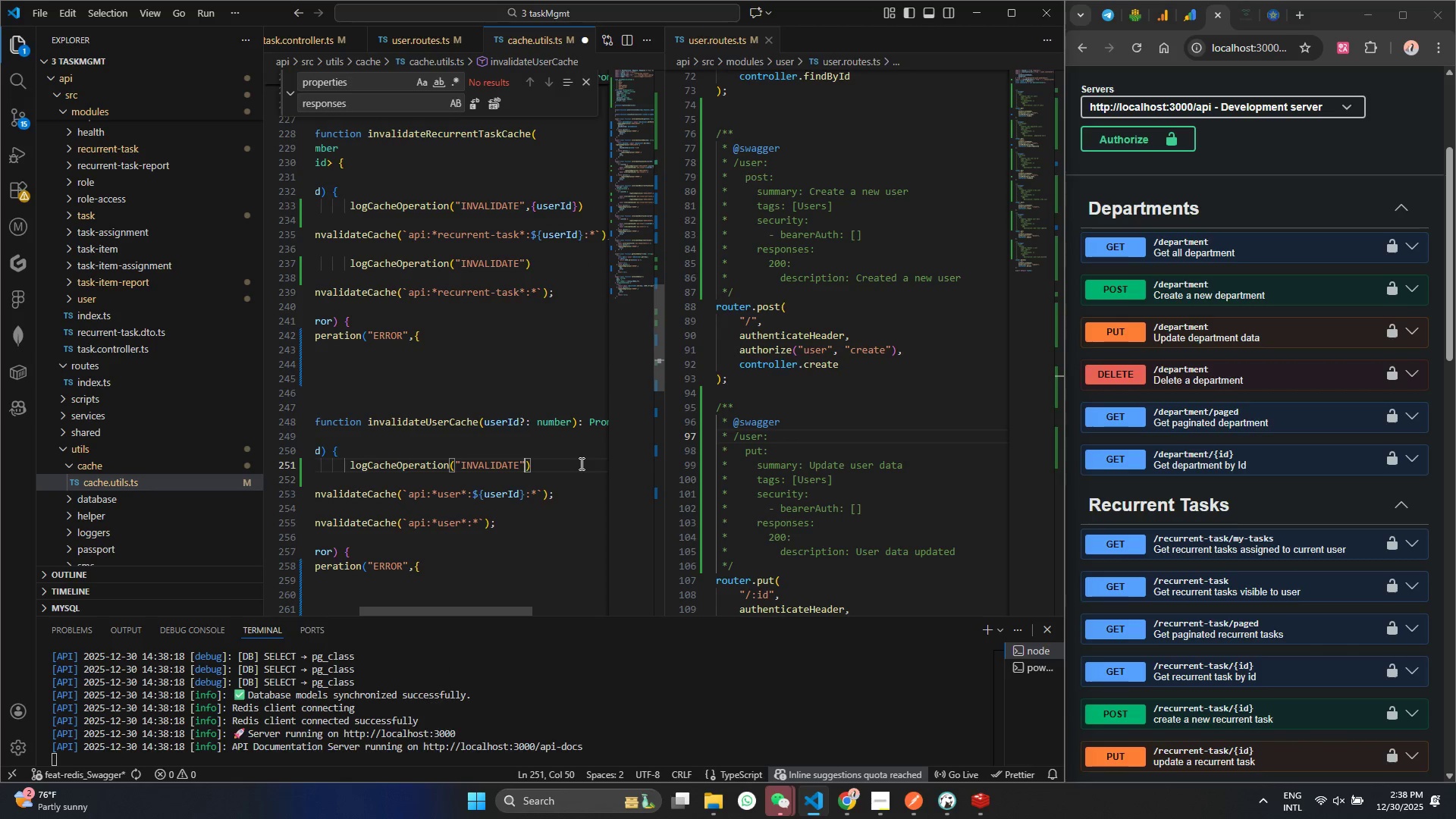 
key(Control+S)
 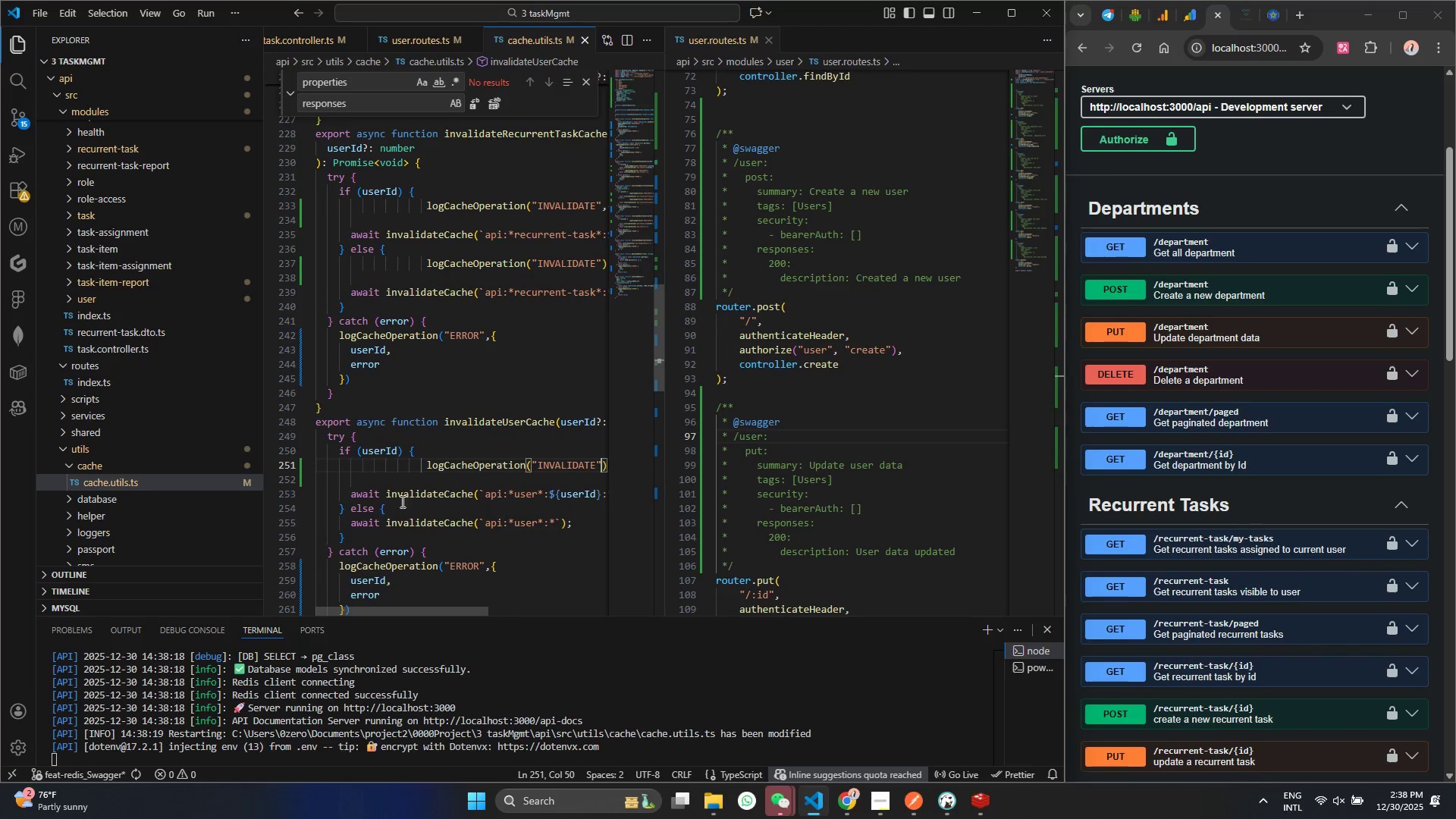 
left_click([406, 503])
 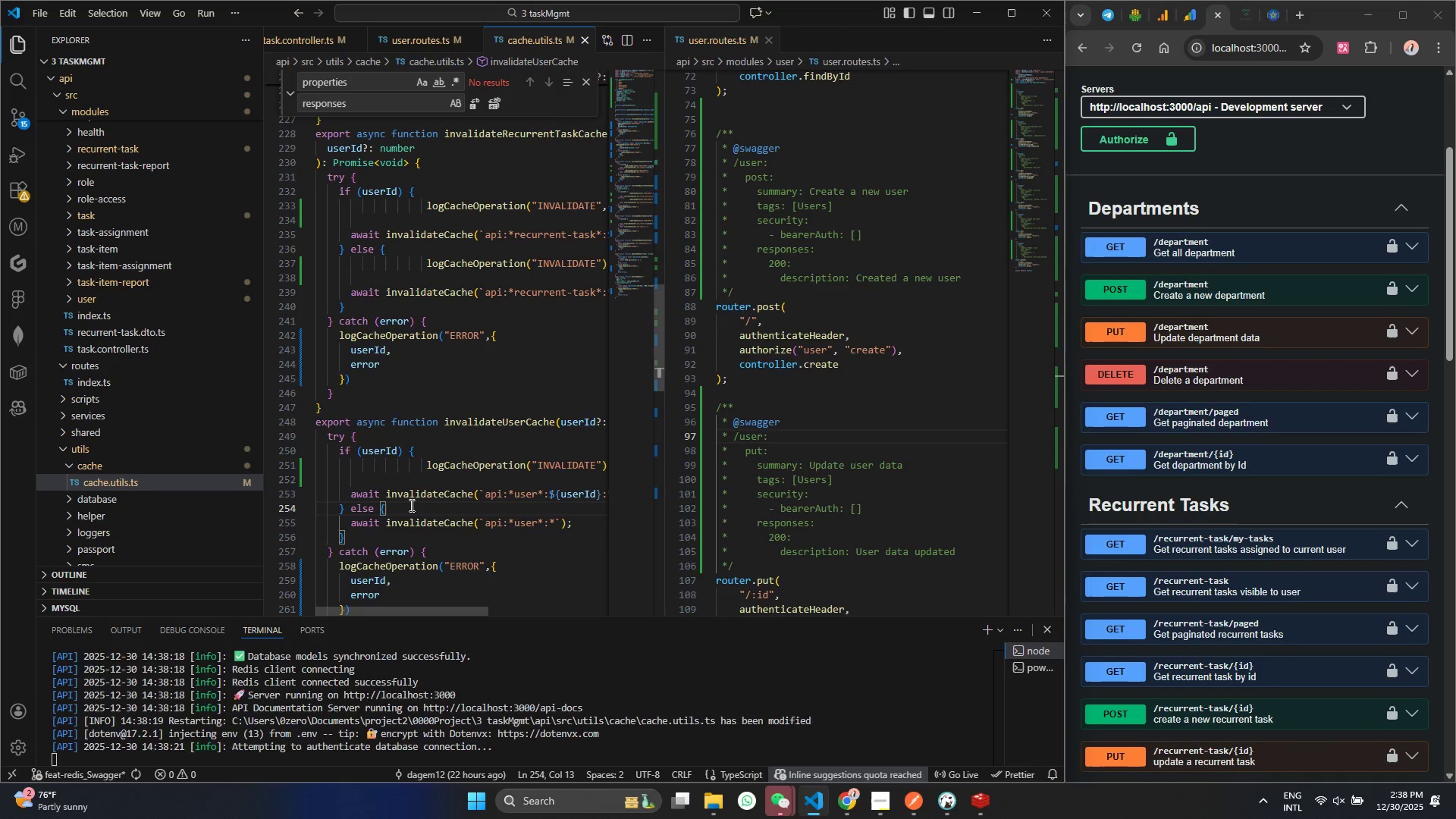 
key(Enter)
 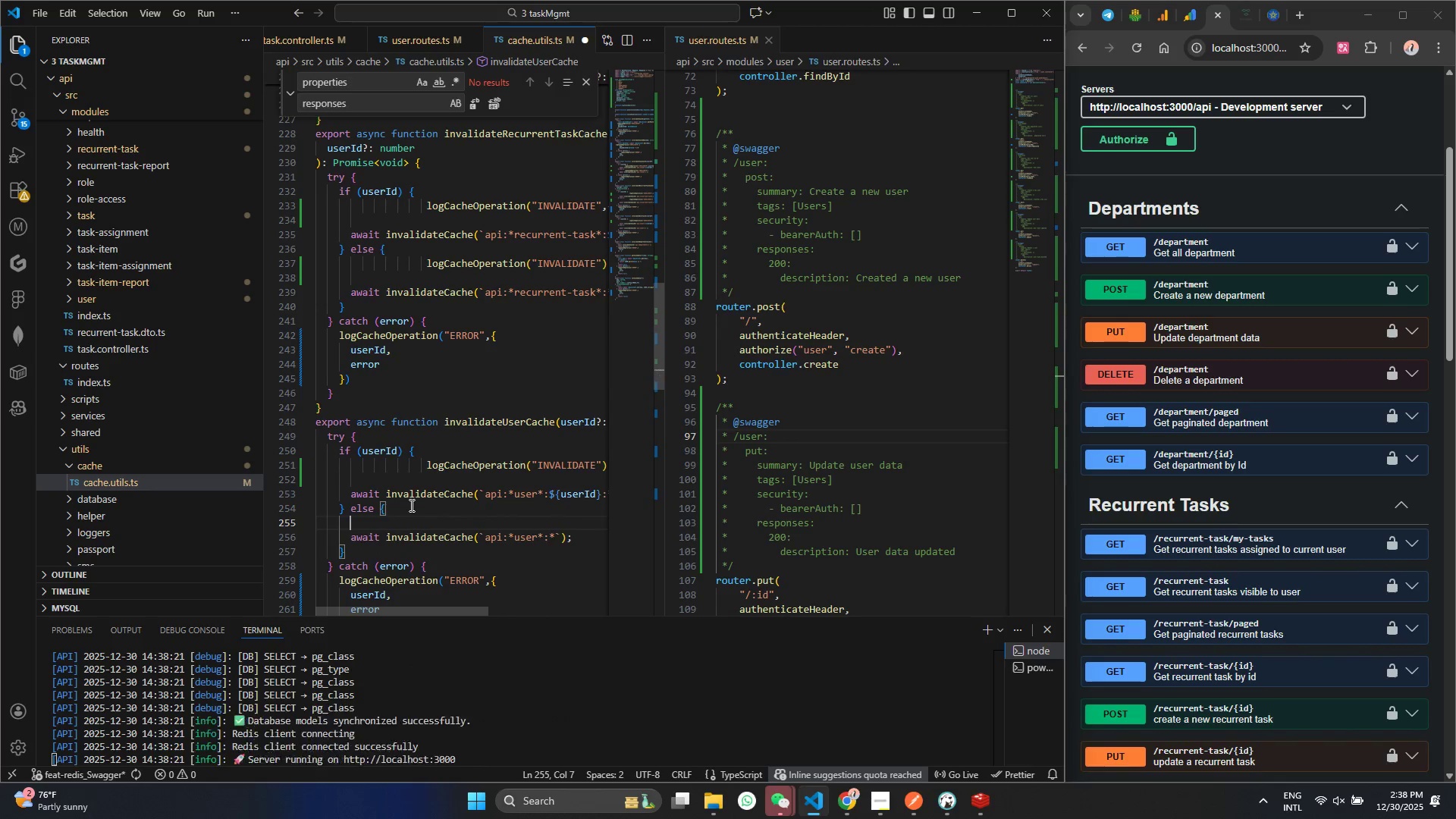 
key(Control+V)
 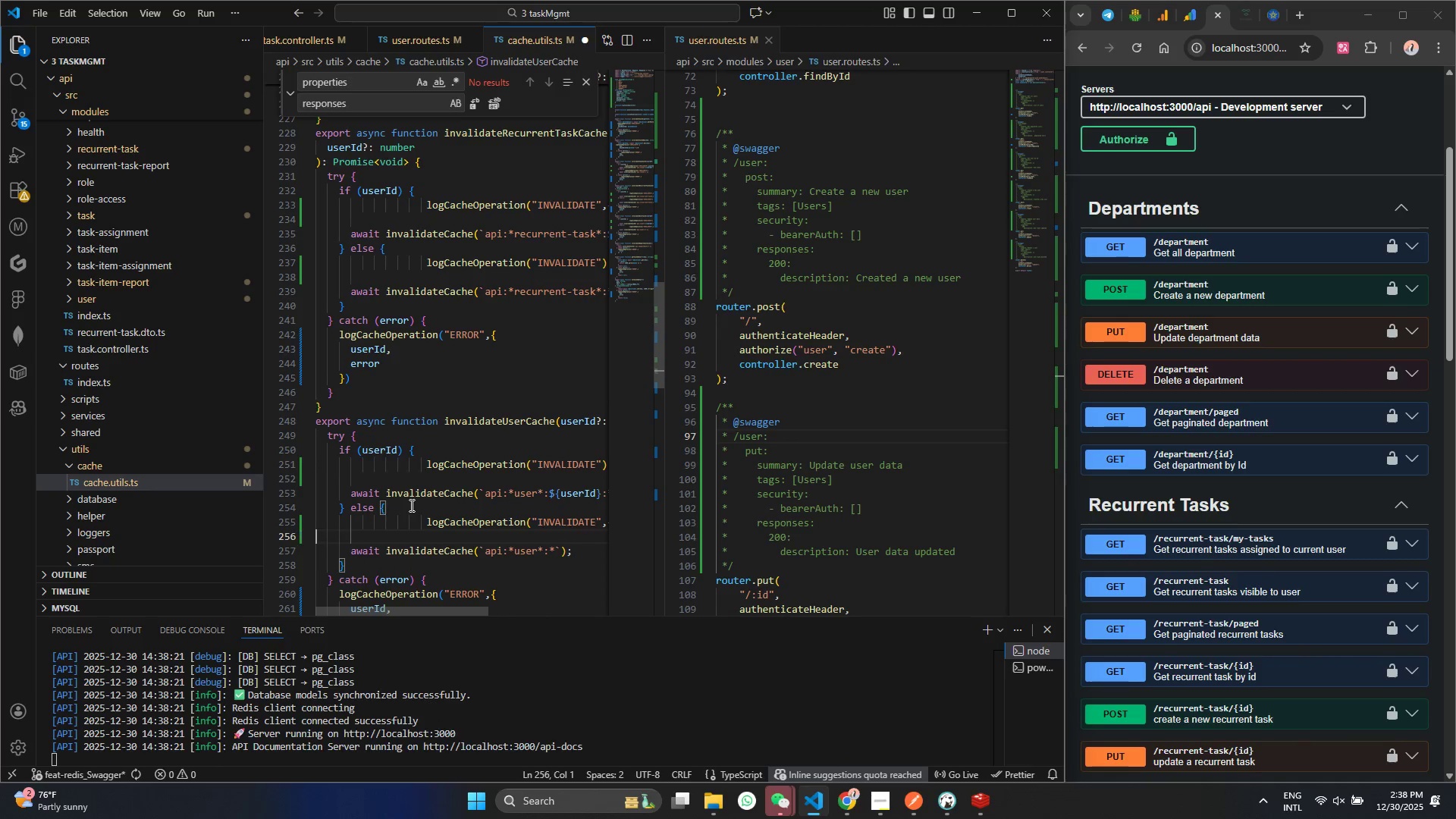 
key(Control+S)
 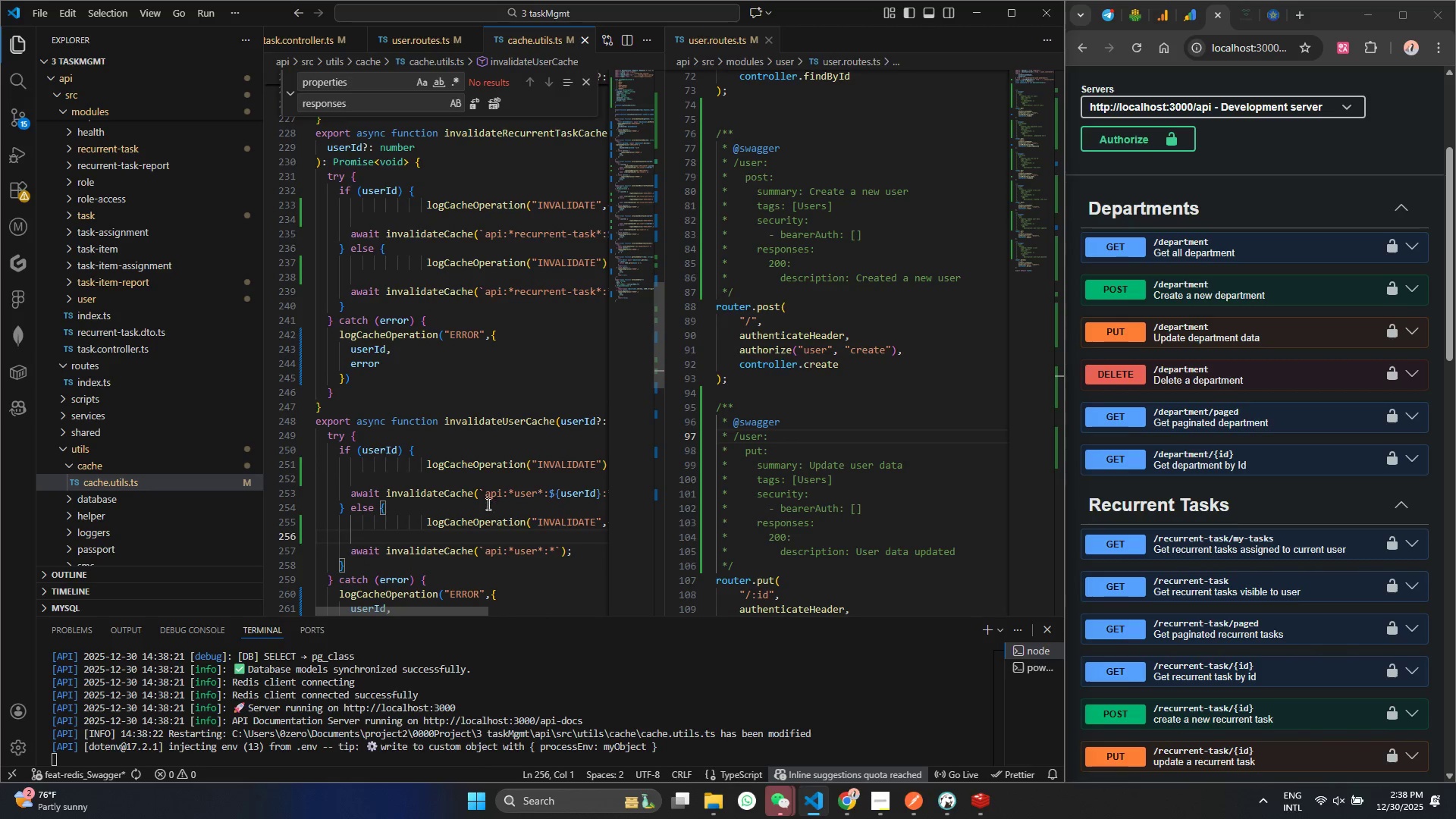 
key(Control+S)
 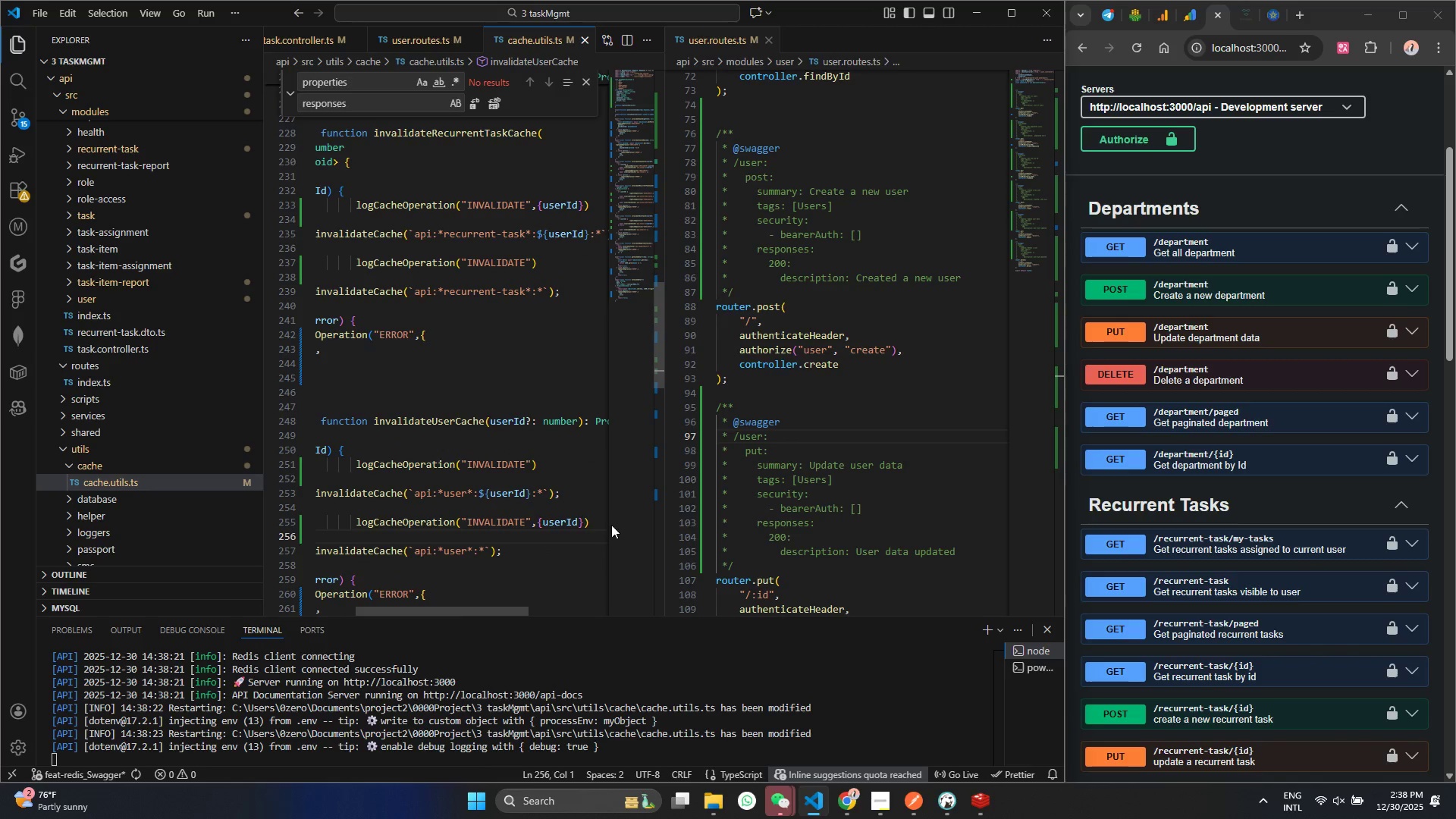 
left_click_drag(start_coordinate=[598, 522], to_coordinate=[341, 519])
 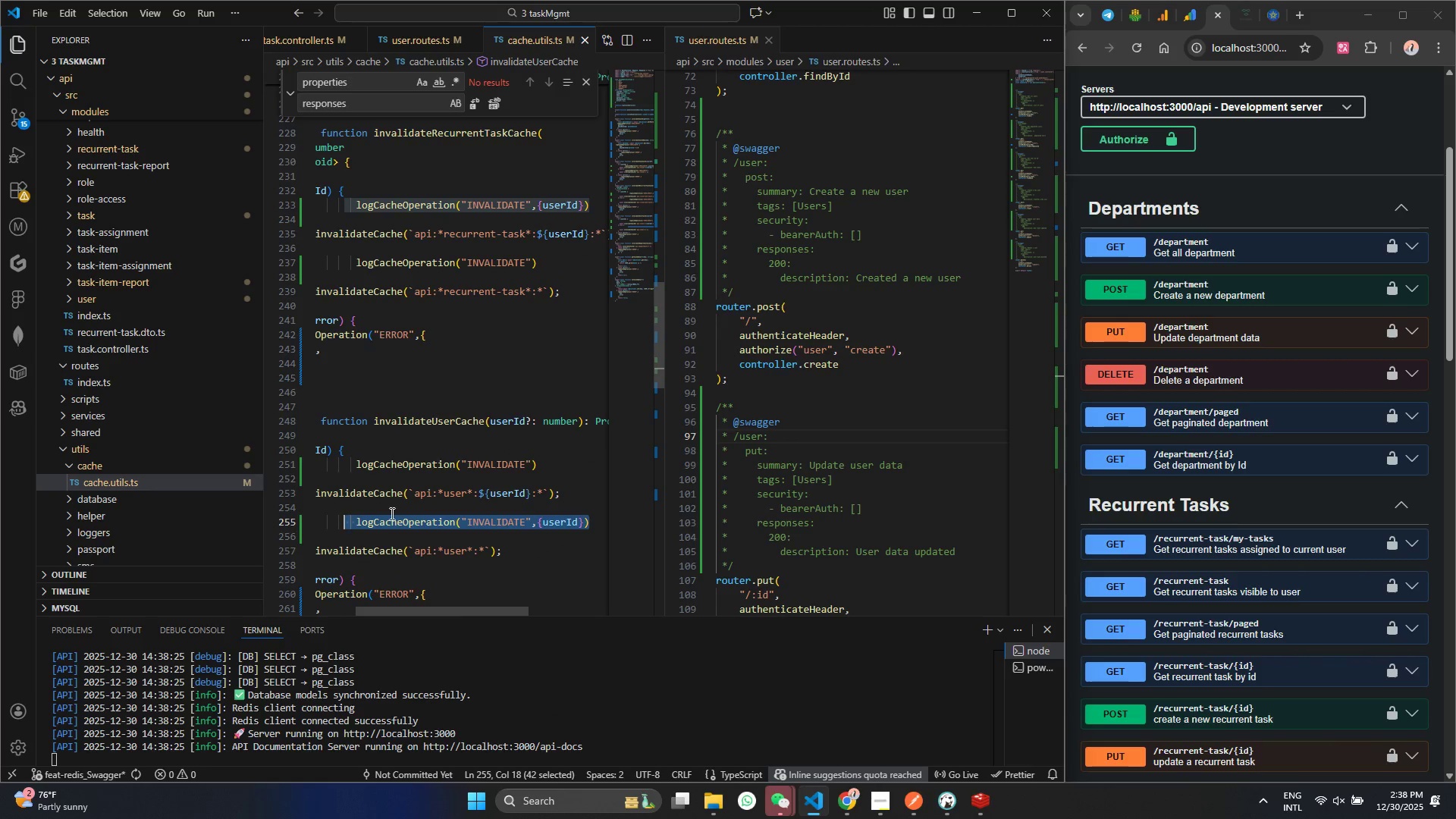 
key(Control+ControlLeft)
 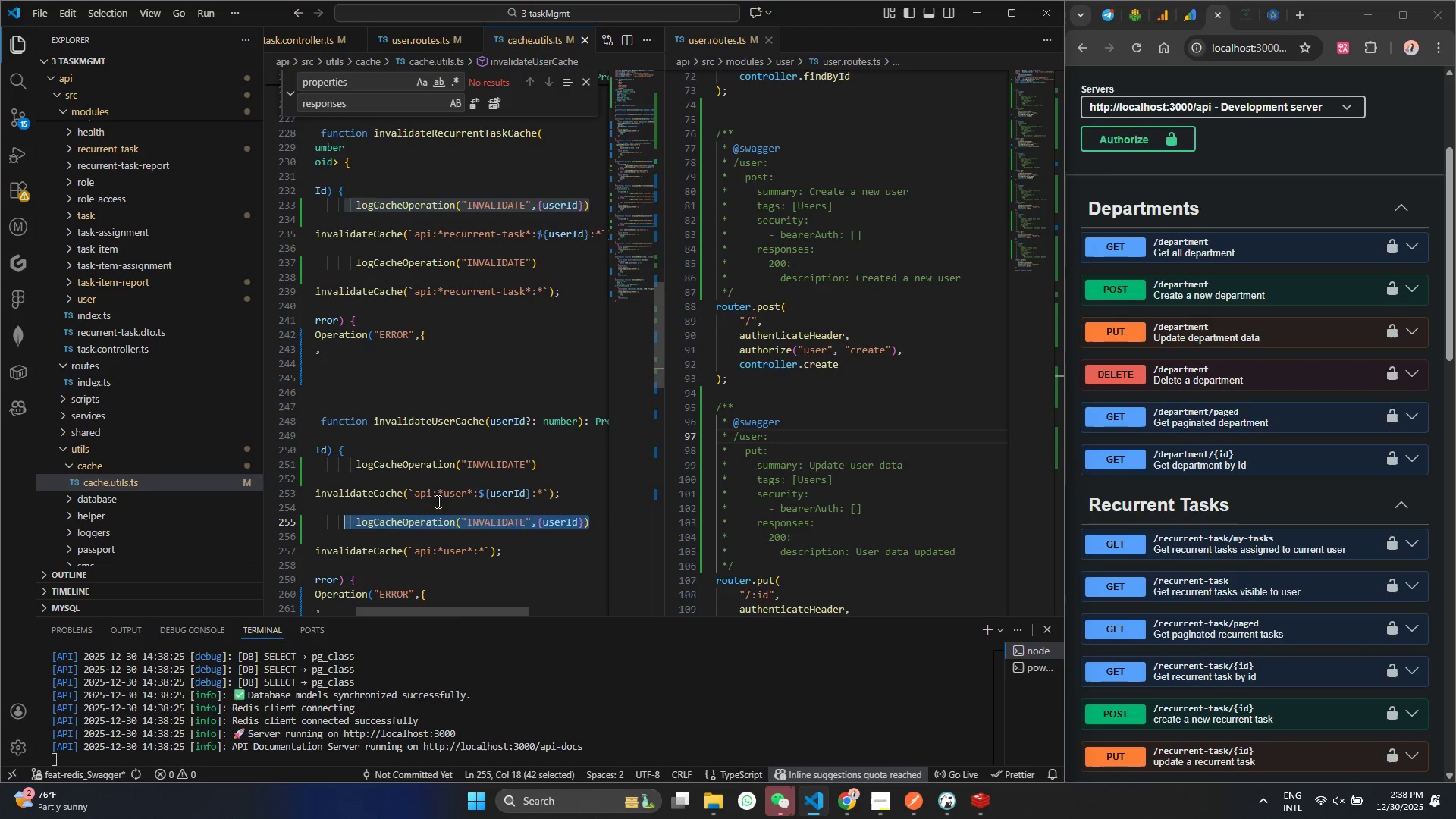 
key(Control+X)
 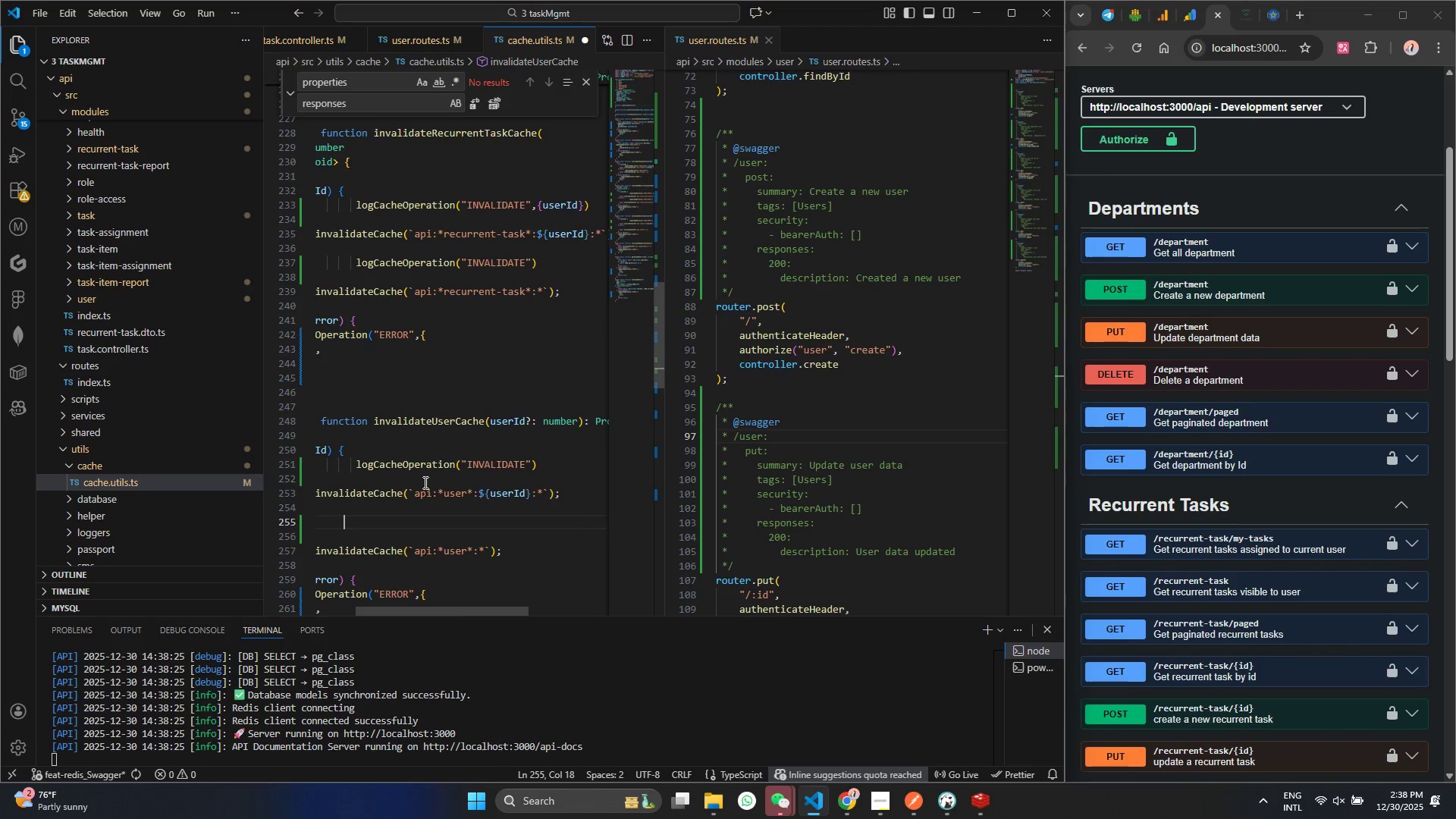 
left_click([424, 482])
 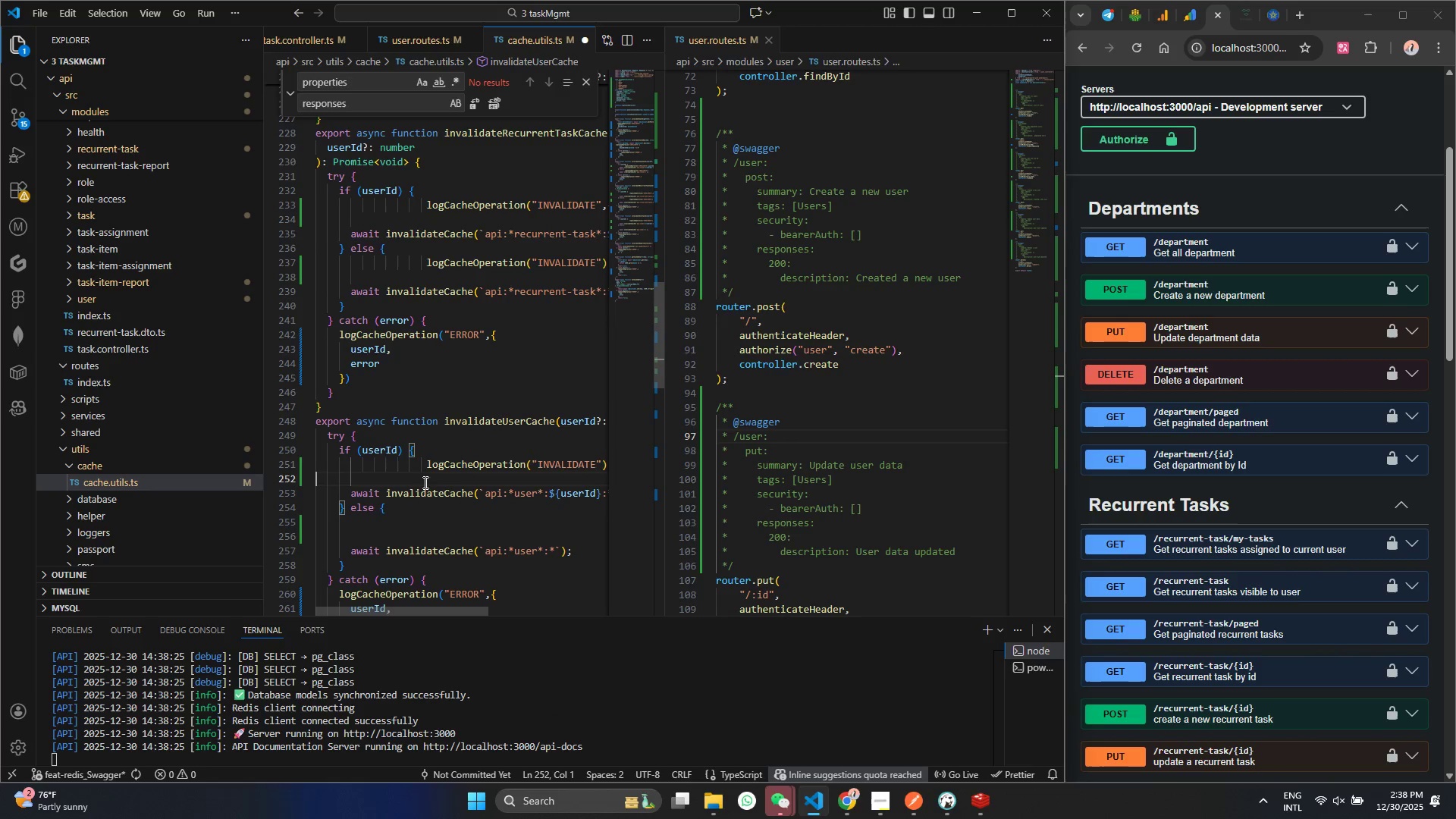 
key(Control+V)
 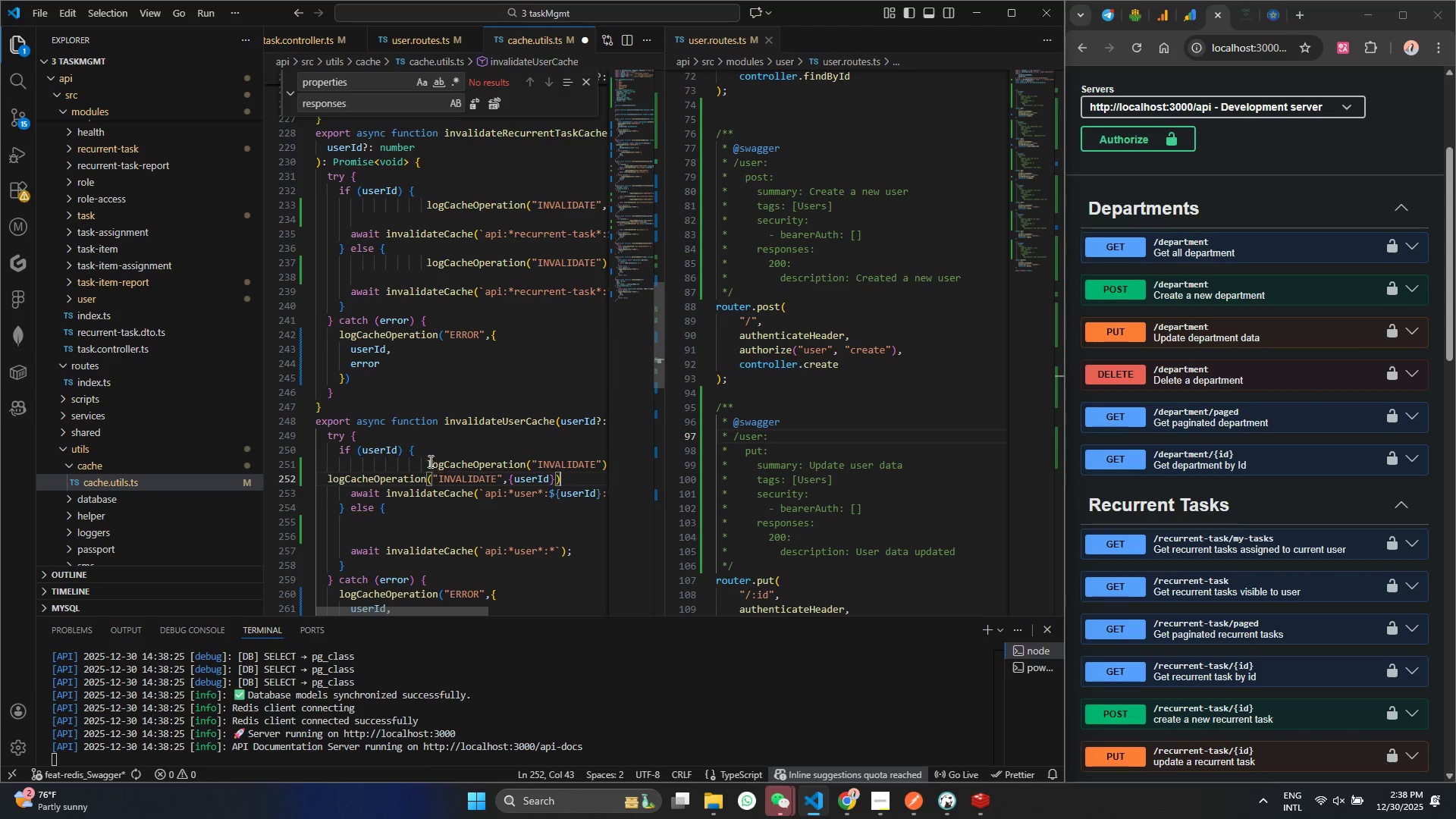 
left_click_drag(start_coordinate=[428, 461], to_coordinate=[610, 469])
 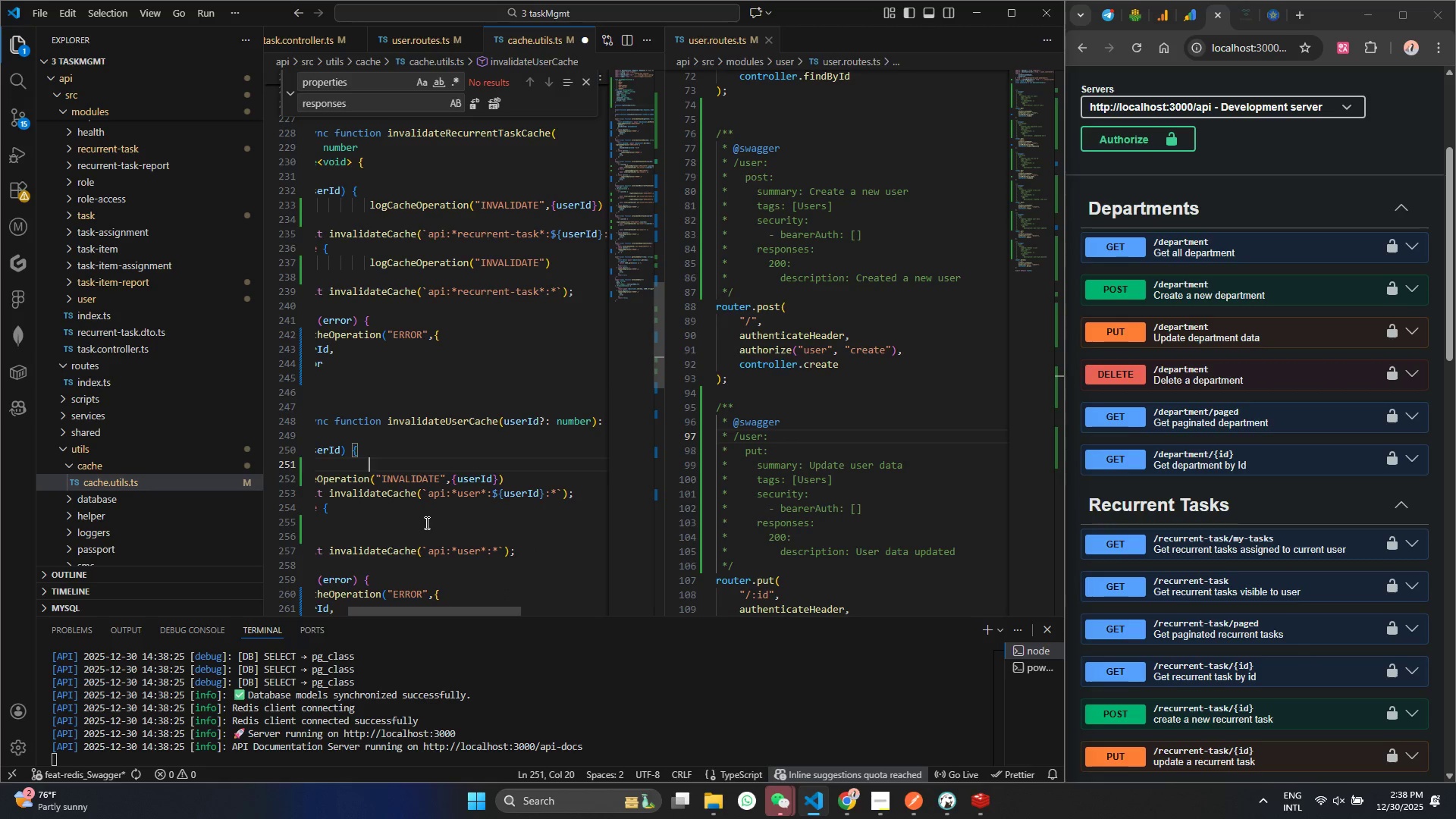 
hold_key(key=ControlLeft, duration=0.33)
 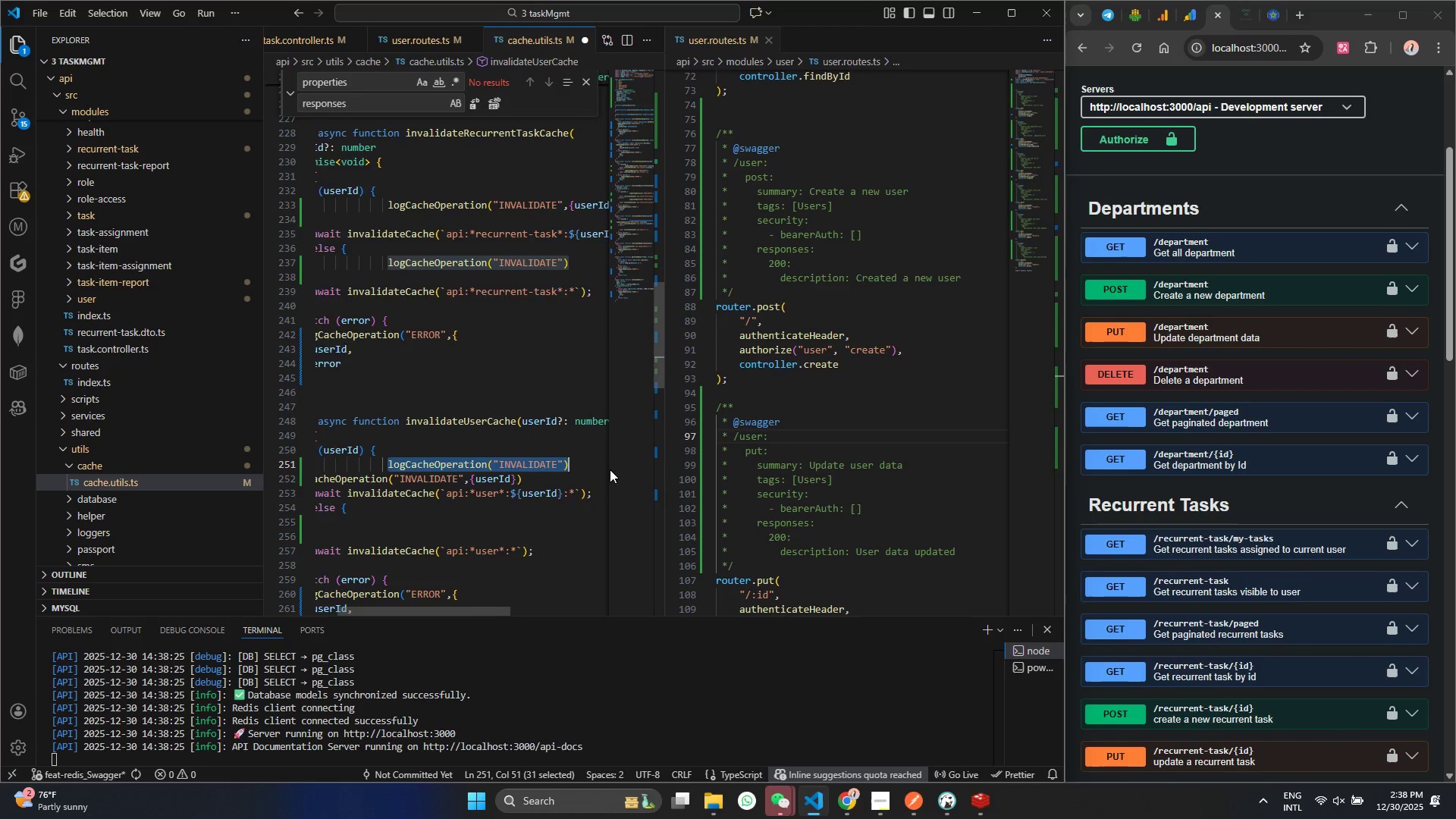 
key(Control+ControlLeft)
 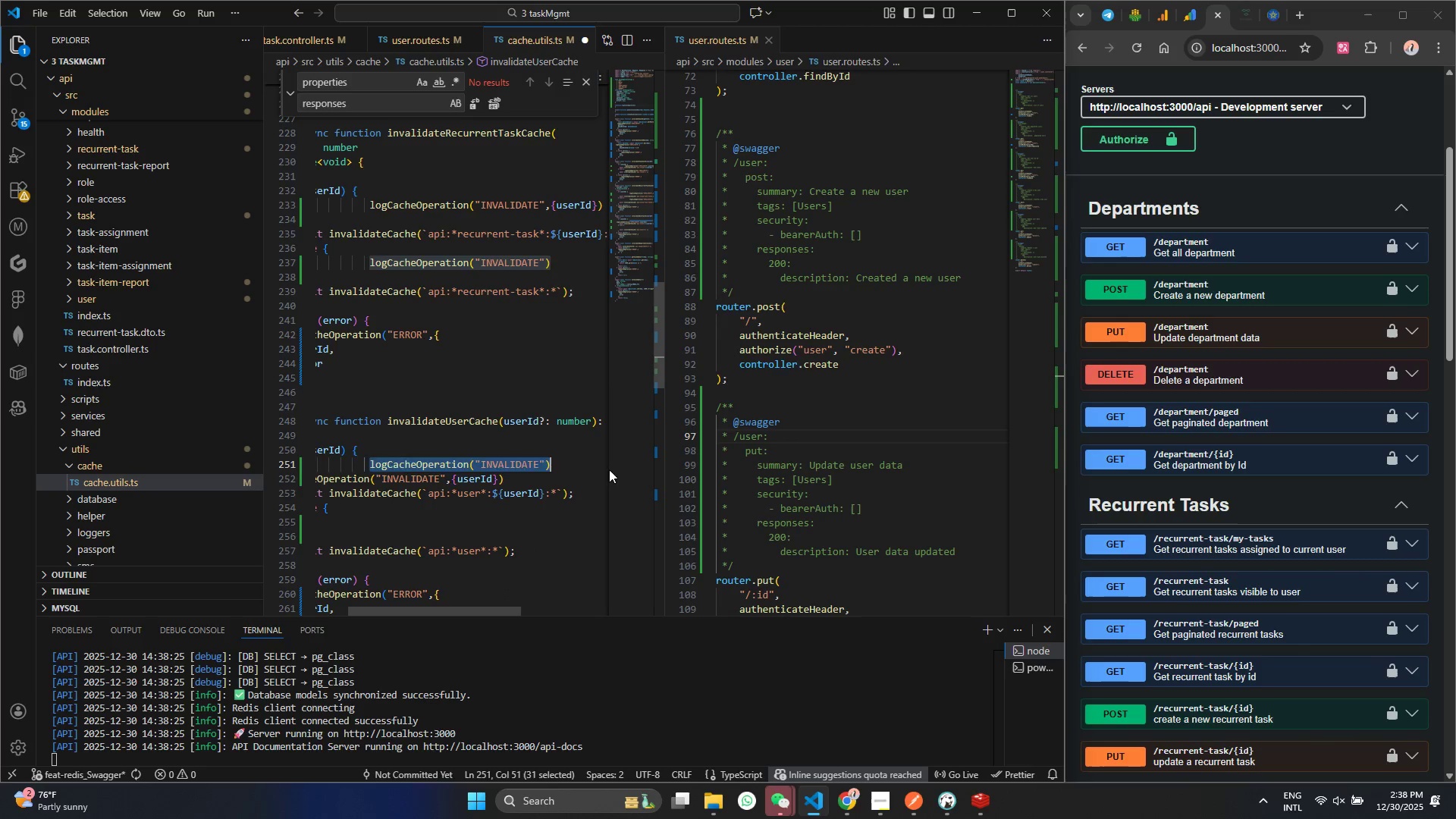 
key(Control+X)
 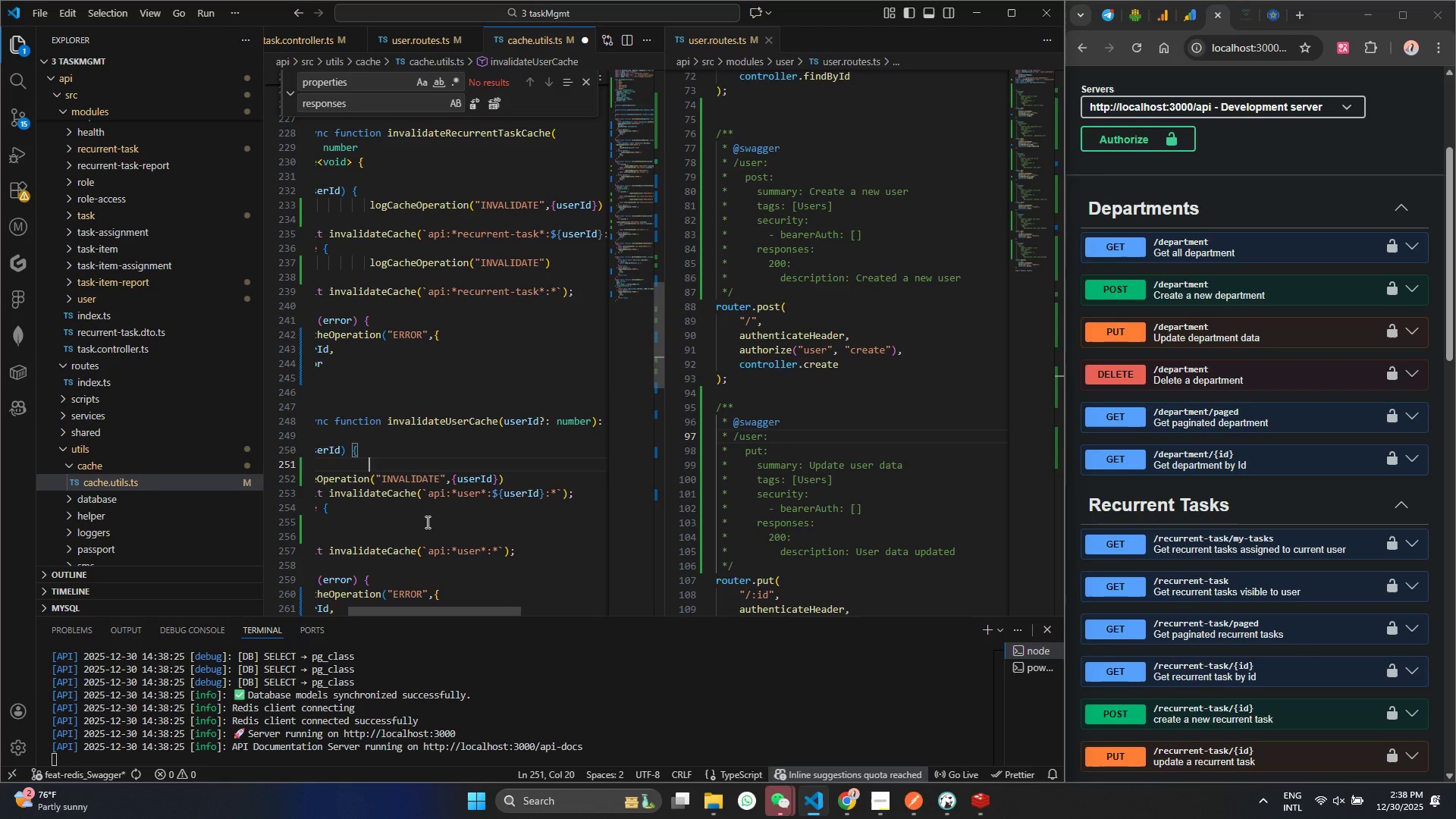 
left_click([425, 522])
 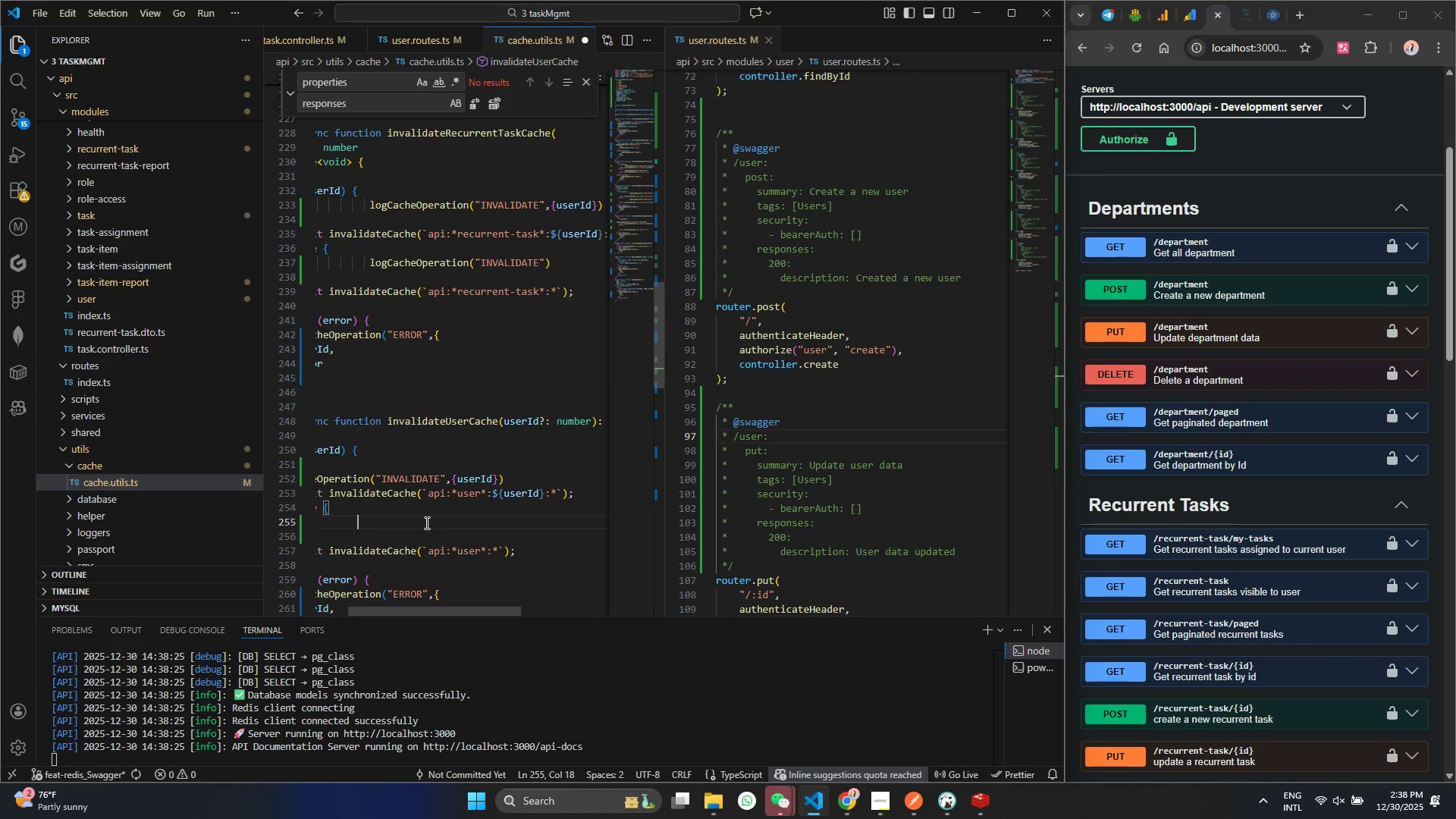 
key(Control+V)
 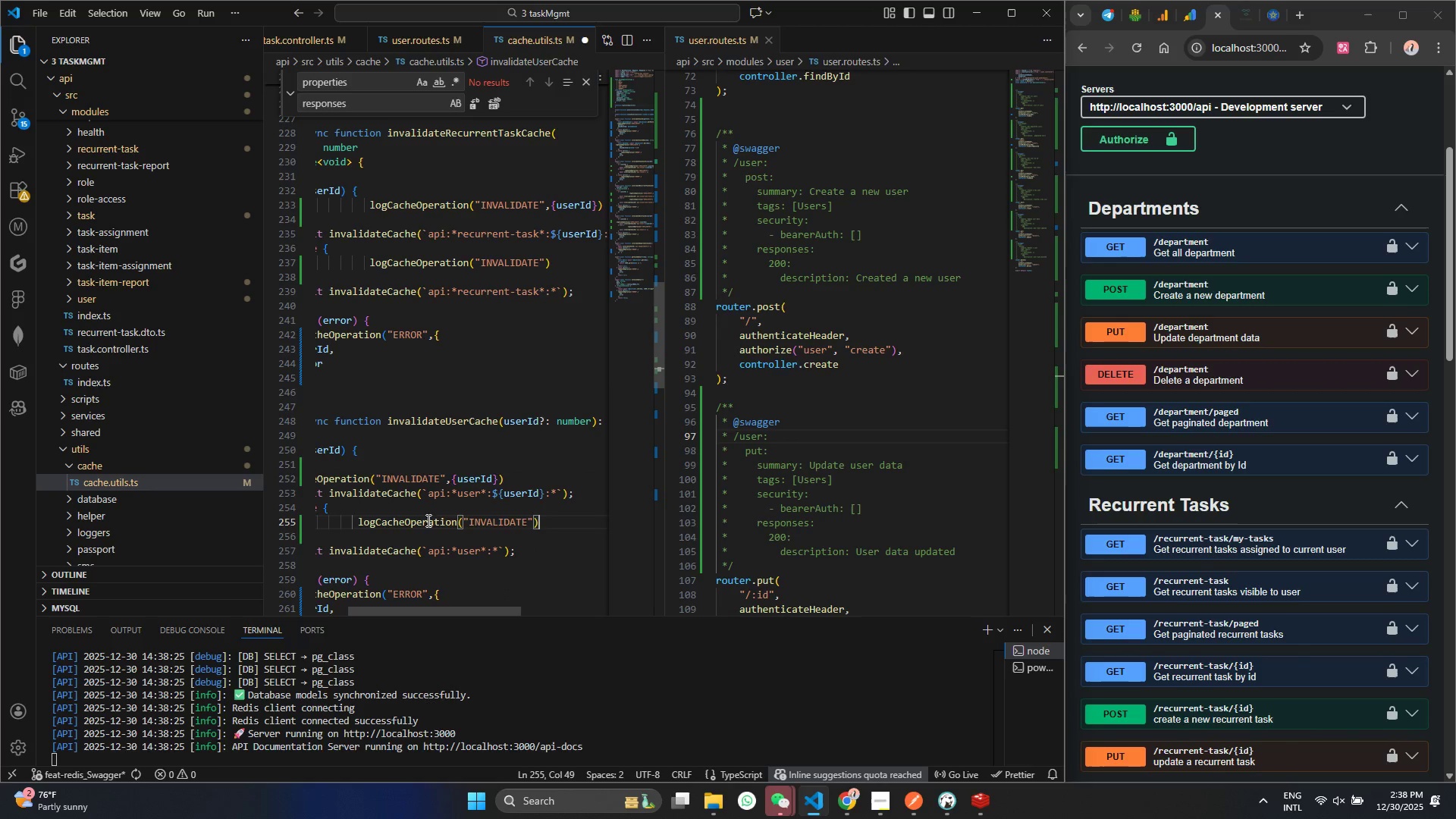 
key(Control+S)
 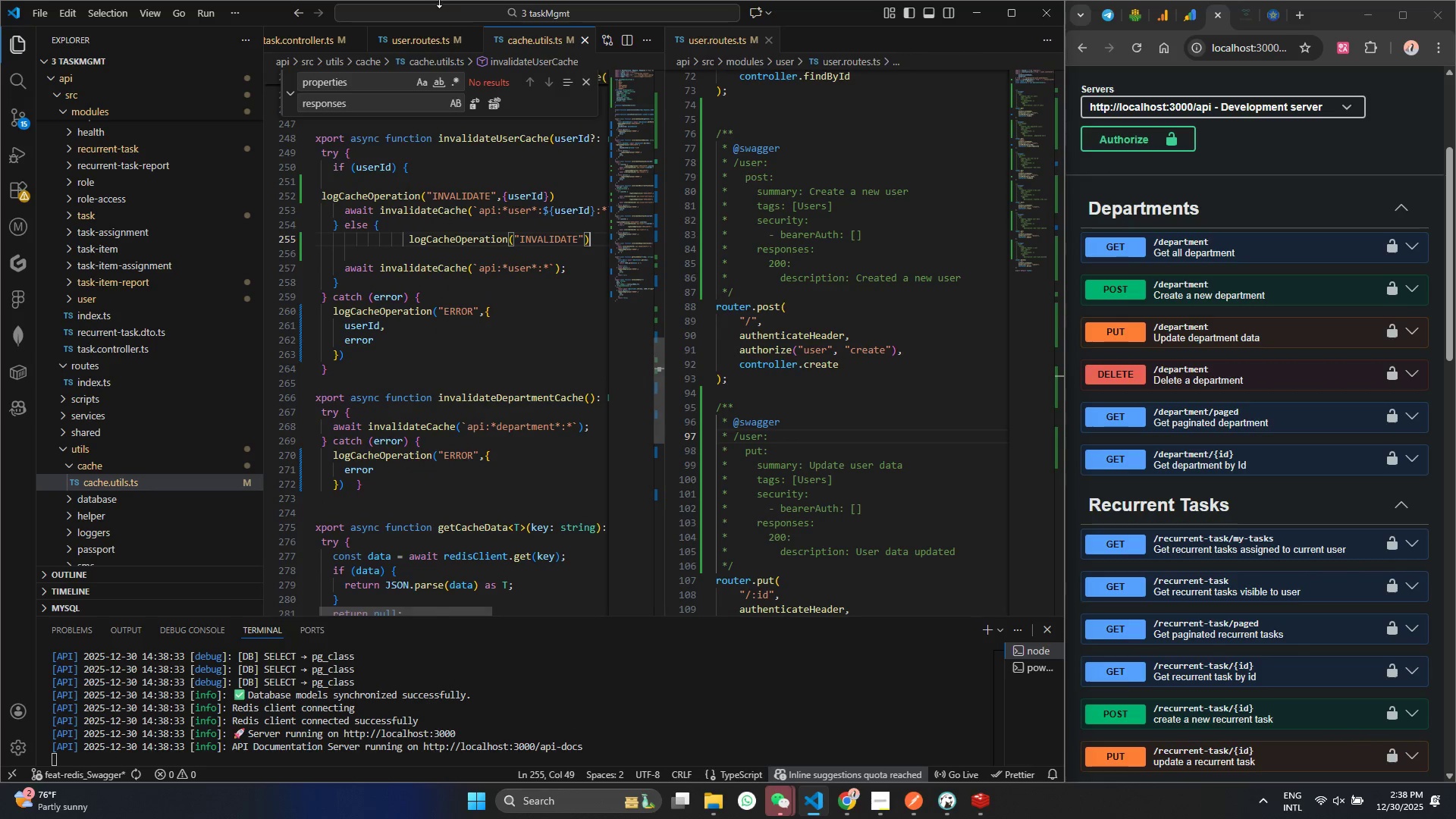 
wait(5.42)
 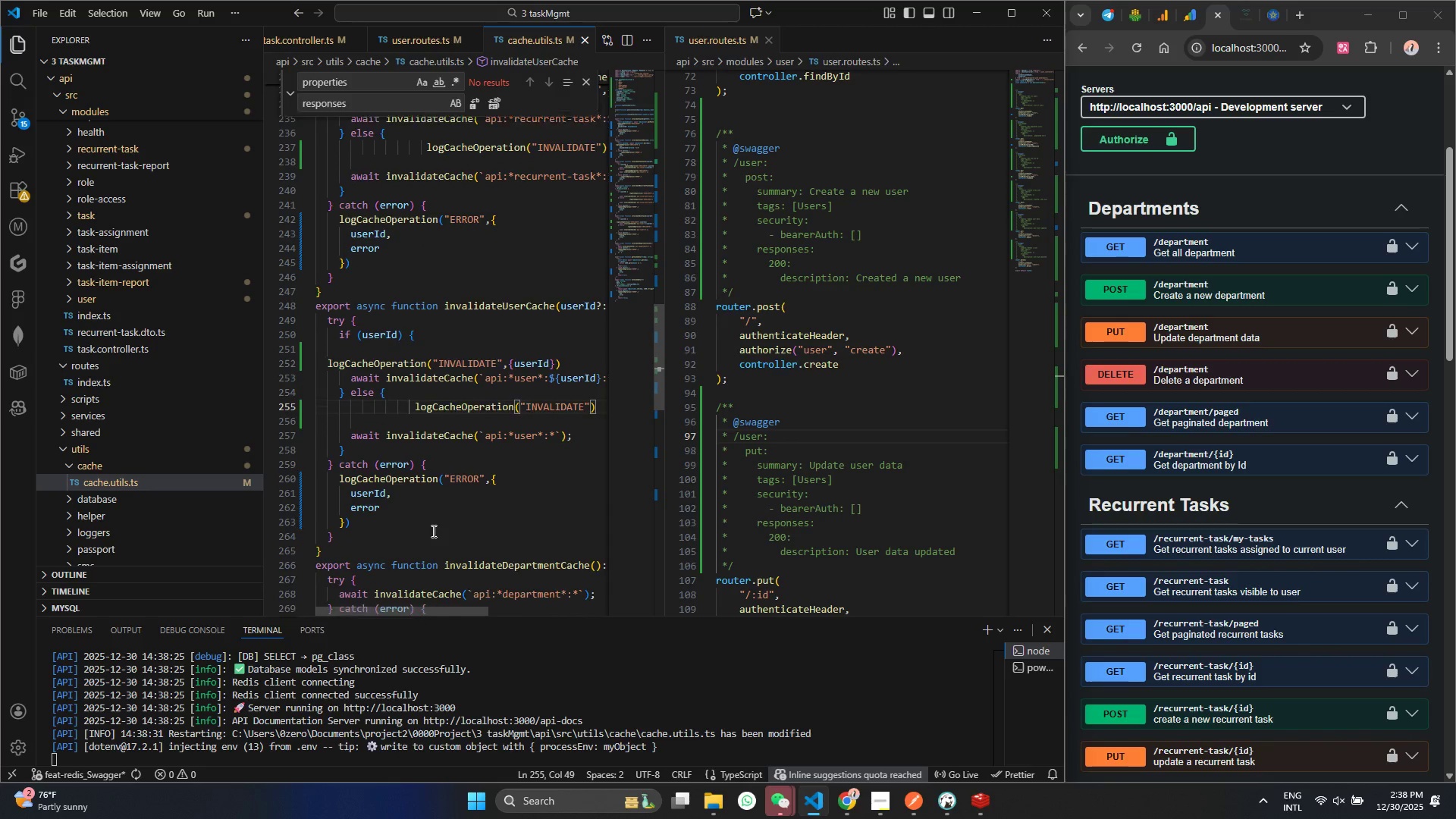 
left_click([775, 42])
 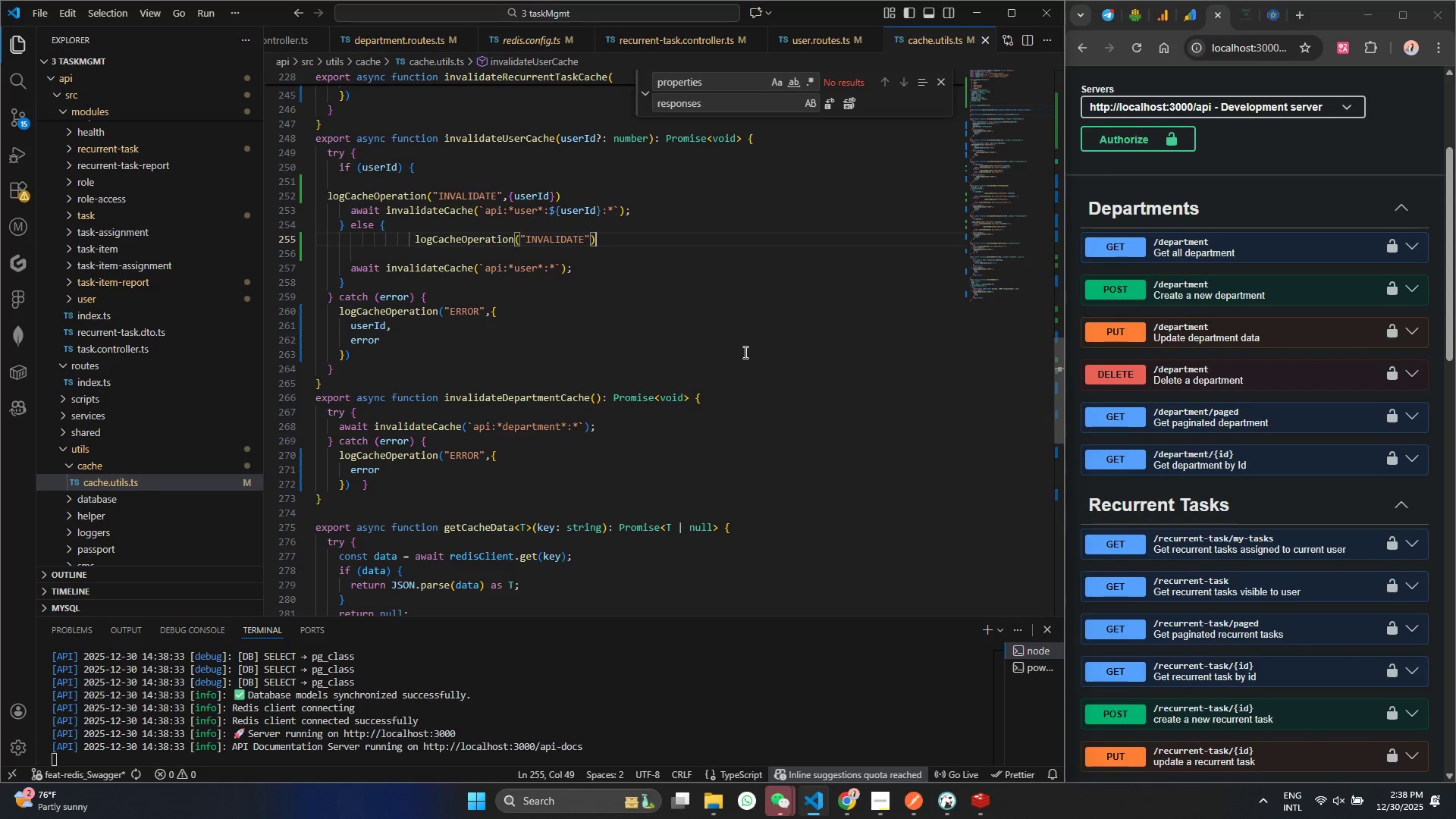 
wait(11.48)
 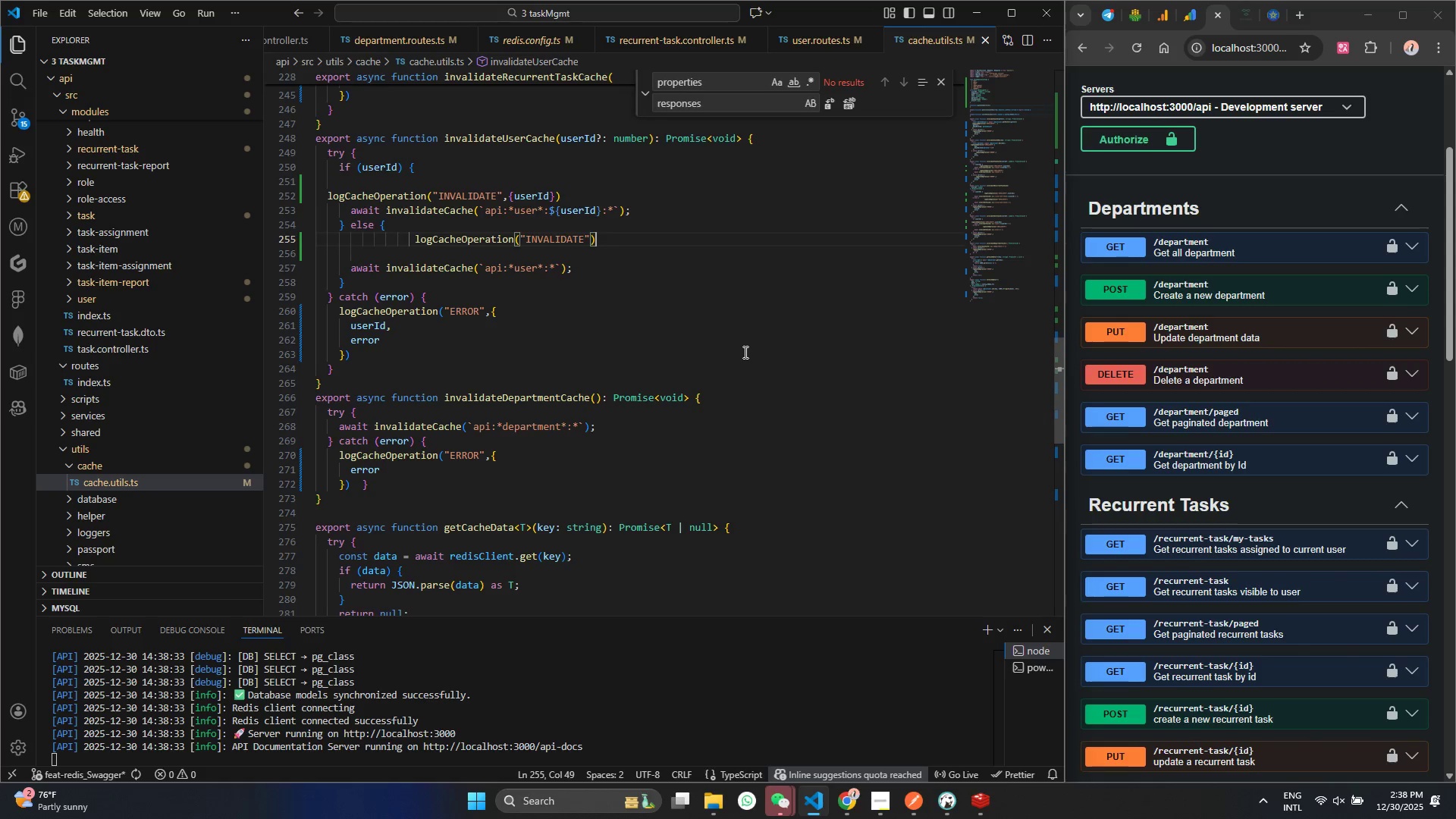 
left_click_drag(start_coordinate=[410, 237], to_coordinate=[632, 239])
 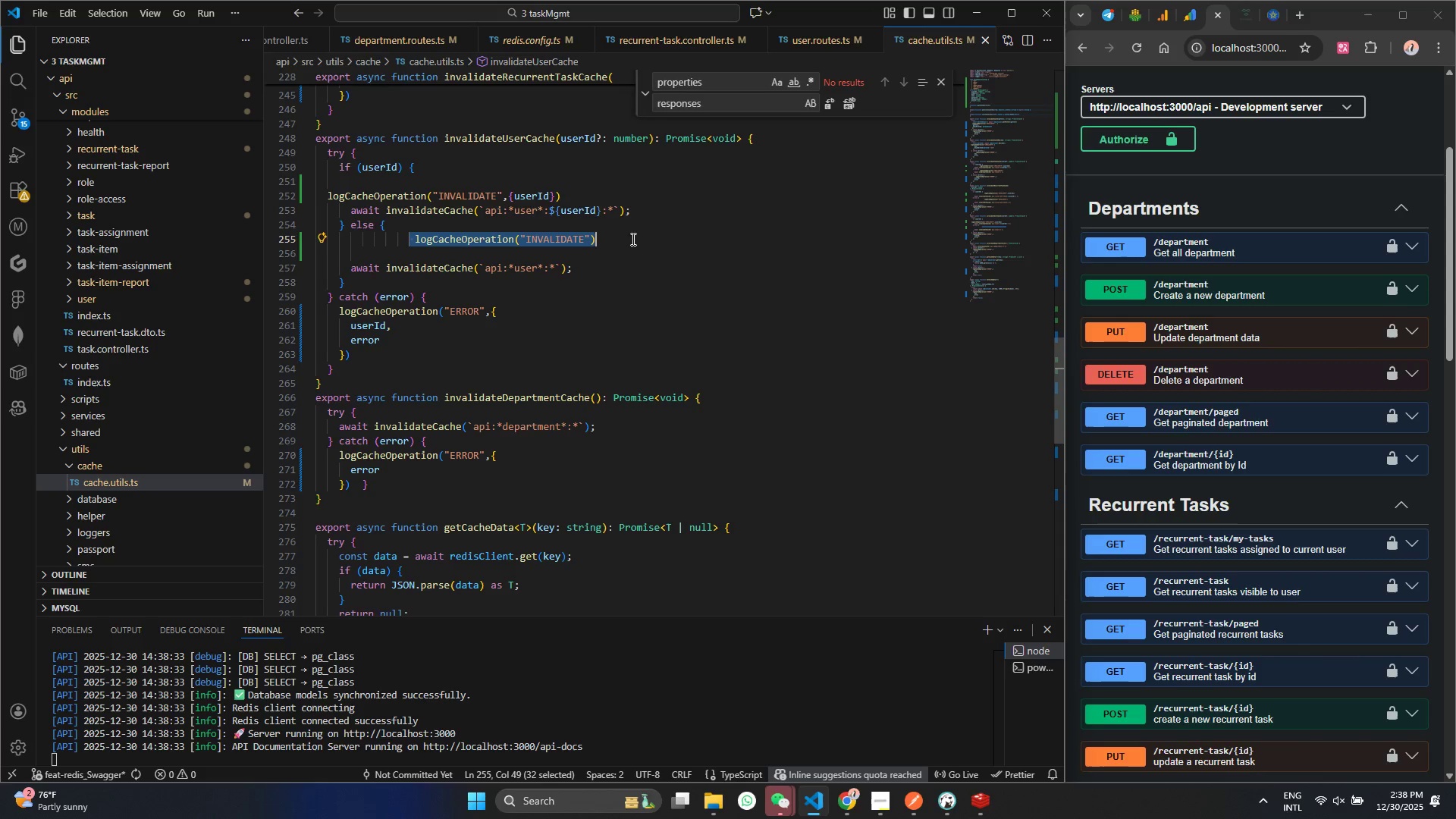 
key(Control+ControlLeft)
 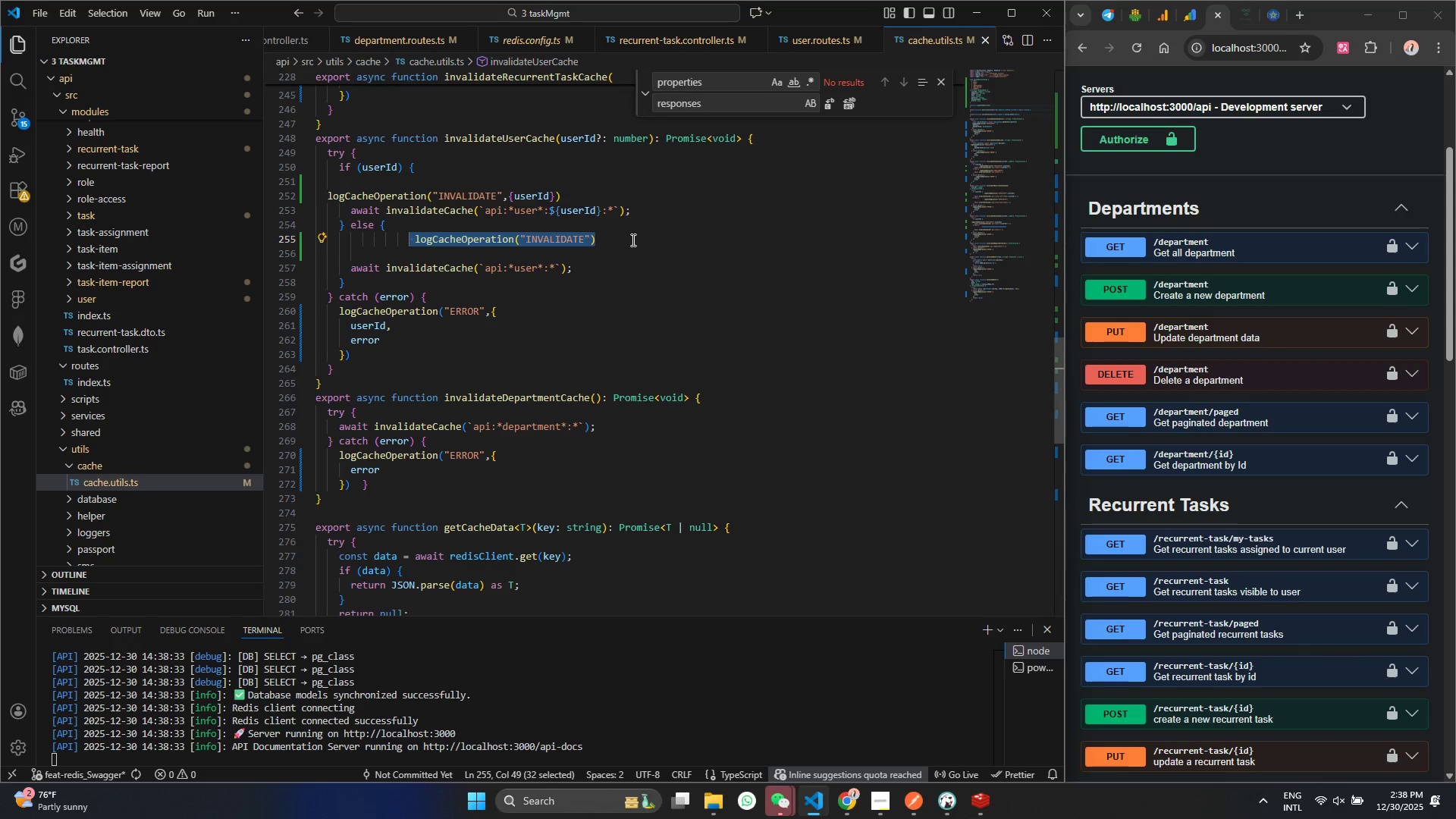 
key(Control+C)
 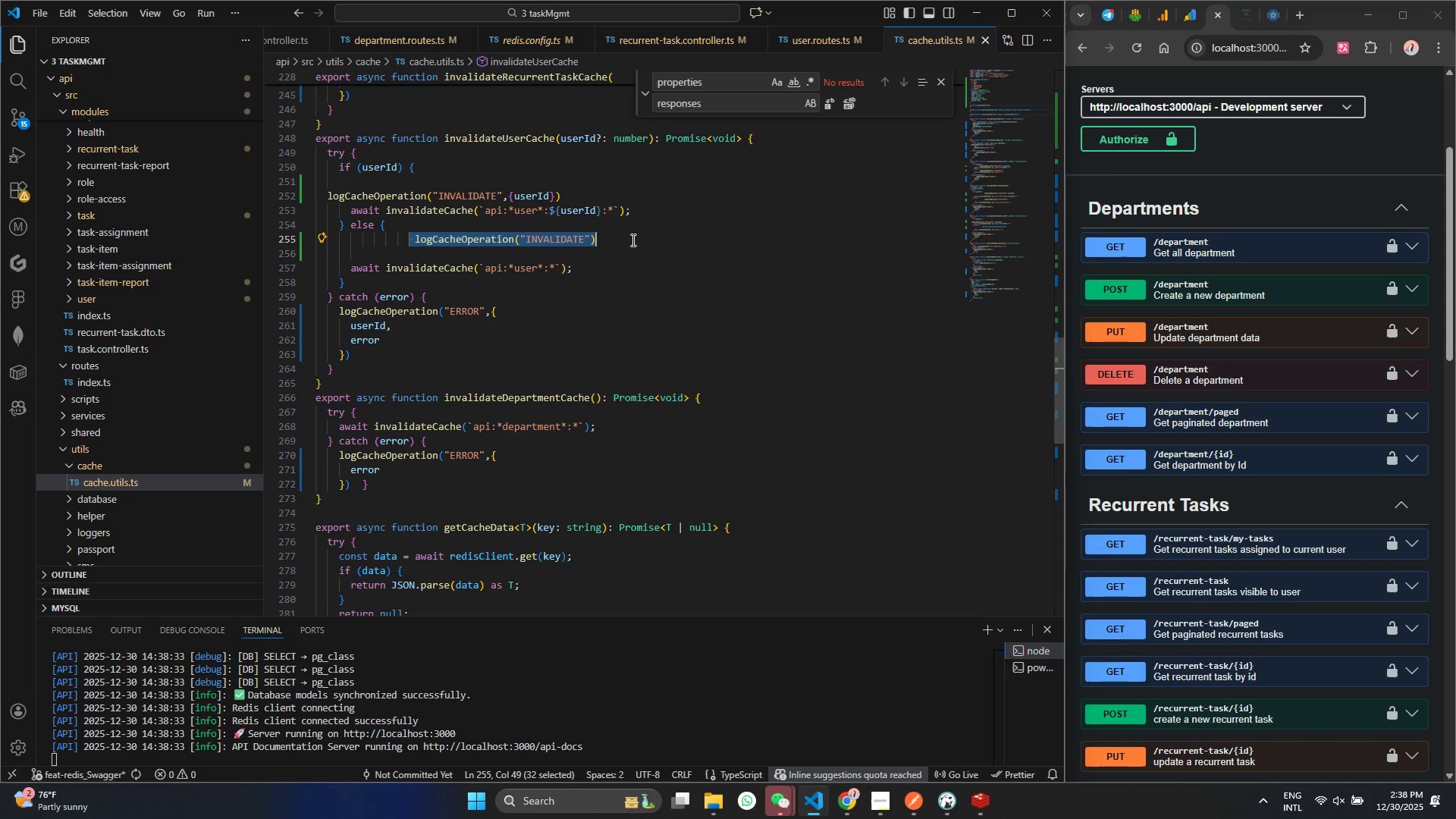 
wait(8.61)
 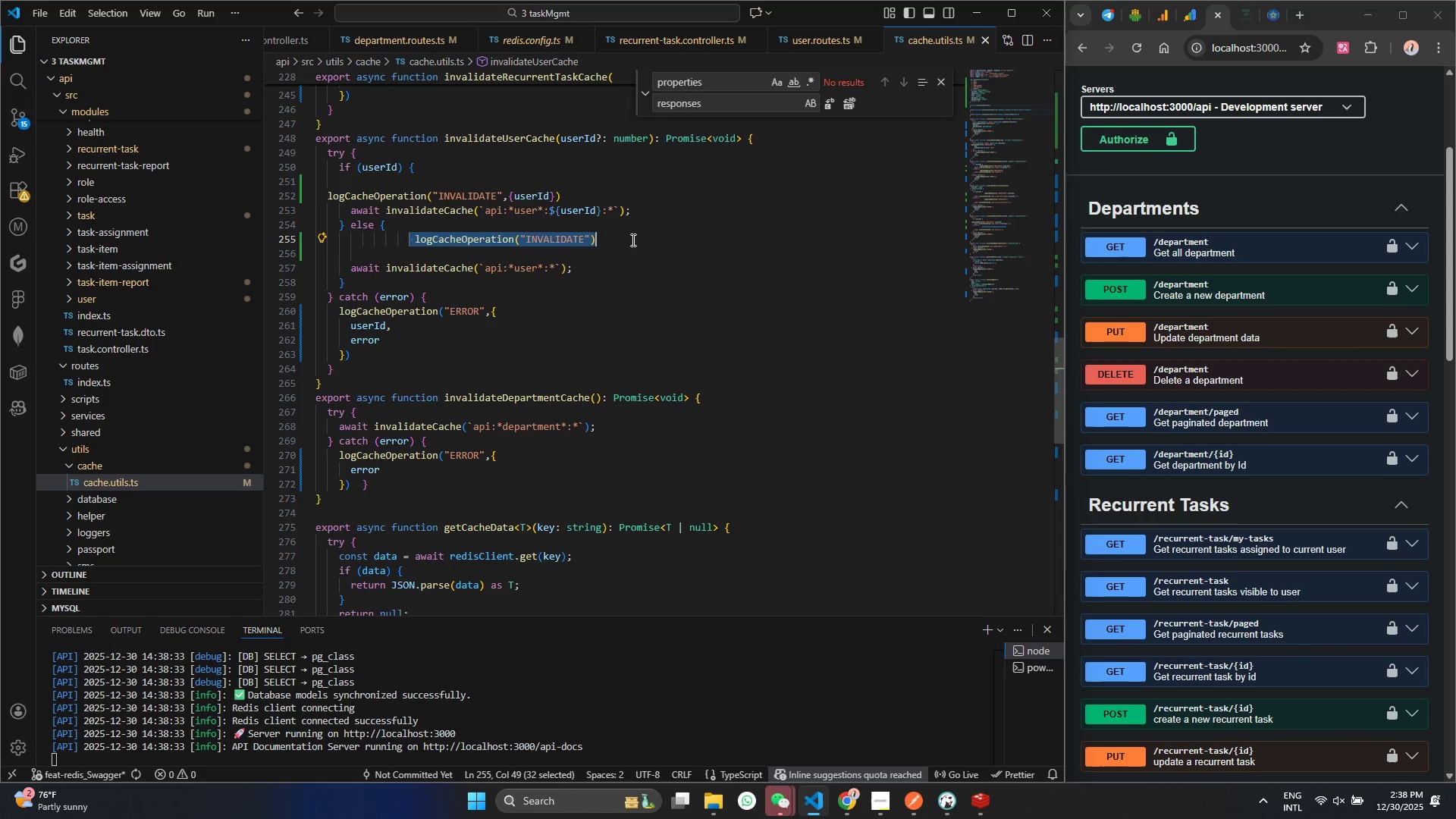 
double_click([523, 193])
 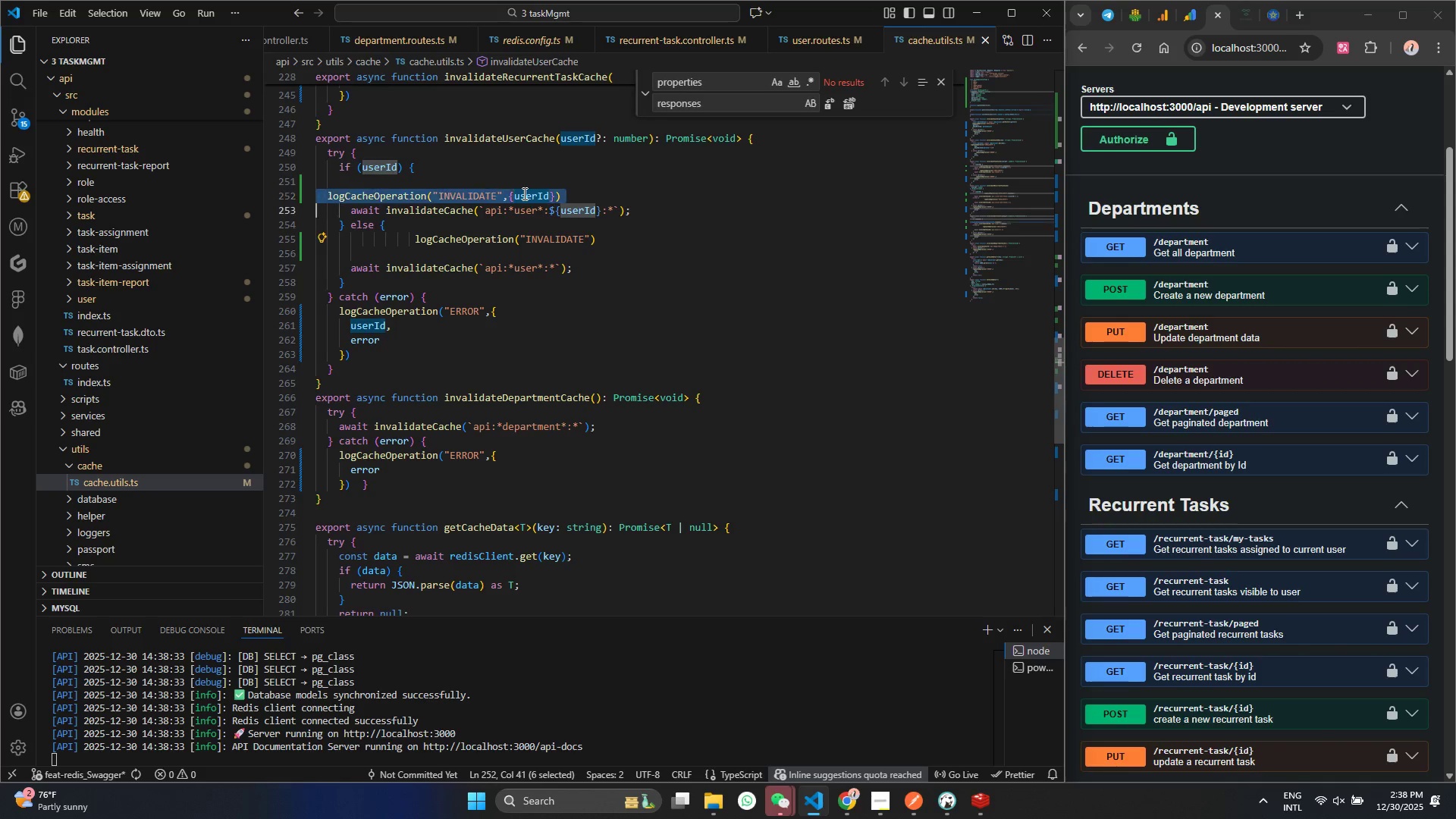 
triple_click([523, 193])
 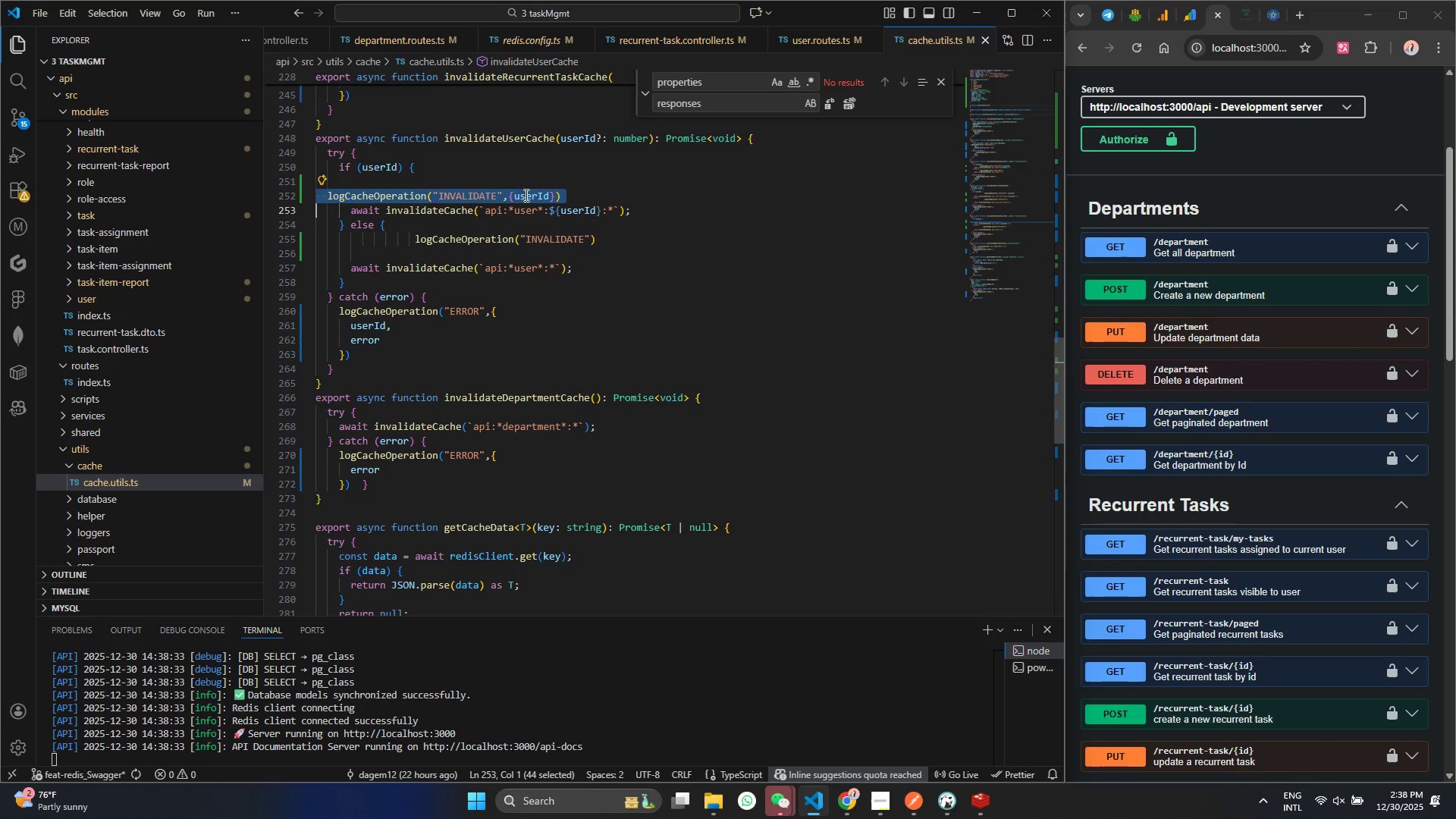 
key(Control+C)
 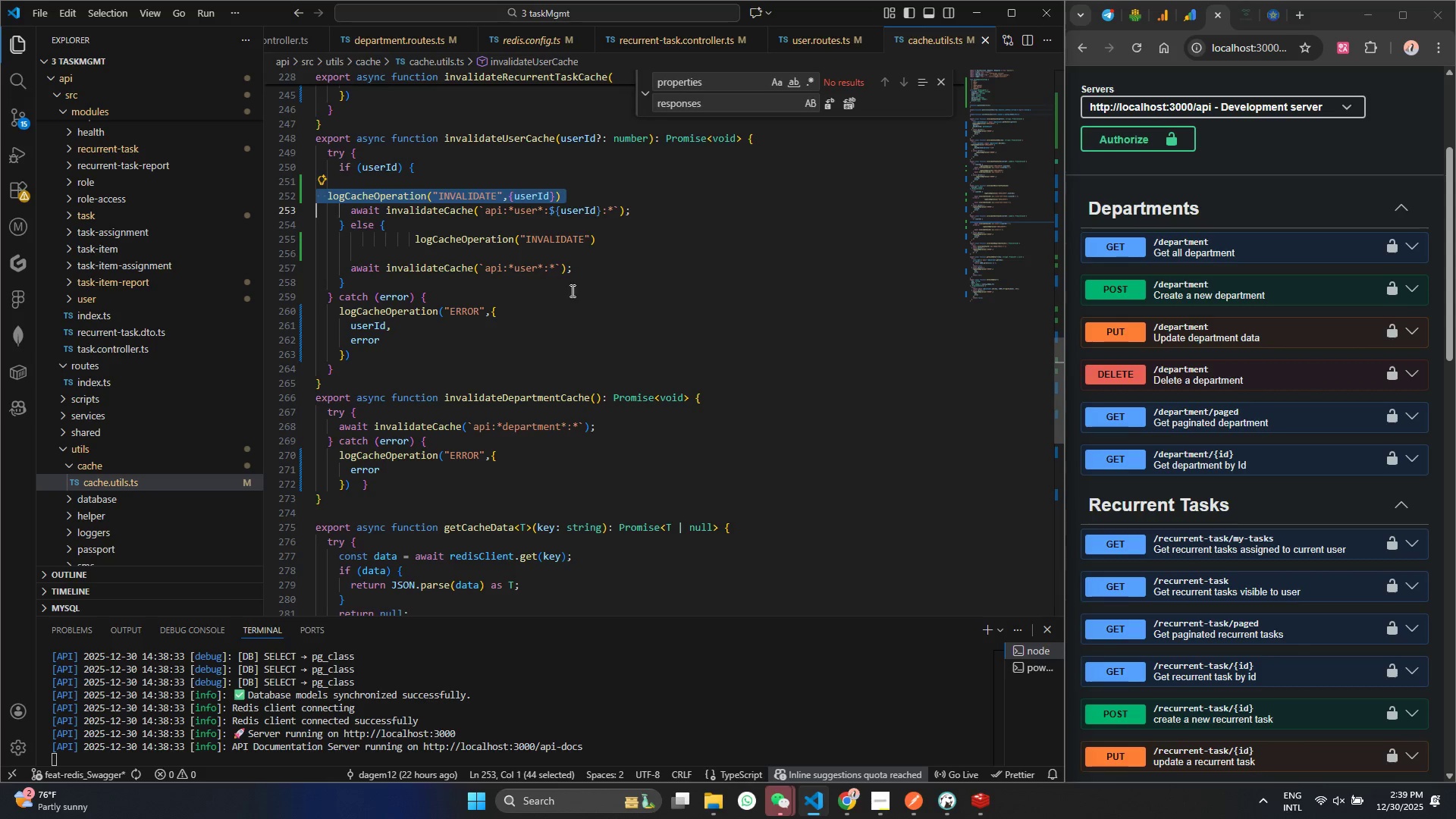 
double_click([544, 237])
 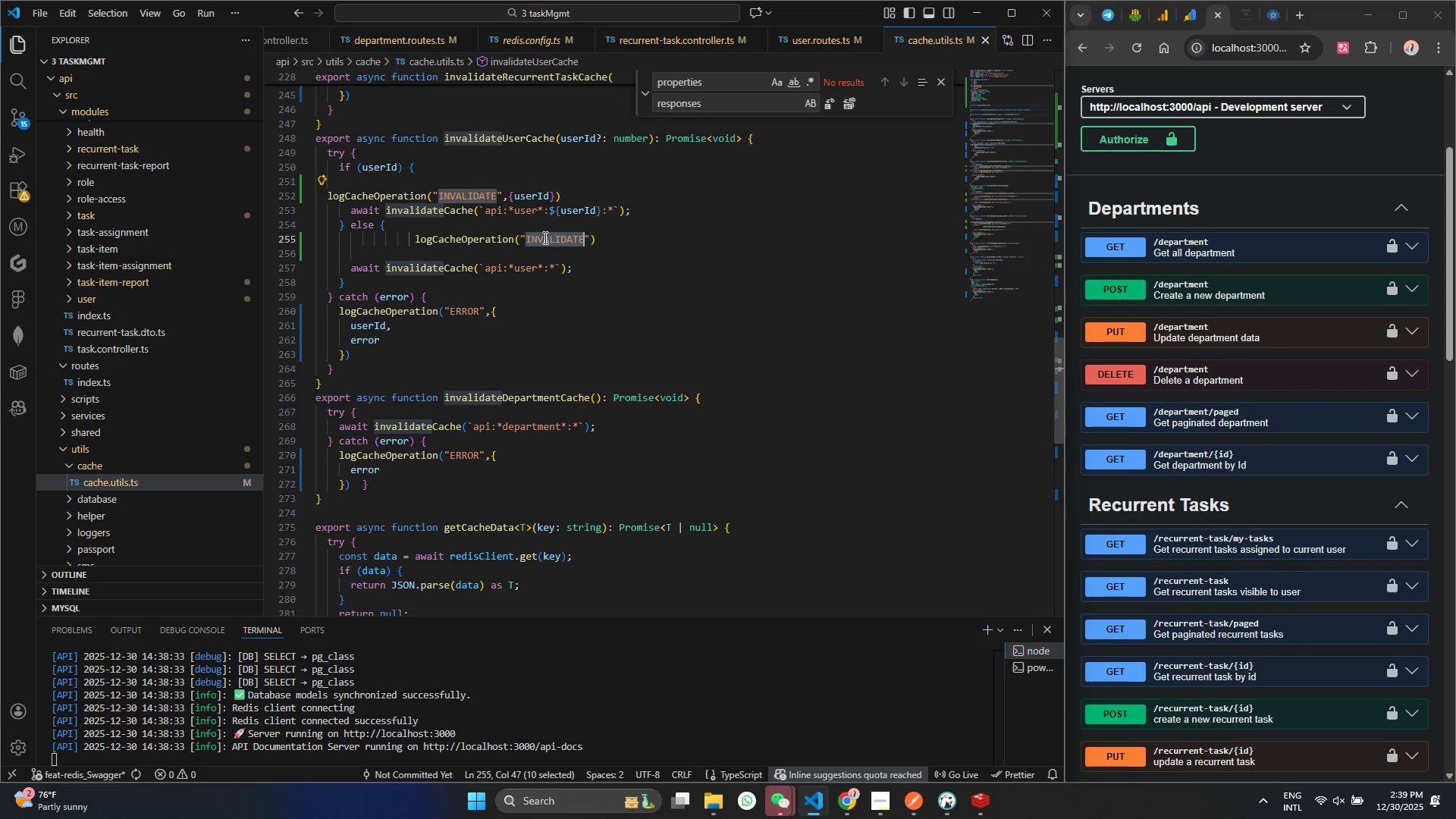 
triple_click([544, 237])
 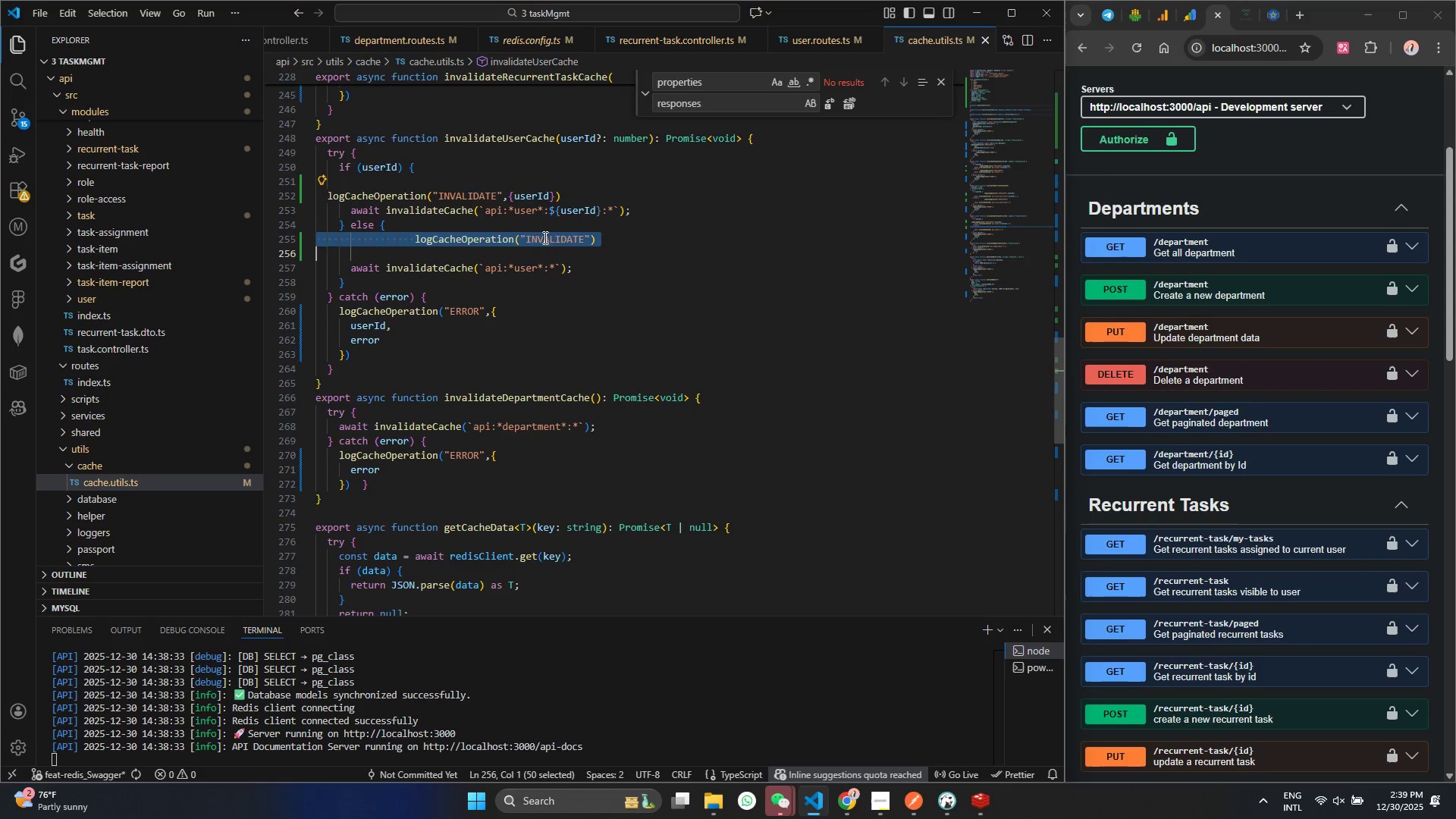 
key(Control+C)
 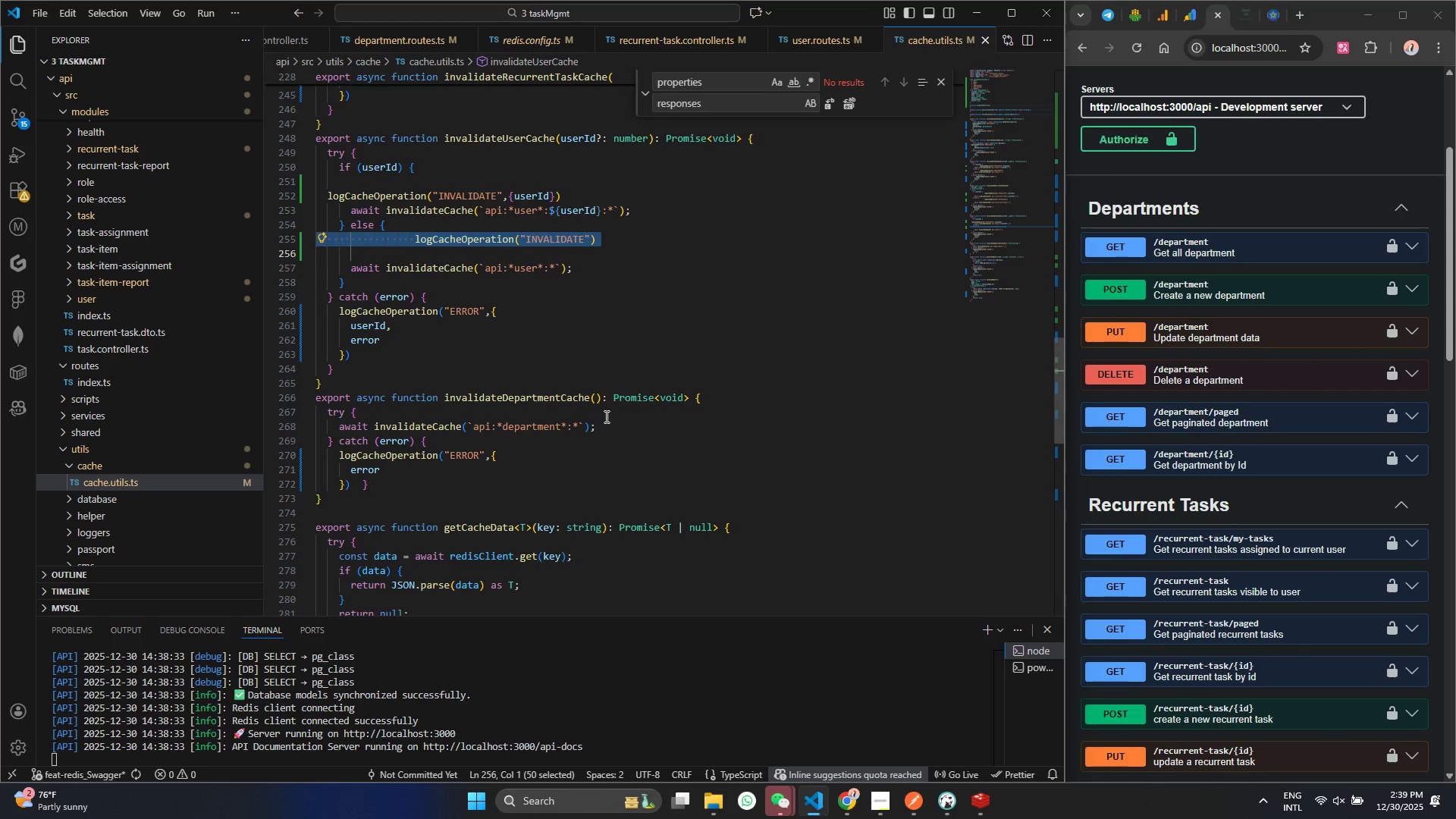 
left_click([598, 414])
 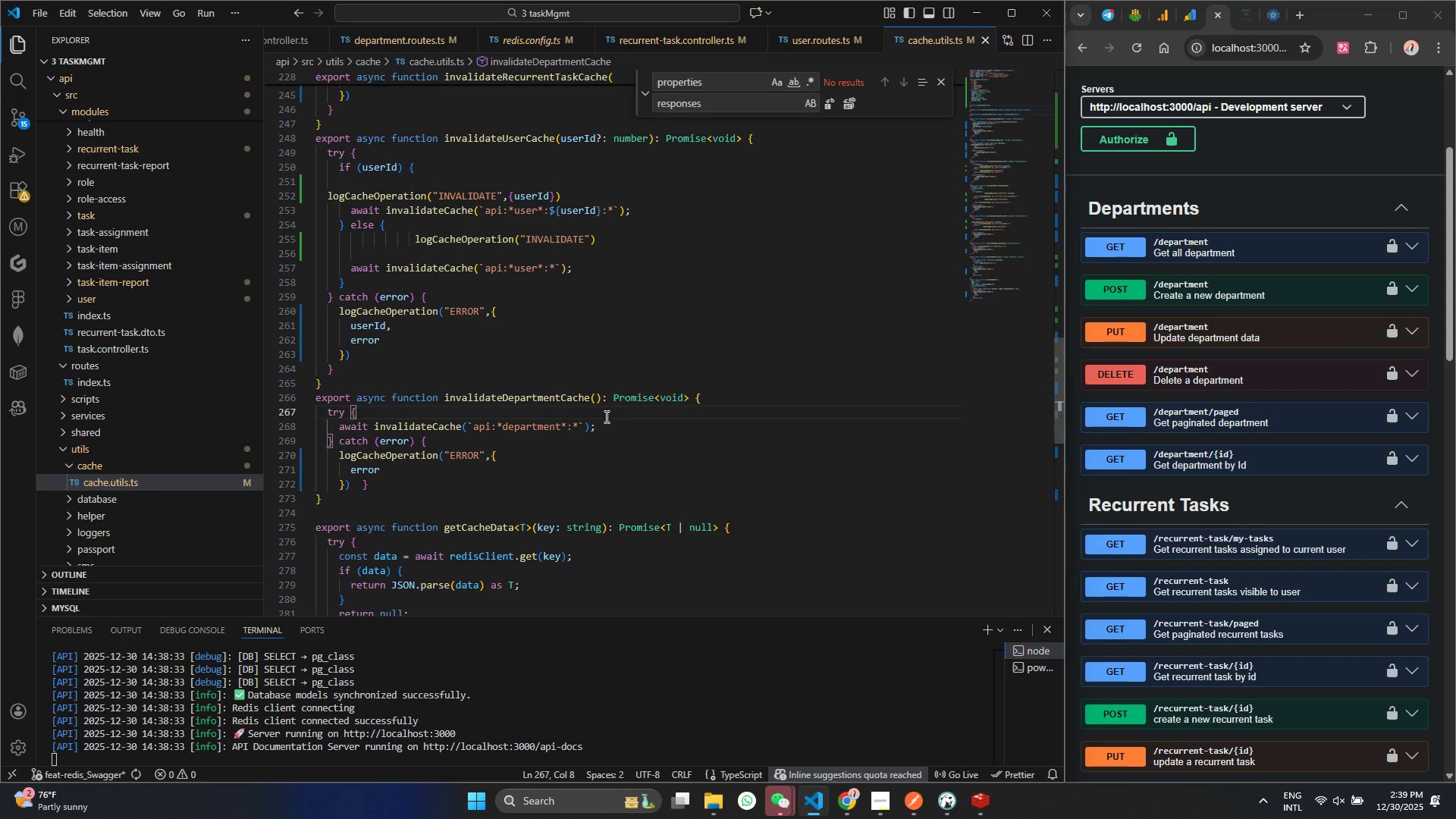 
key(Enter)
 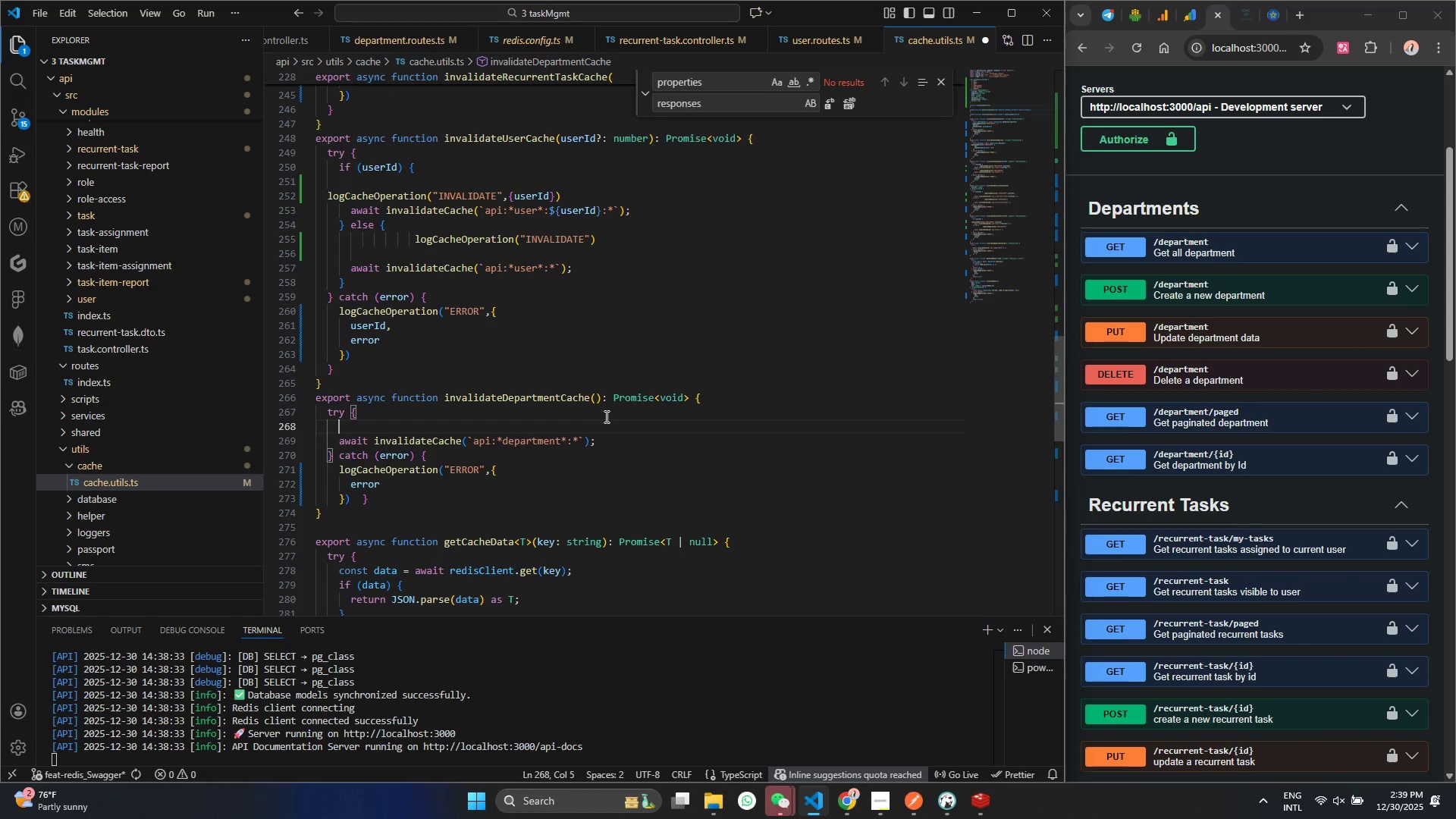 
key(Control+V)
 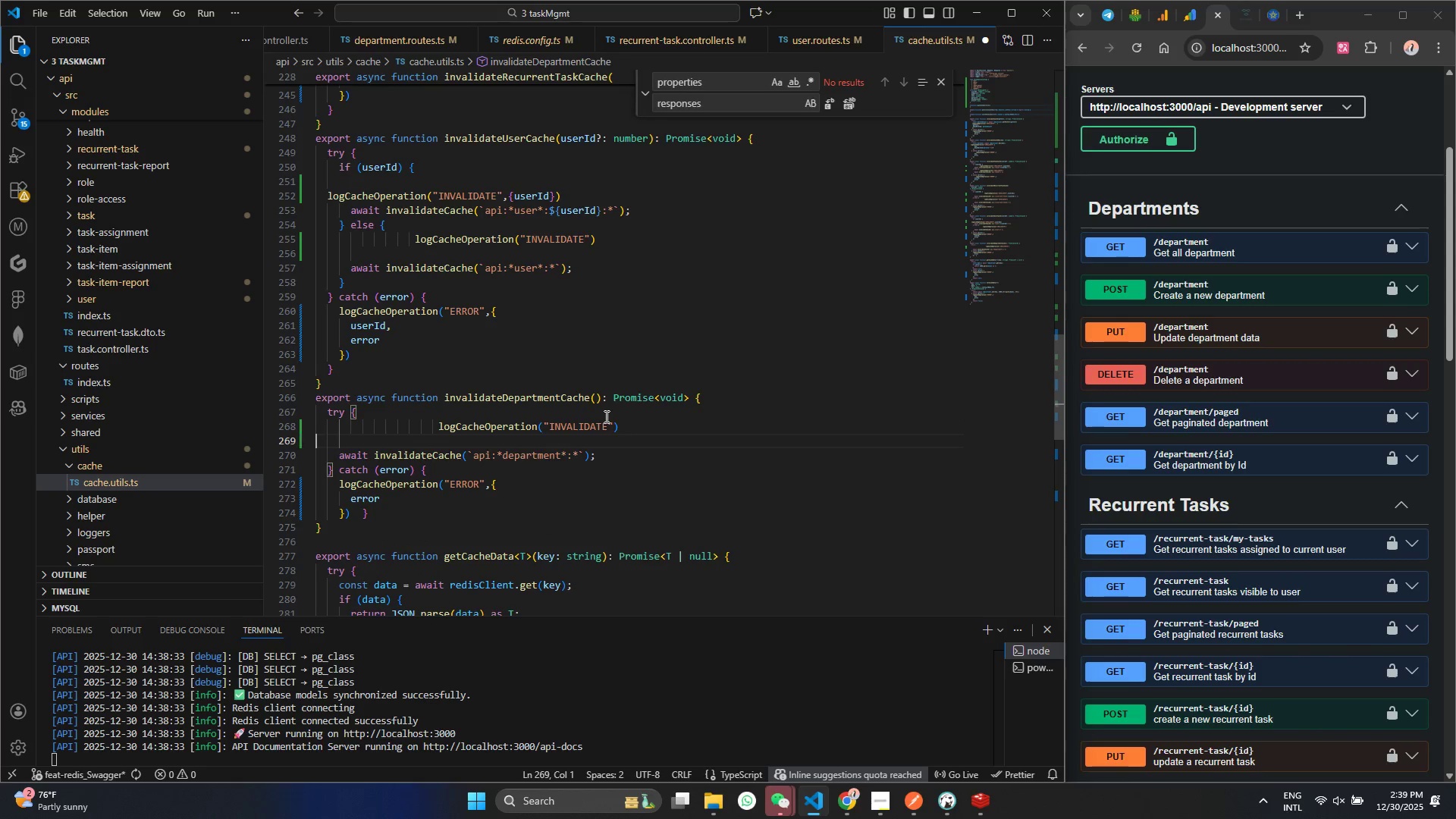 
key(Control+S)
 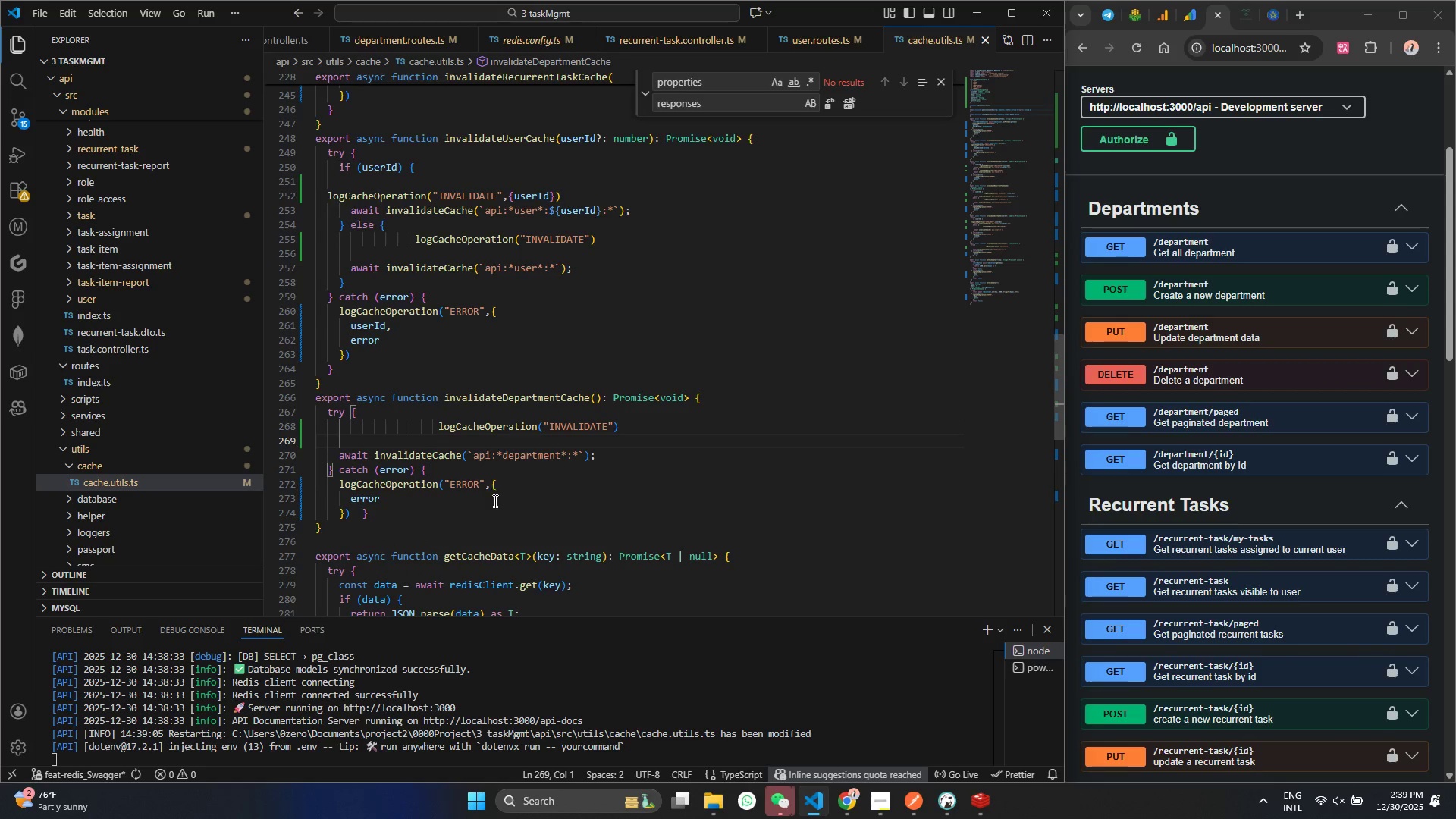 
scroll: coordinate [506, 479], scroll_direction: down, amount: 7.0
 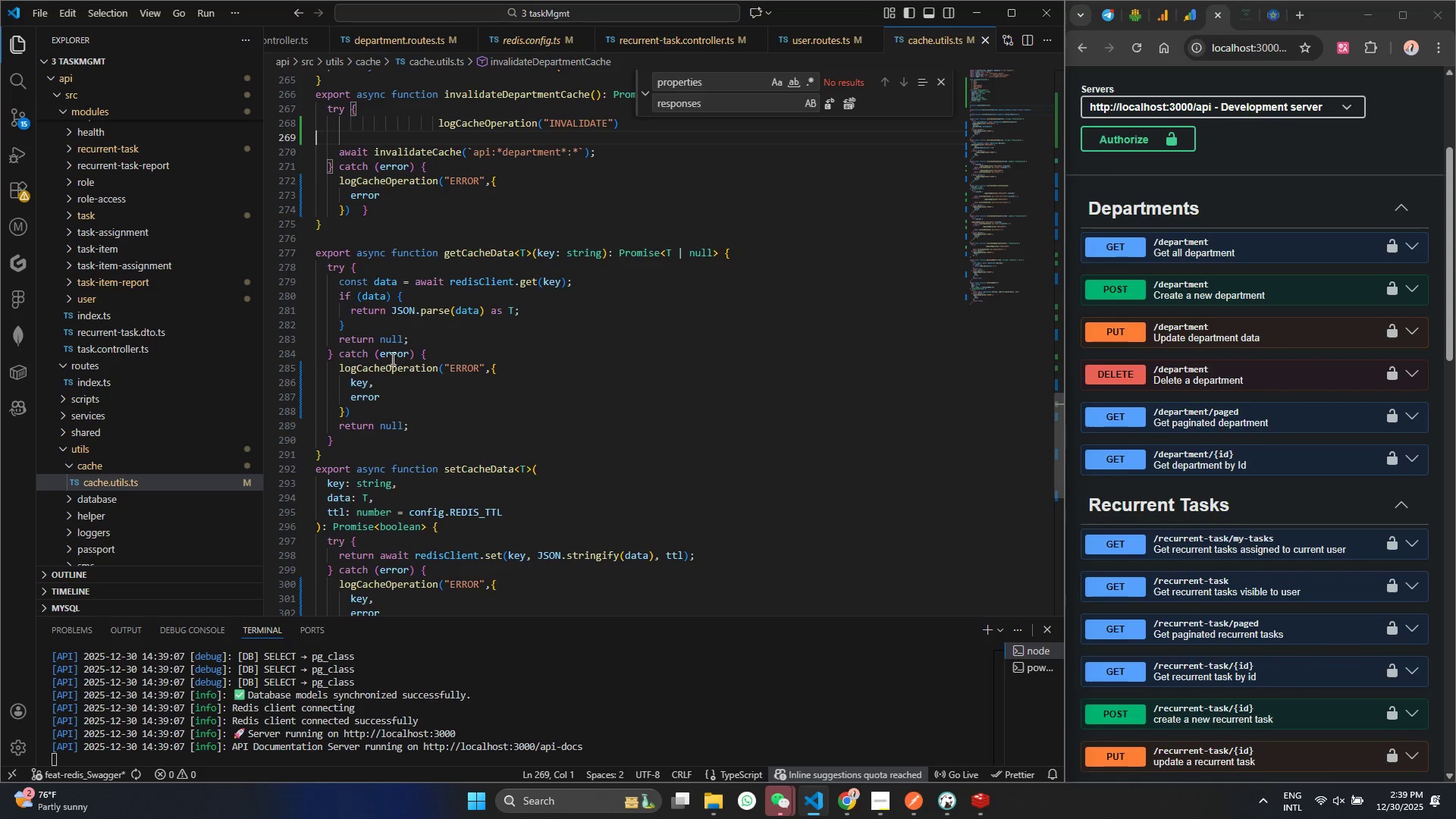 
left_click([390, 339])
 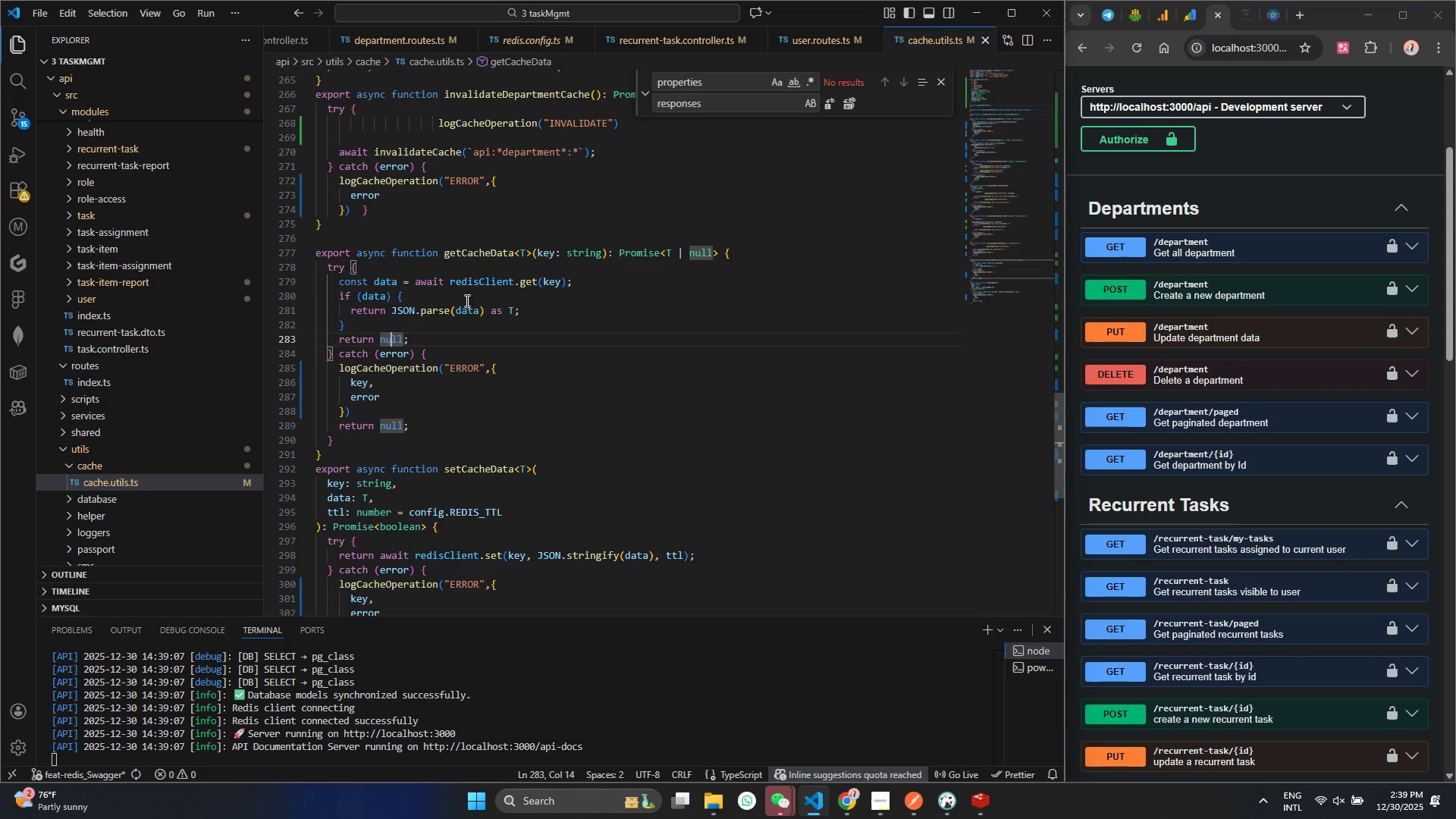 
left_click([438, 296])
 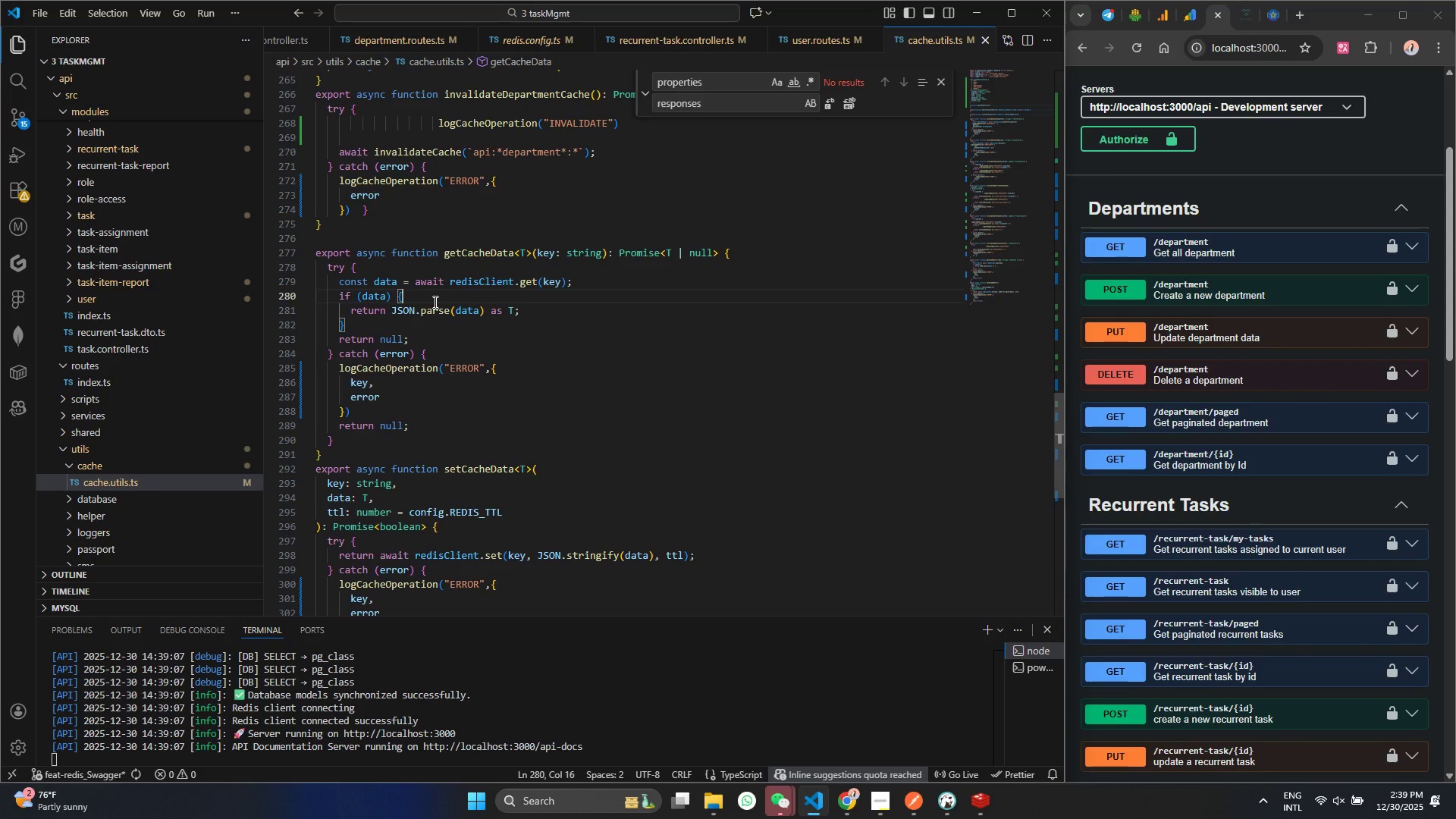 
key(Enter)
 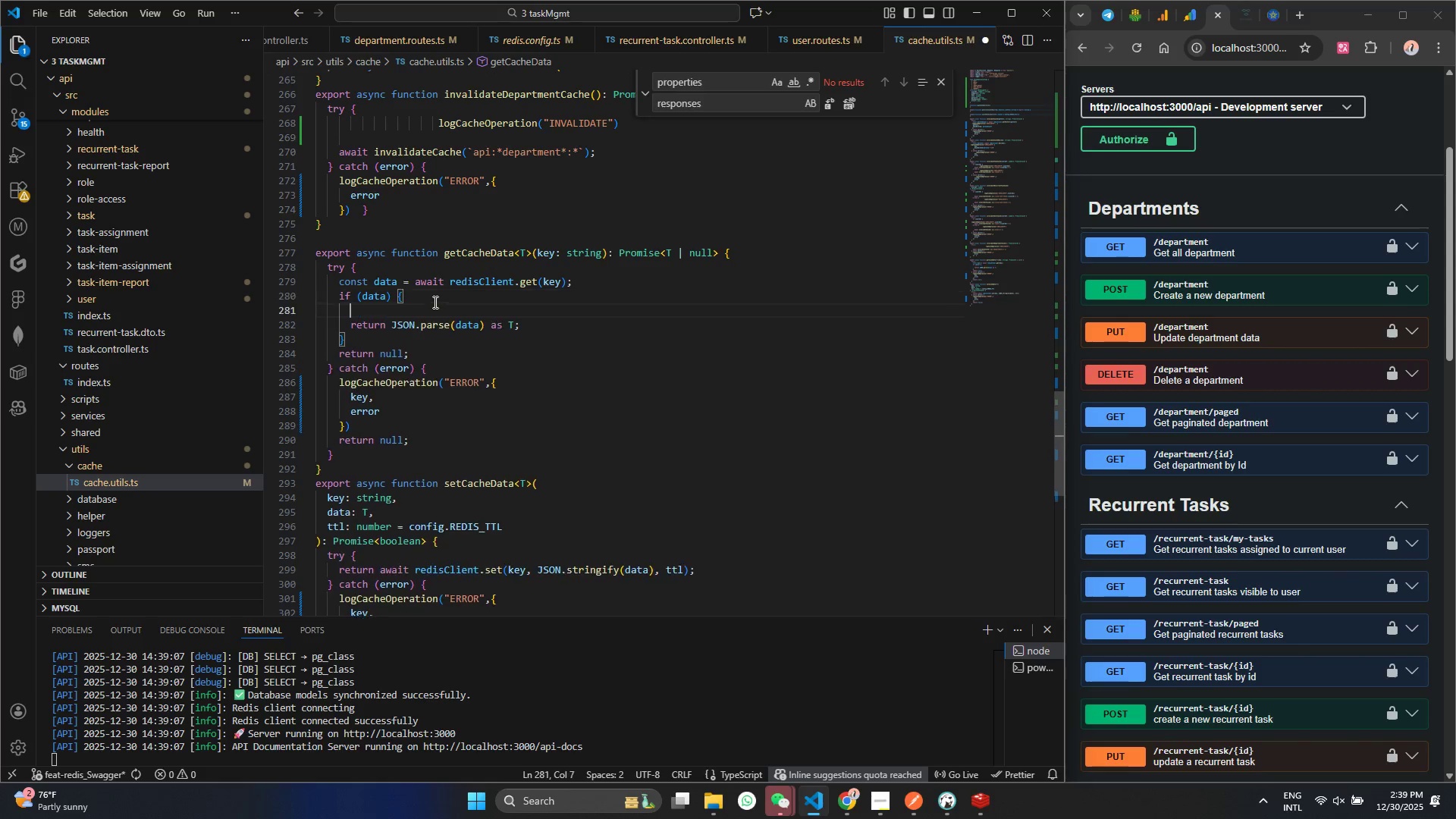 
key(Control+V)
 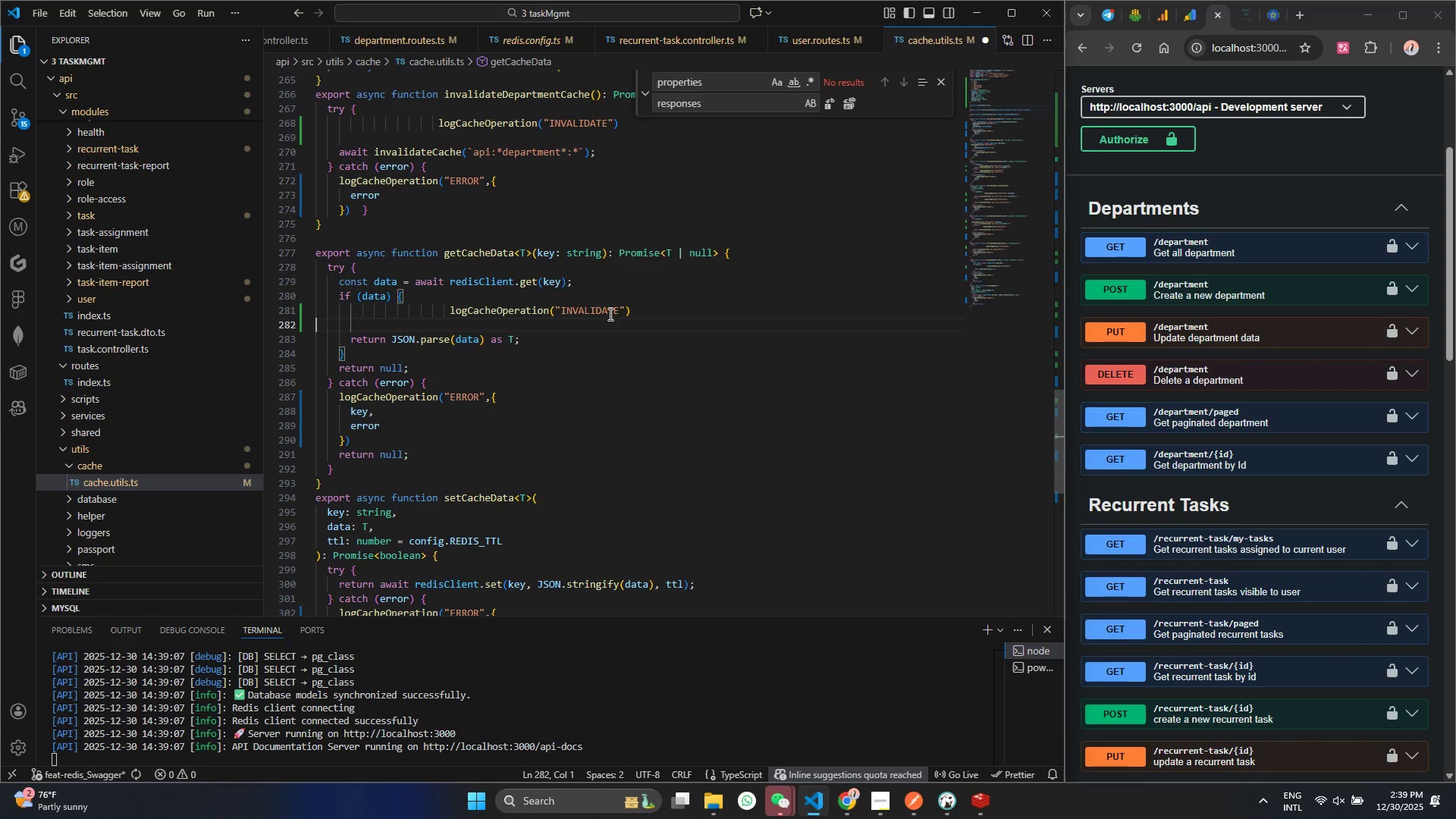 
double_click([609, 312])
 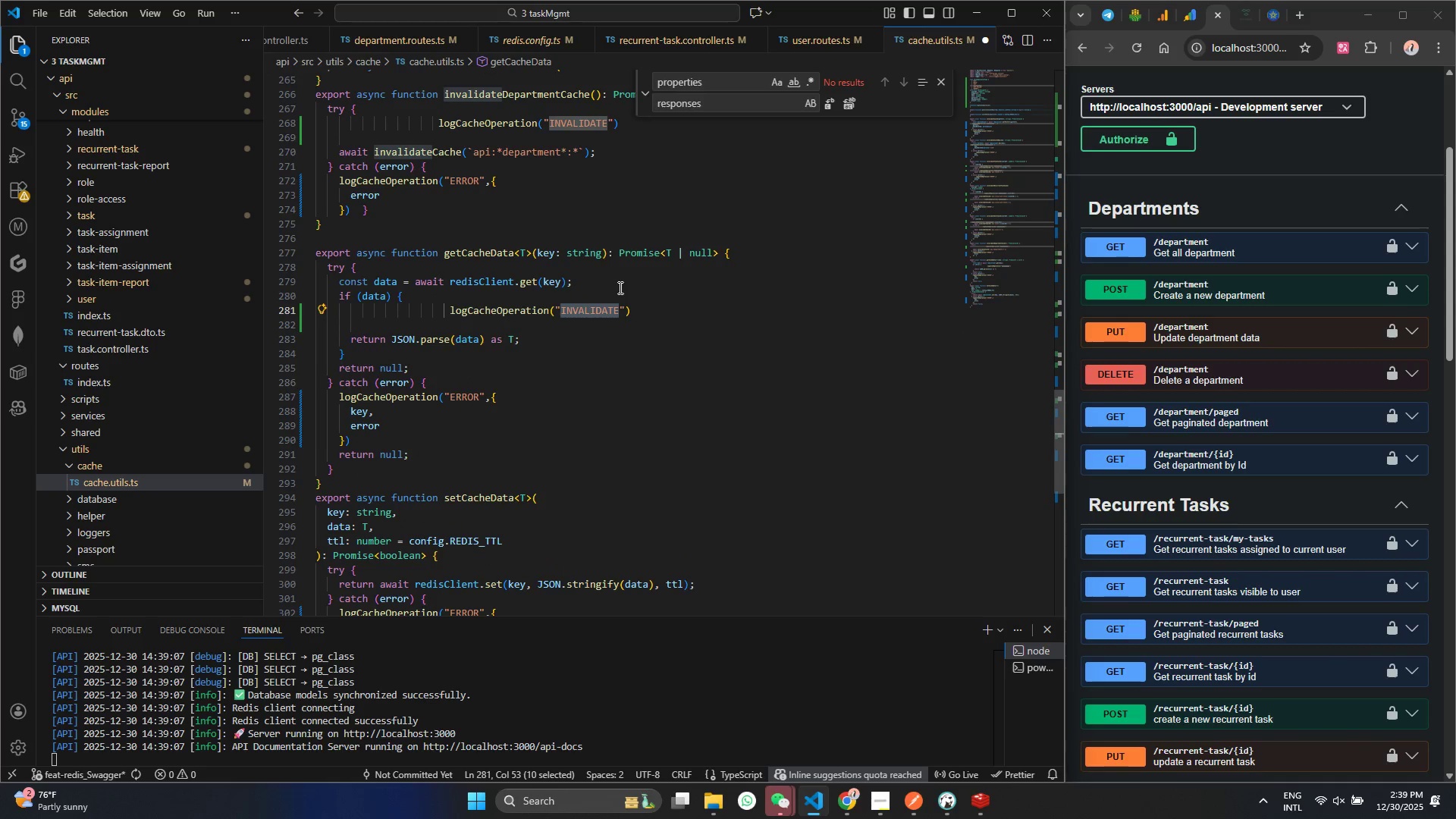 
type(HIT)
 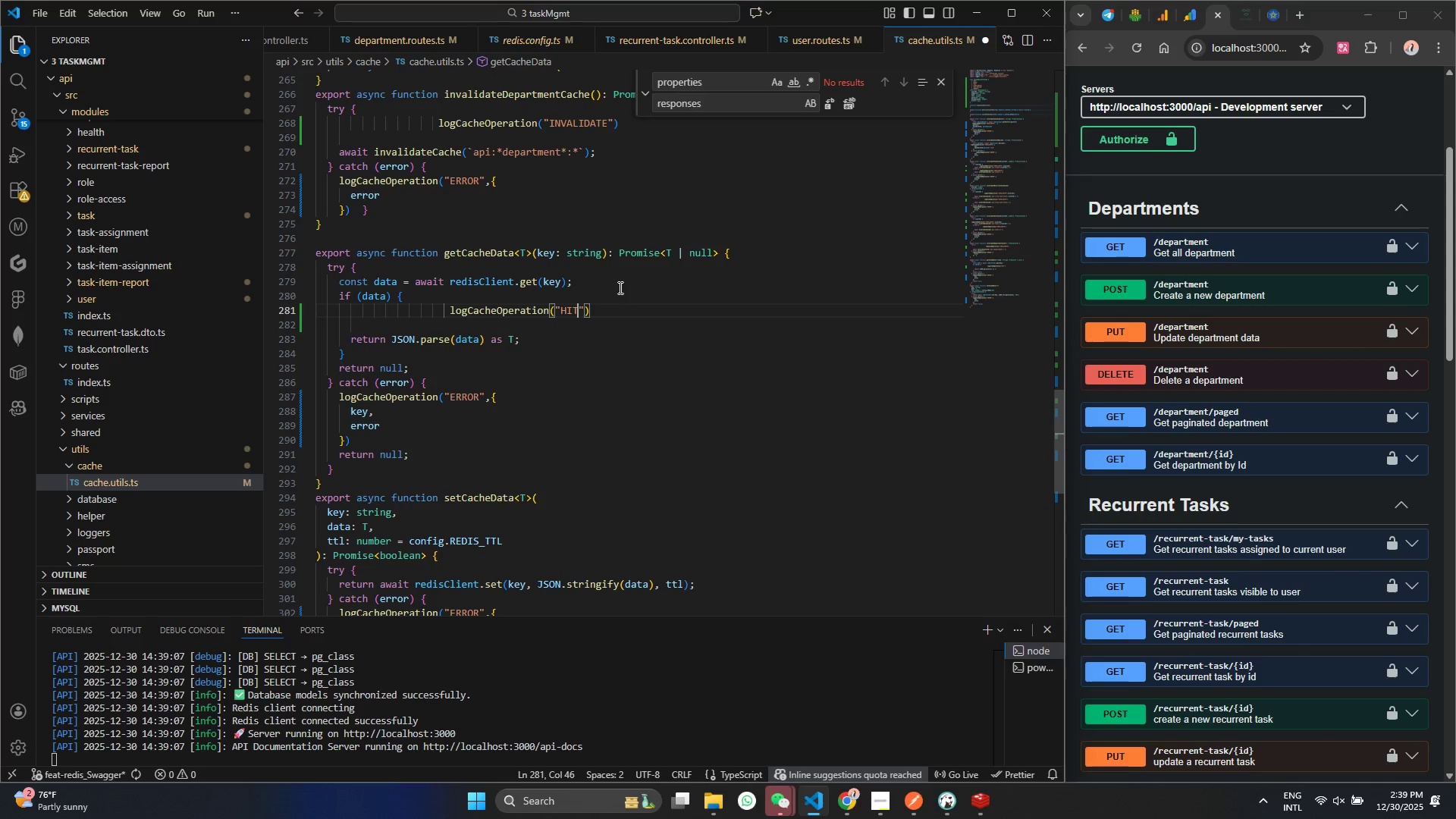 
key(Control+ControlLeft)
 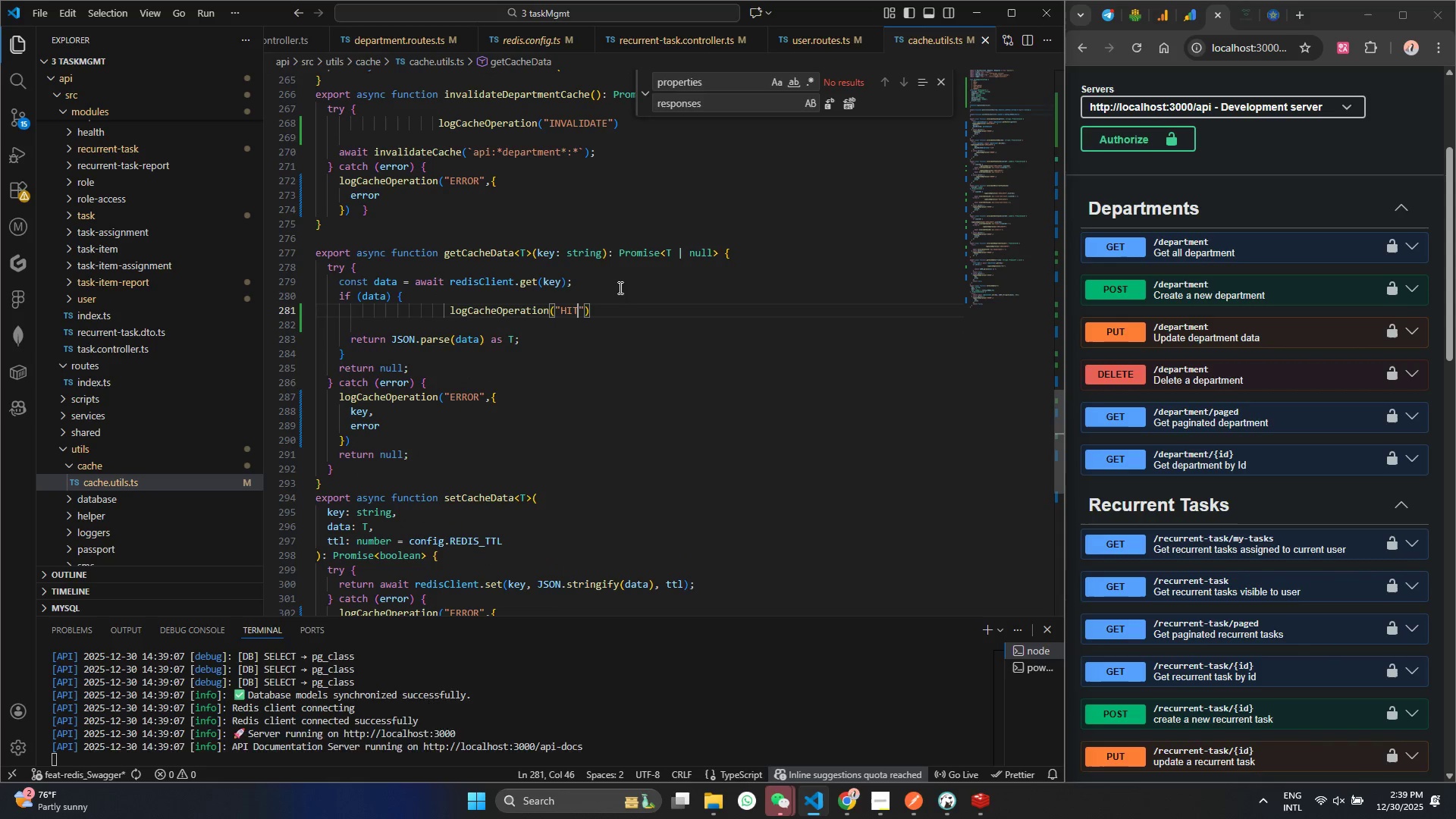 
key(Control+S)
 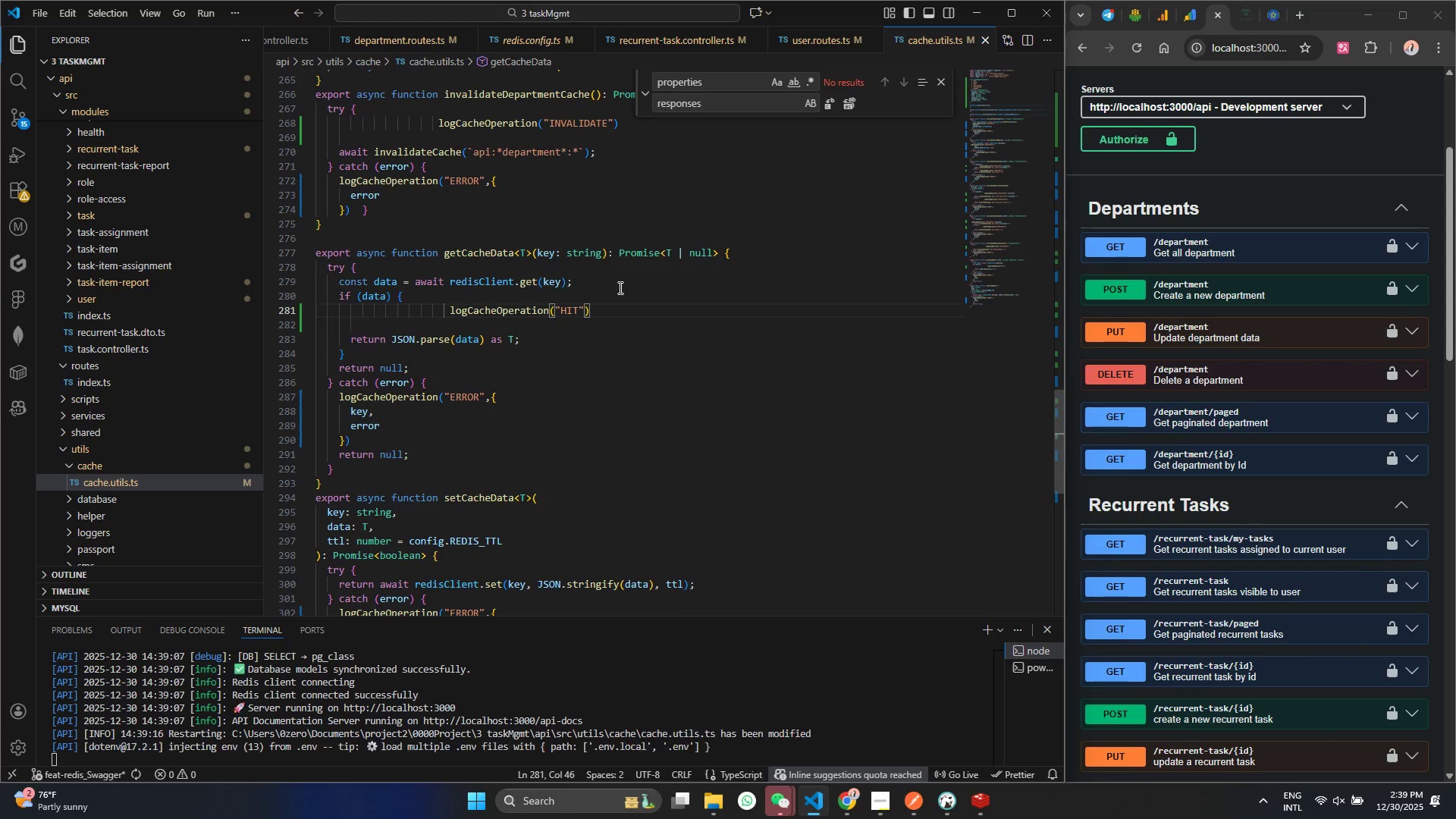 
key(ArrowRight)
 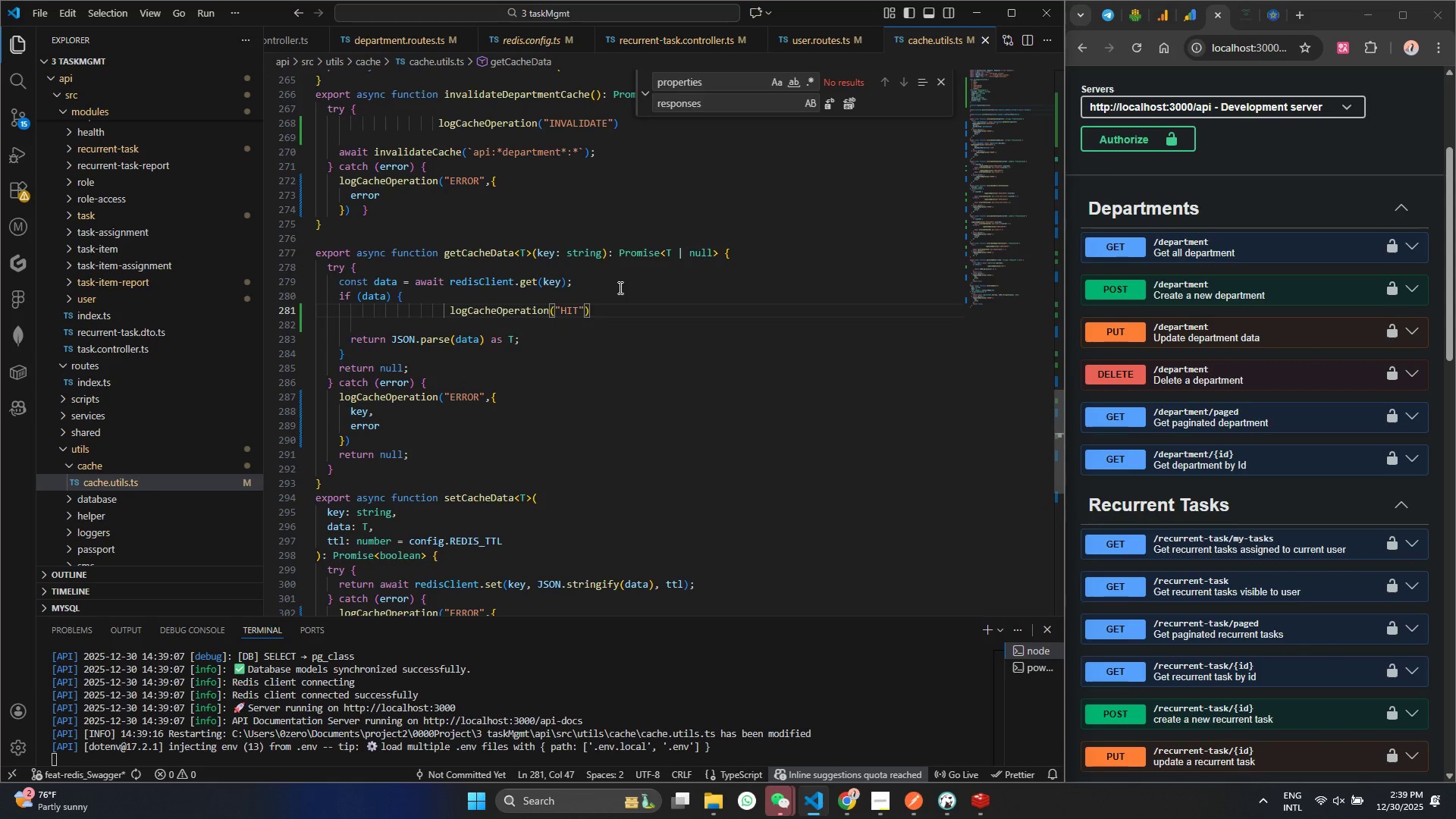 
type( , {j)
key(Backspace)
type(key)
 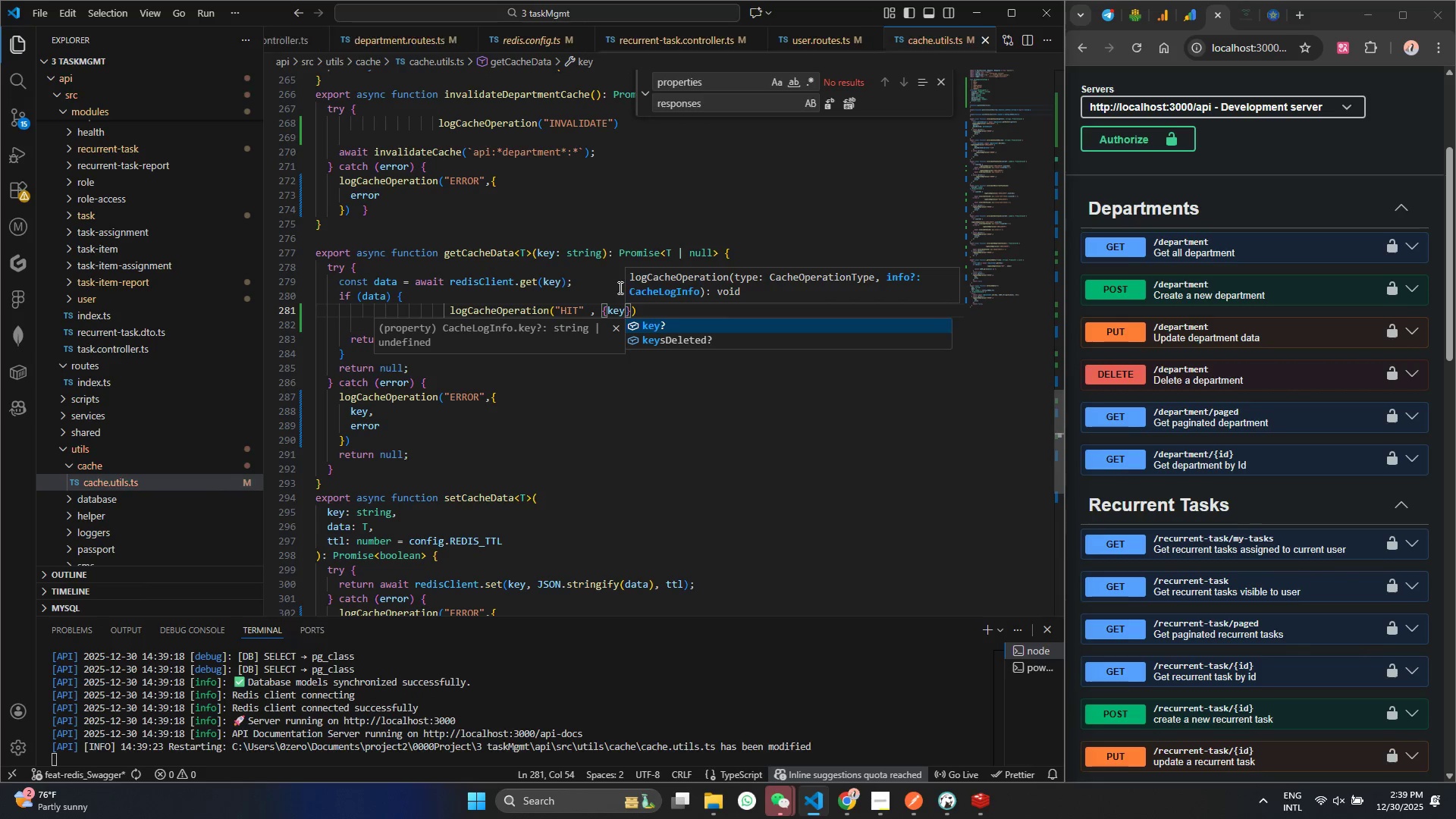 
 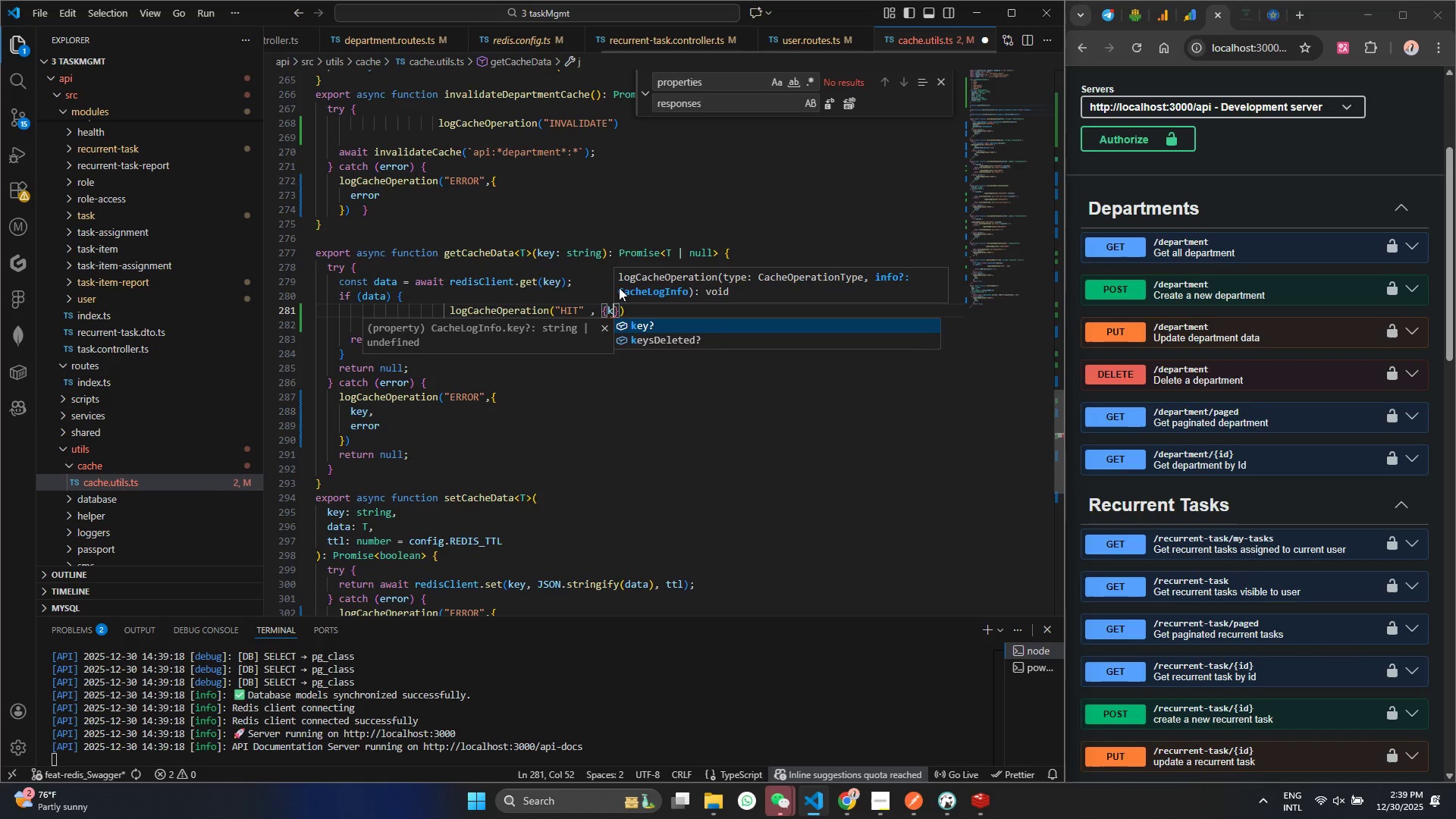 
key(Control+ControlLeft)
 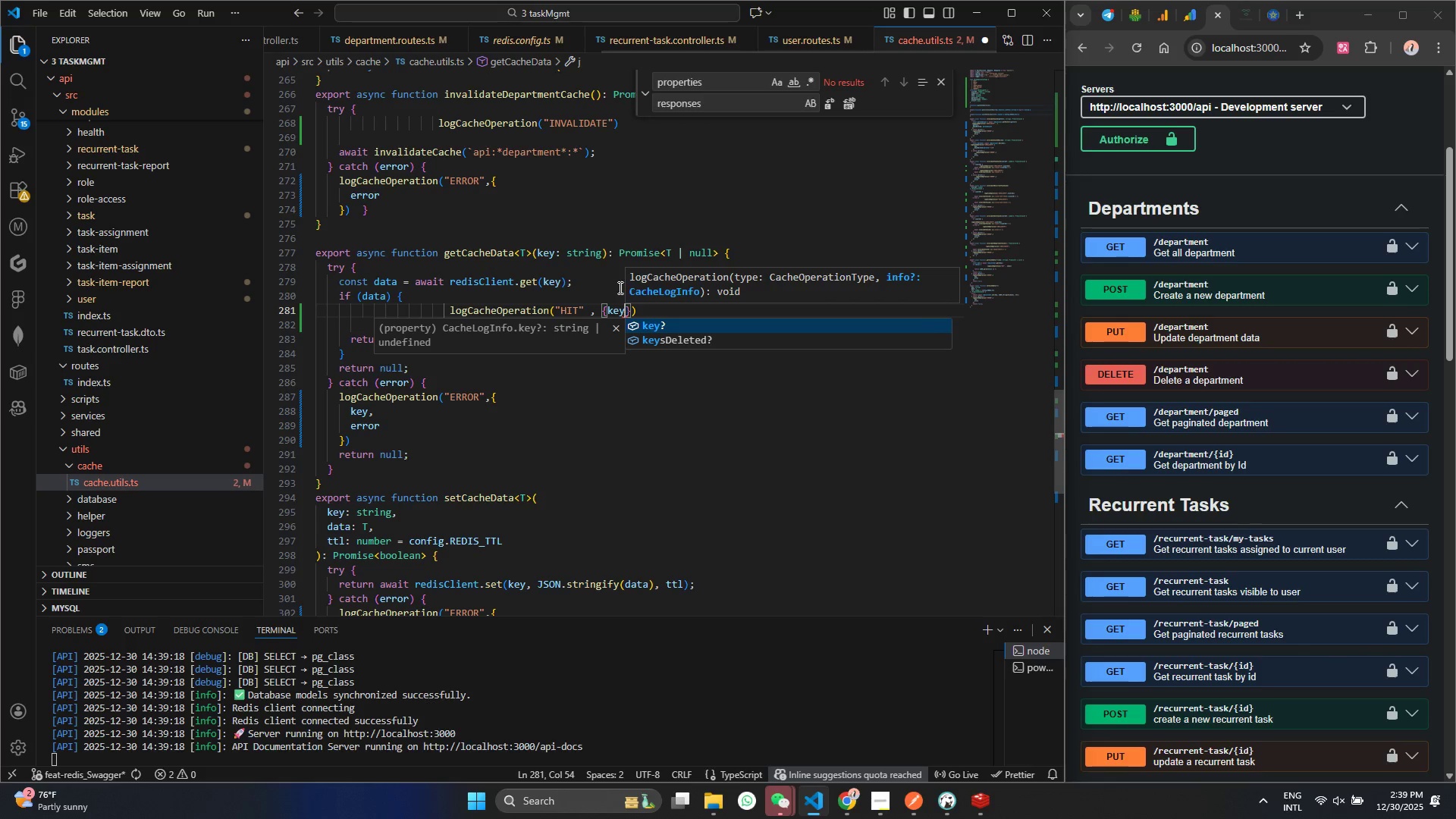 
key(Control+S)
 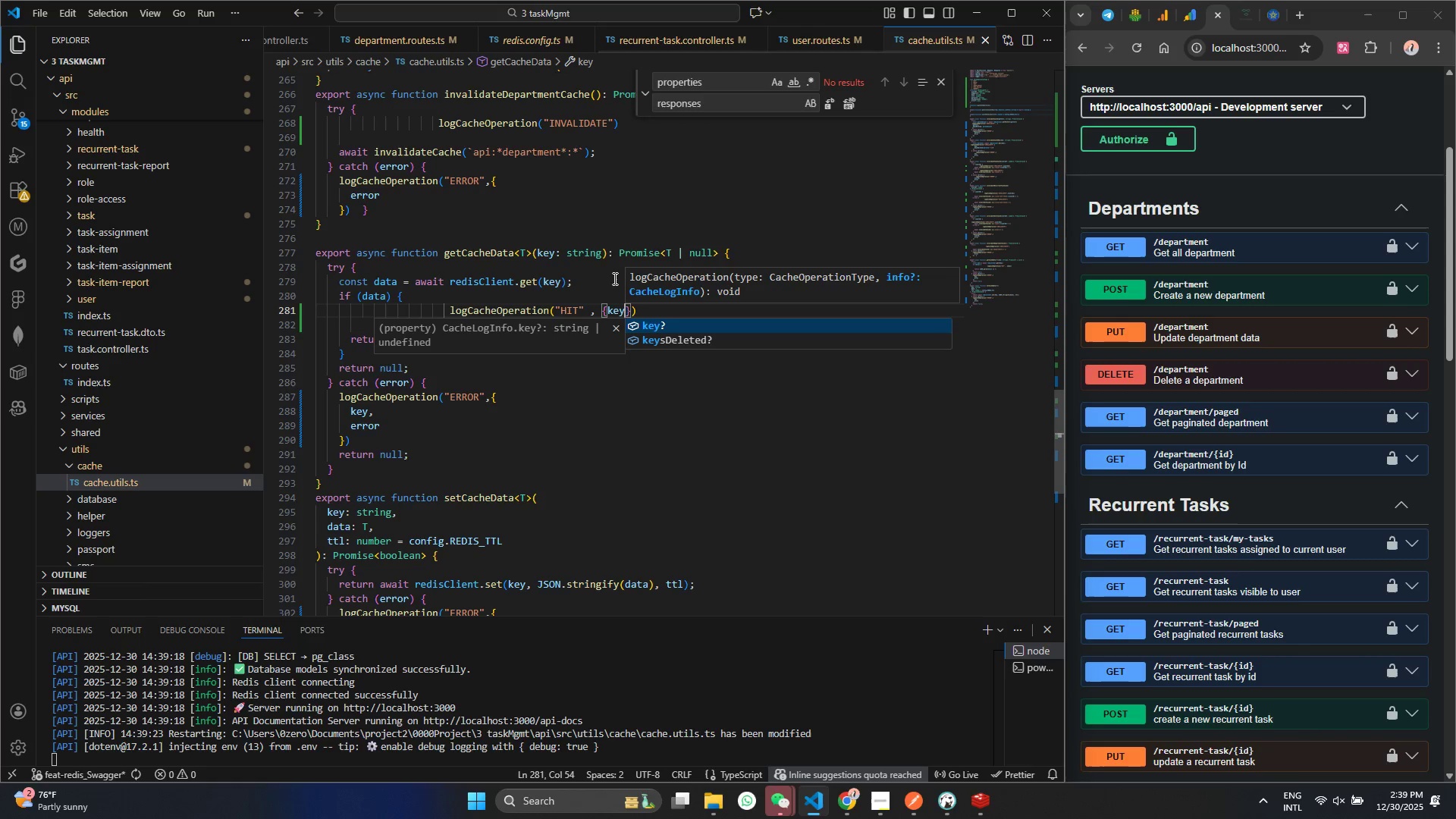 
left_click([606, 279])
 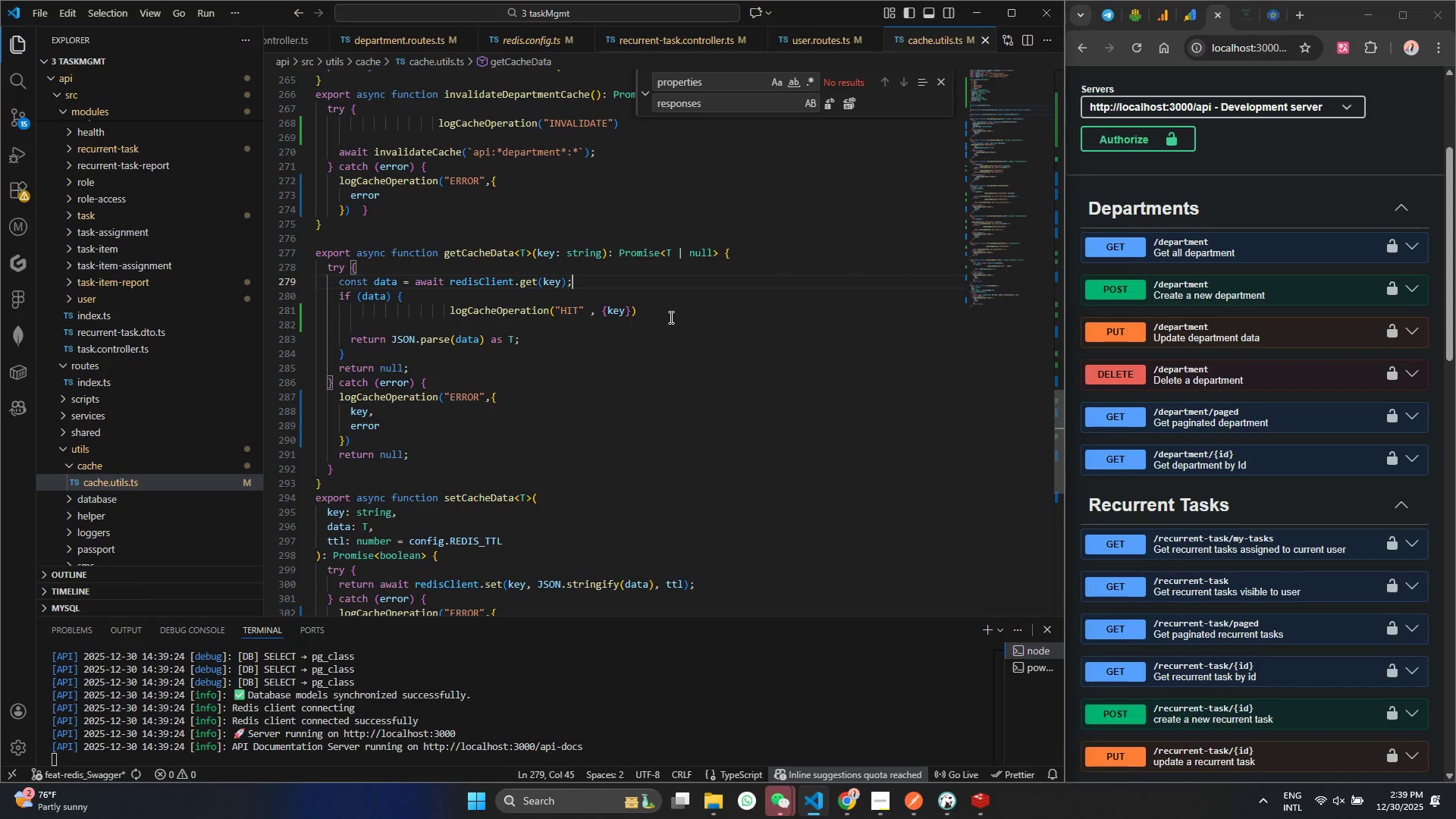 
left_click_drag(start_coordinate=[670, 309], to_coordinate=[460, 312])
 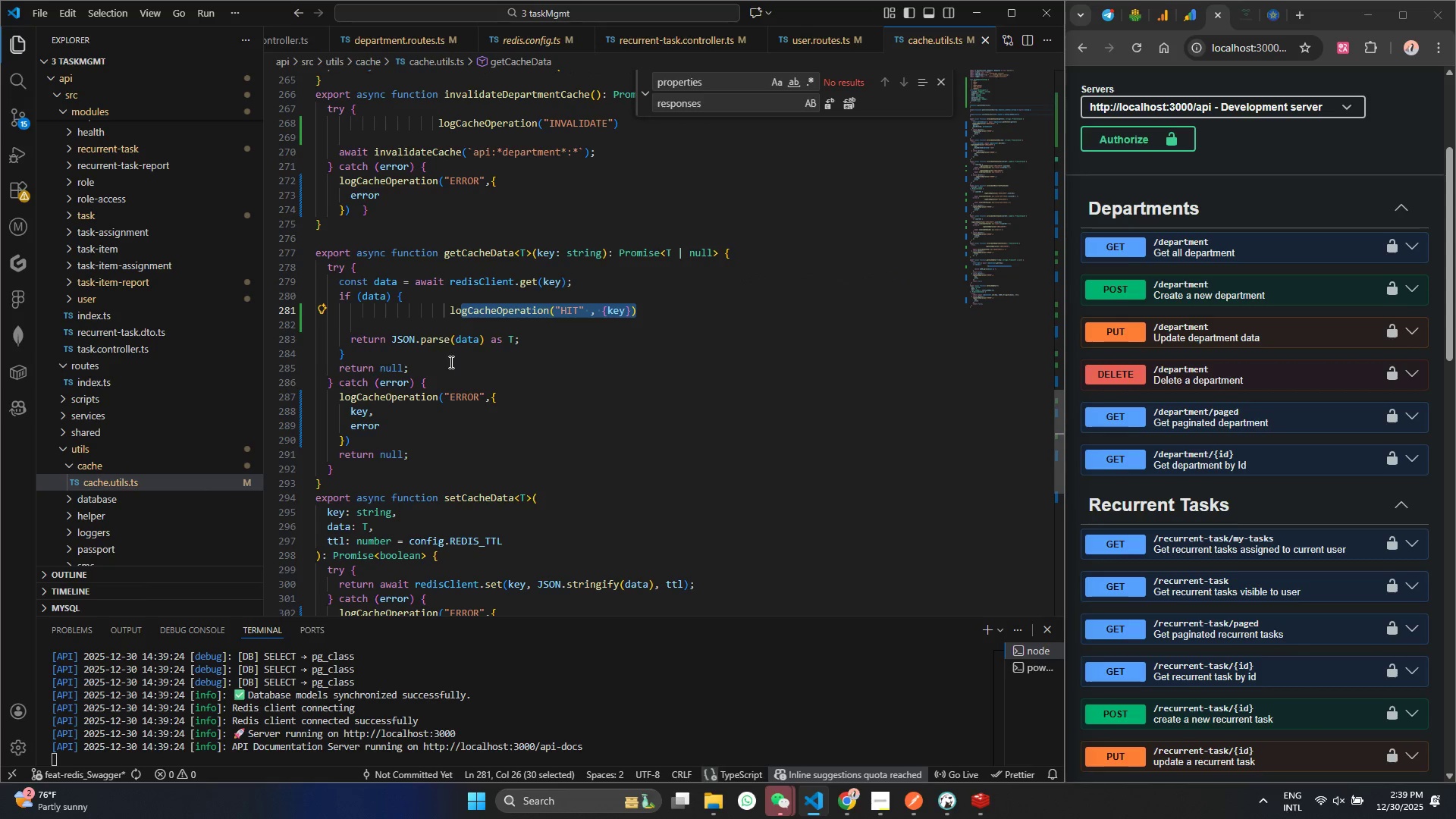 
key(Control+ControlLeft)
 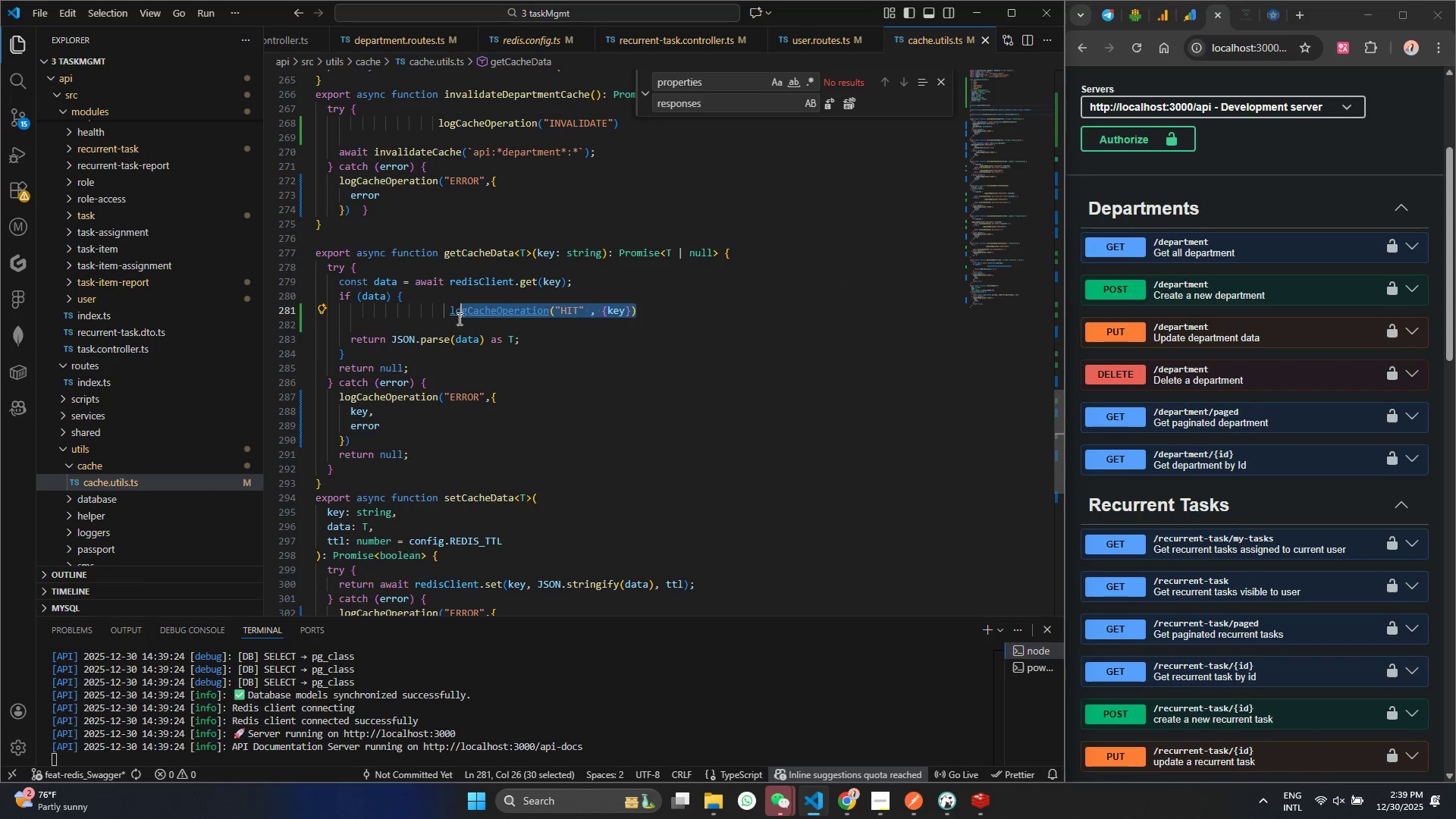 
key(Control+C)
 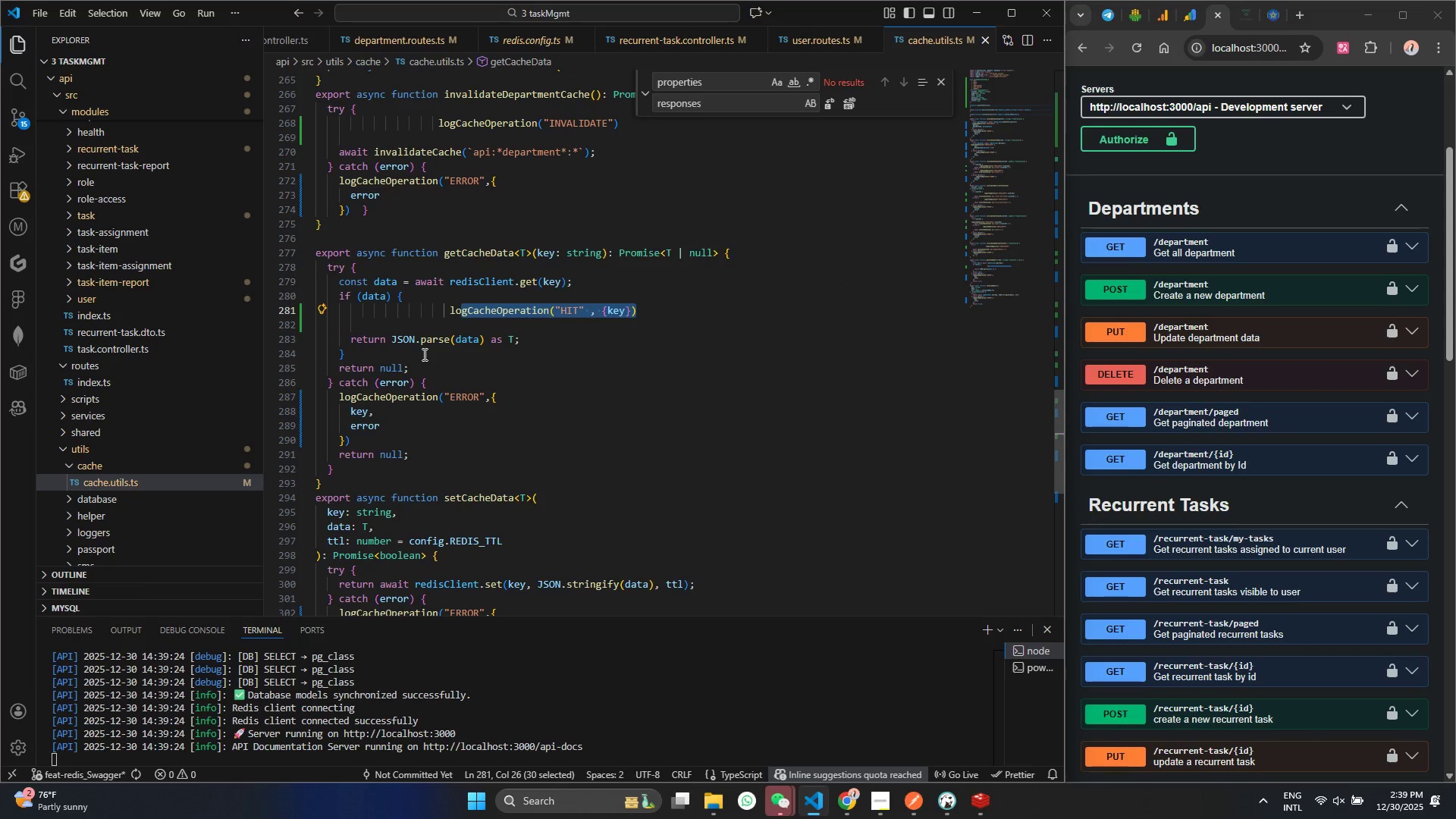 
wait(5.89)
 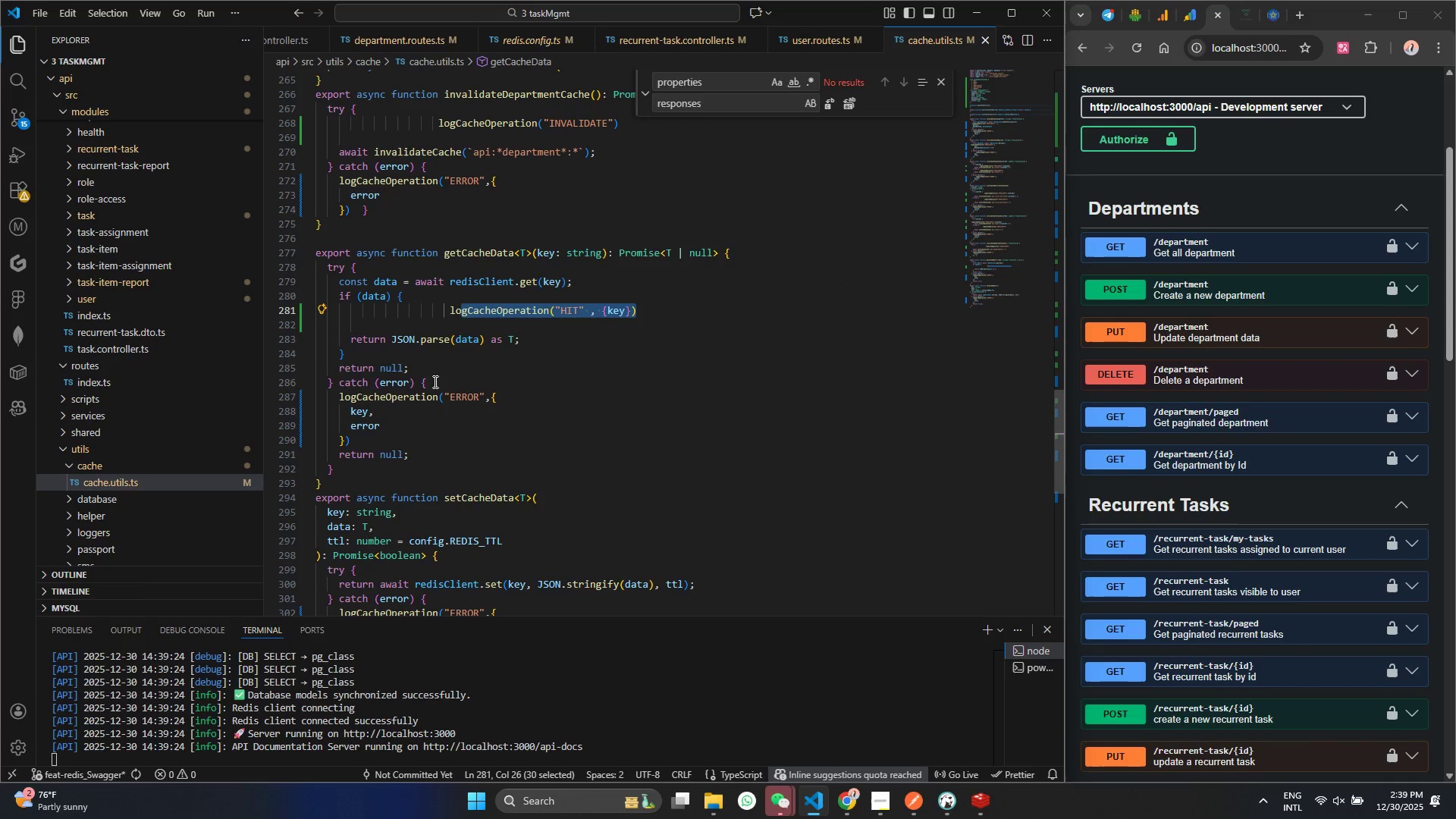 
left_click([365, 353])
 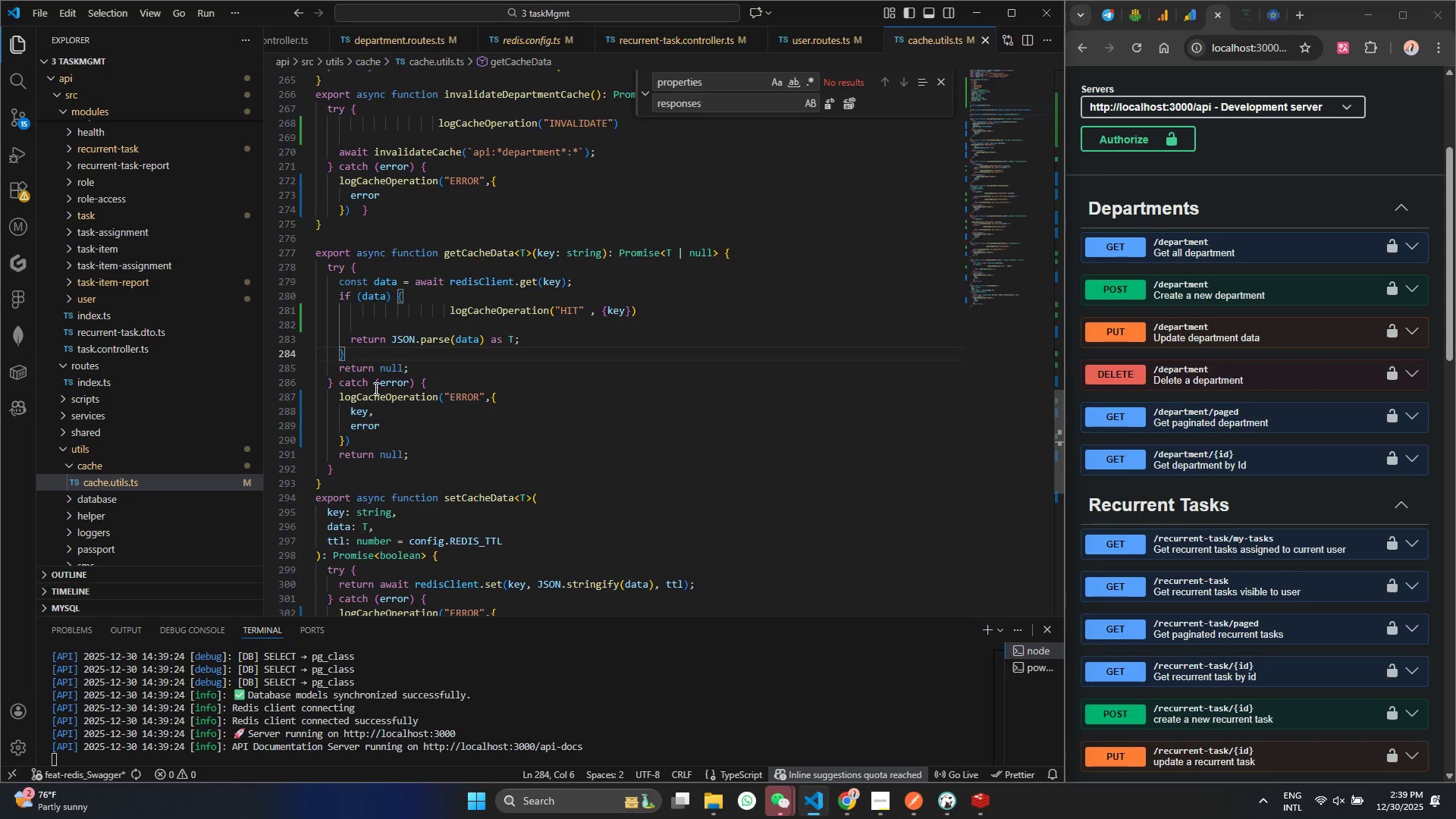 
key(Enter)
 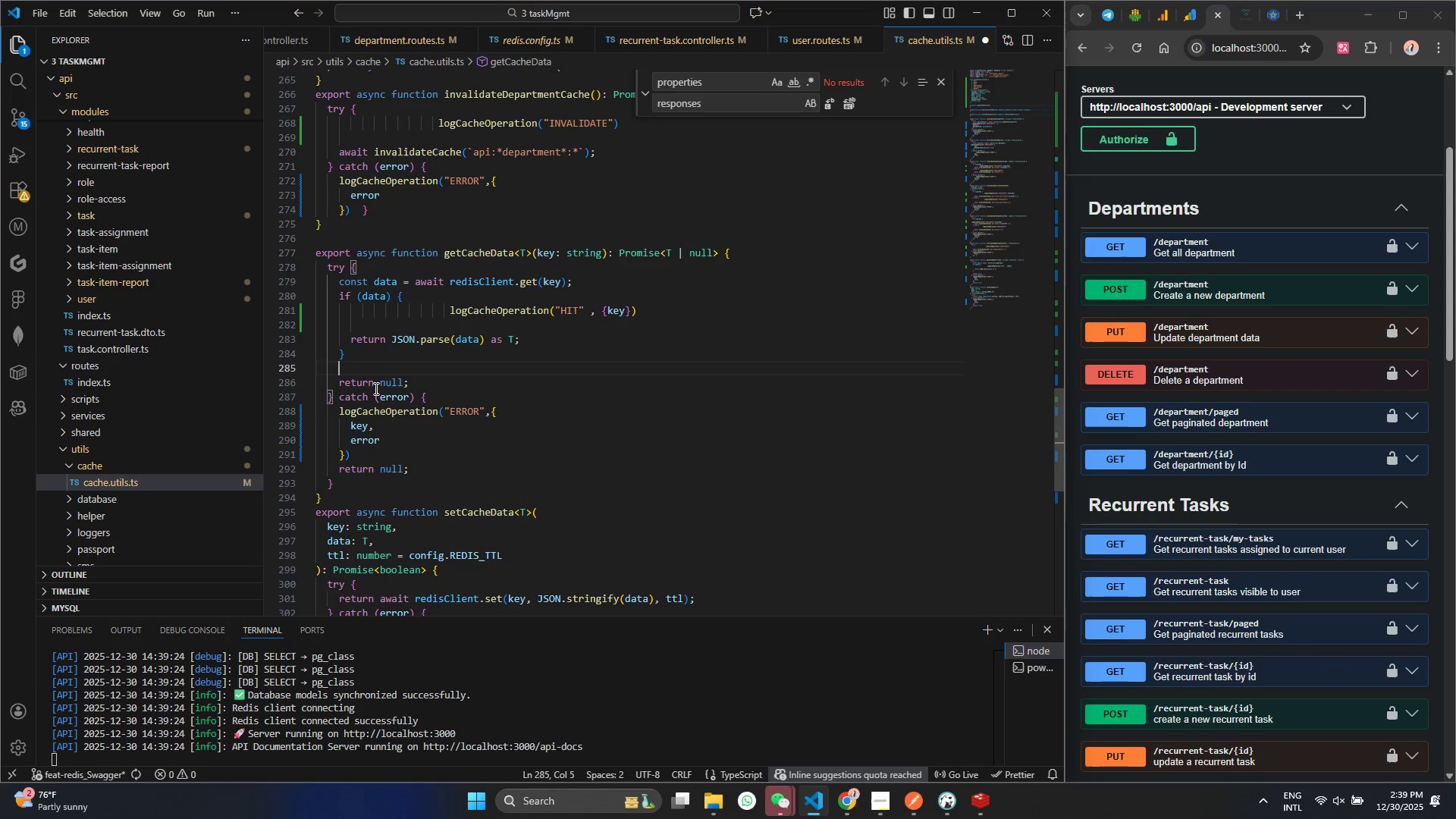 
key(Control+ControlLeft)
 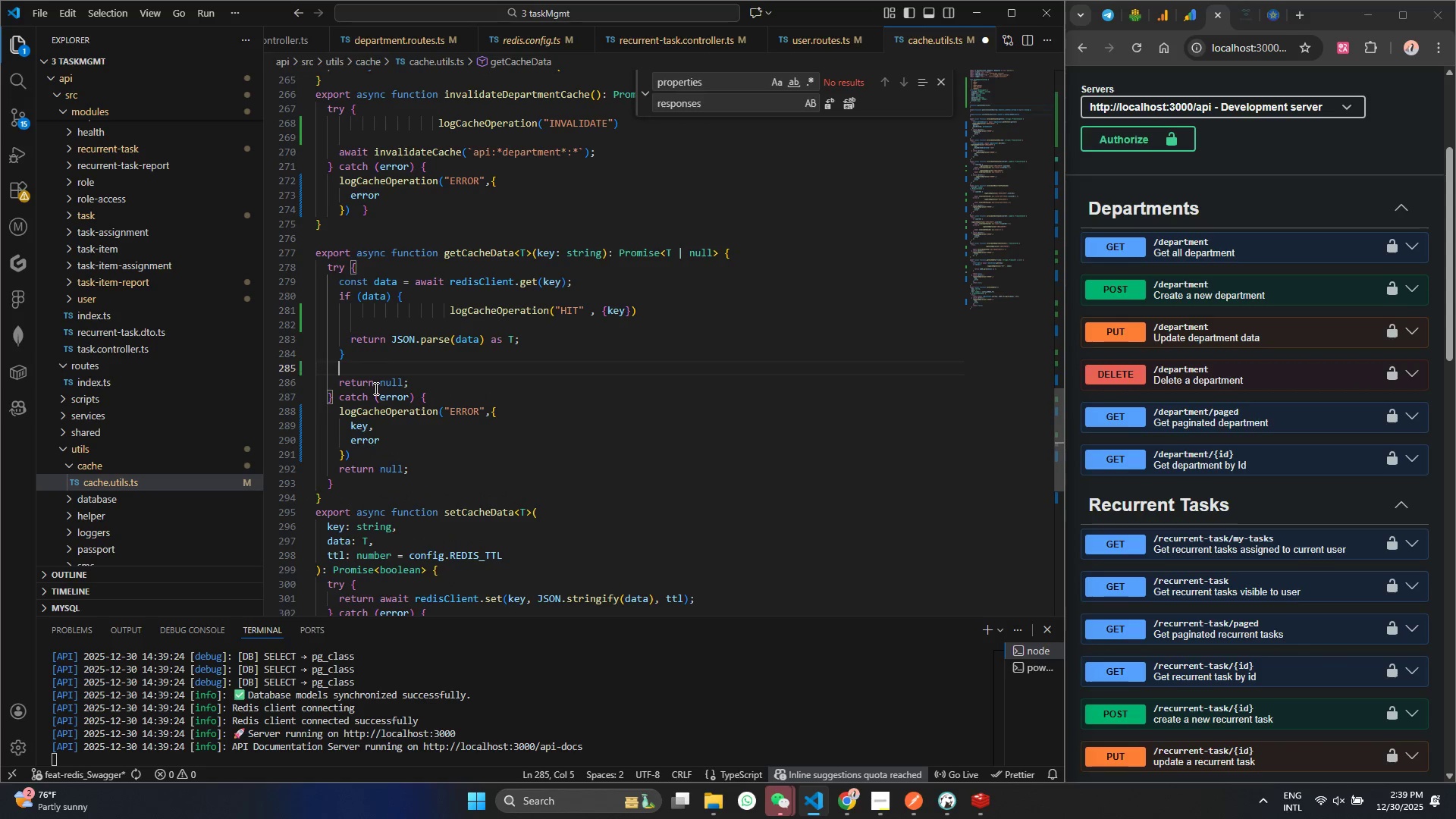 
key(Control+V)
 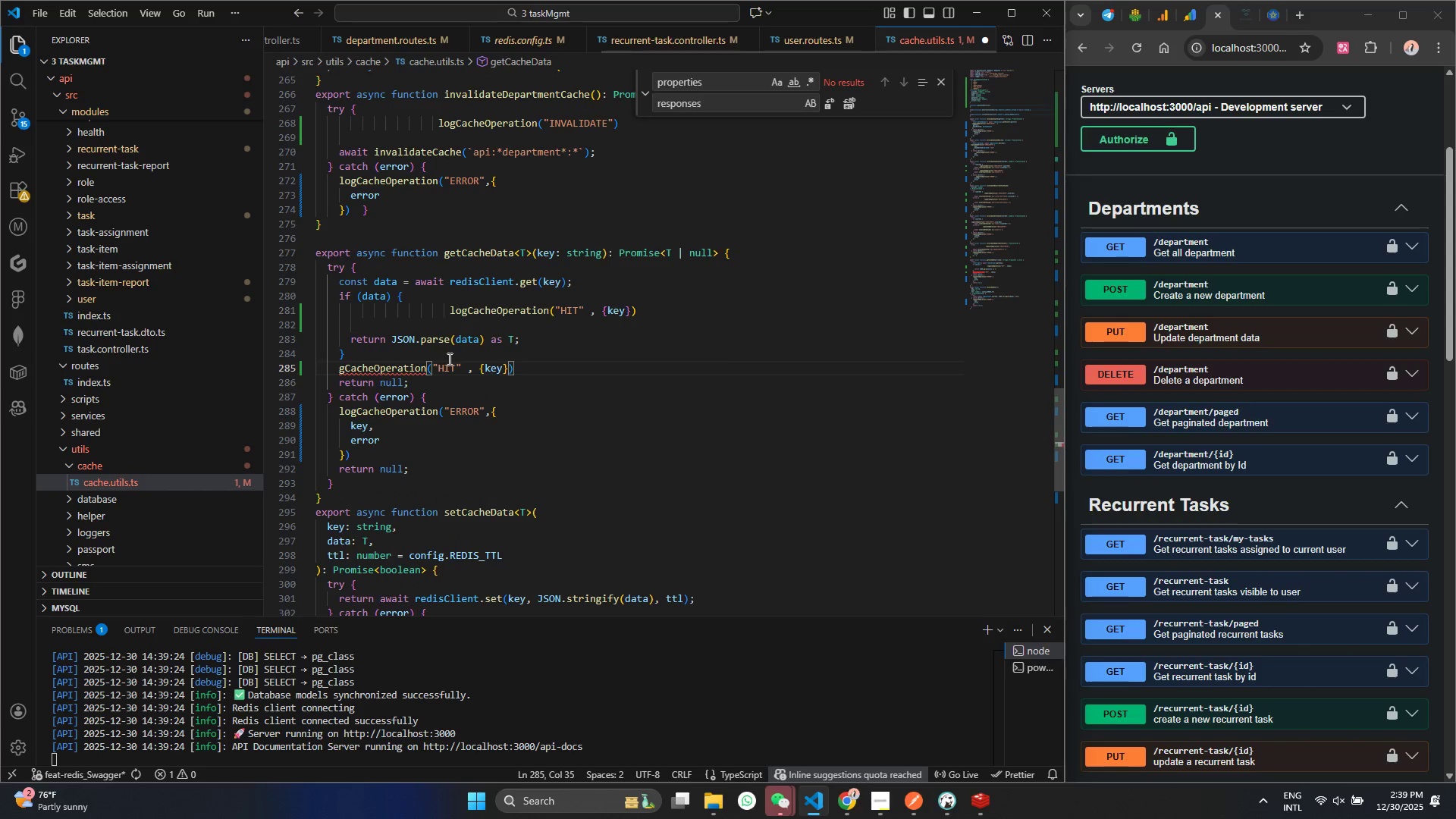 
double_click([448, 366])
 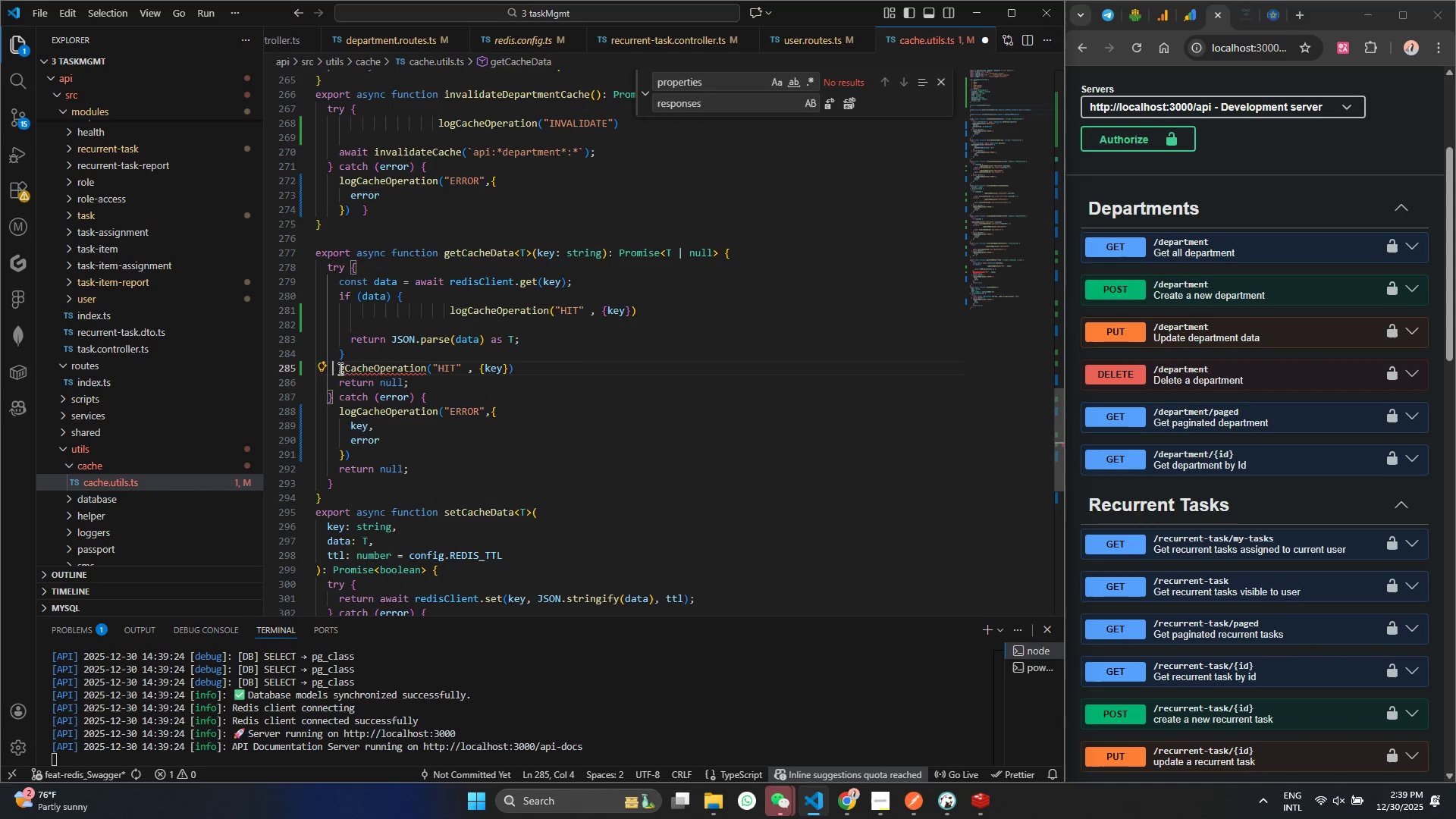 
double_click([334, 367])
 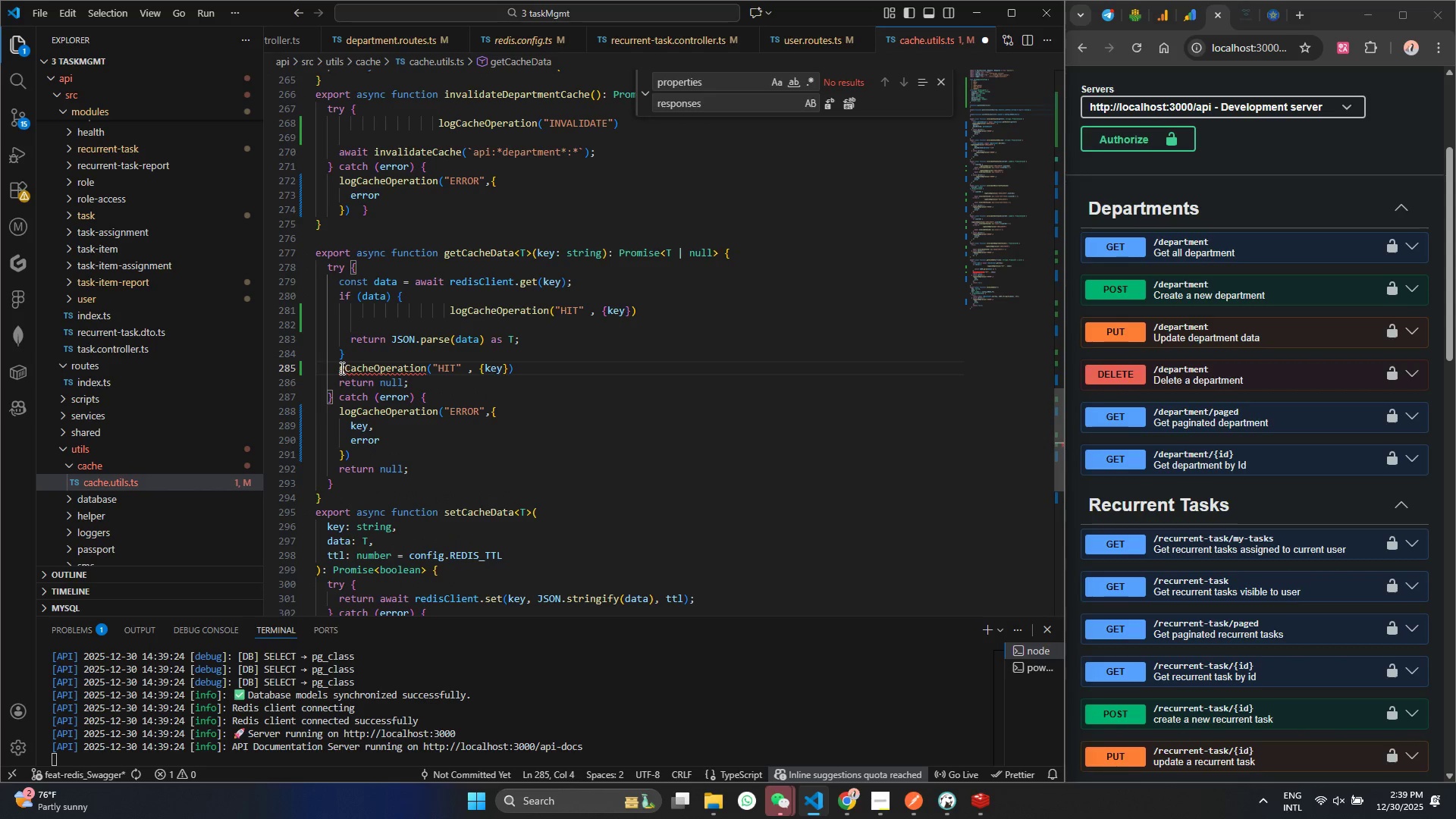 
left_click([340, 368])
 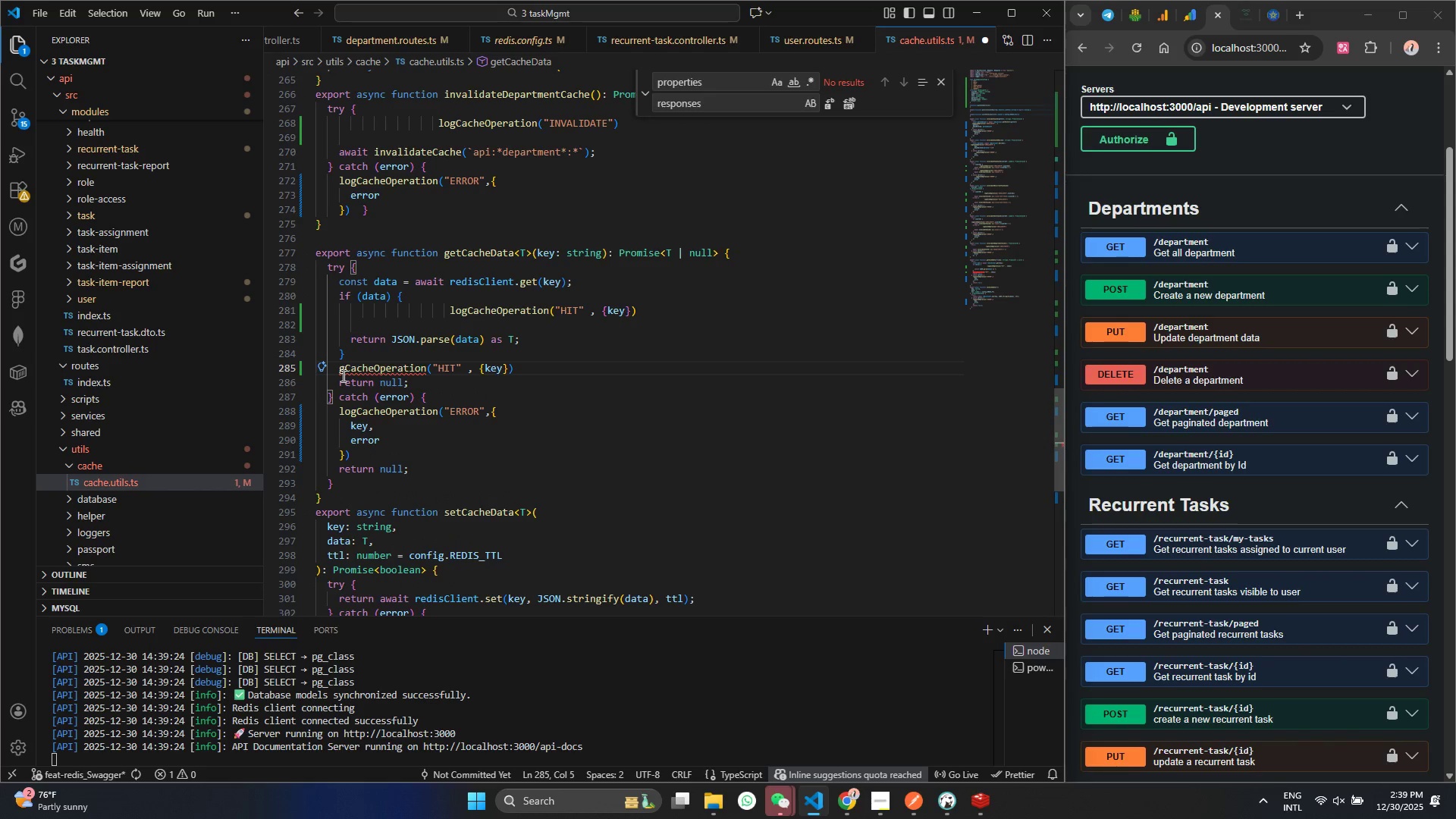 
type(lo)
 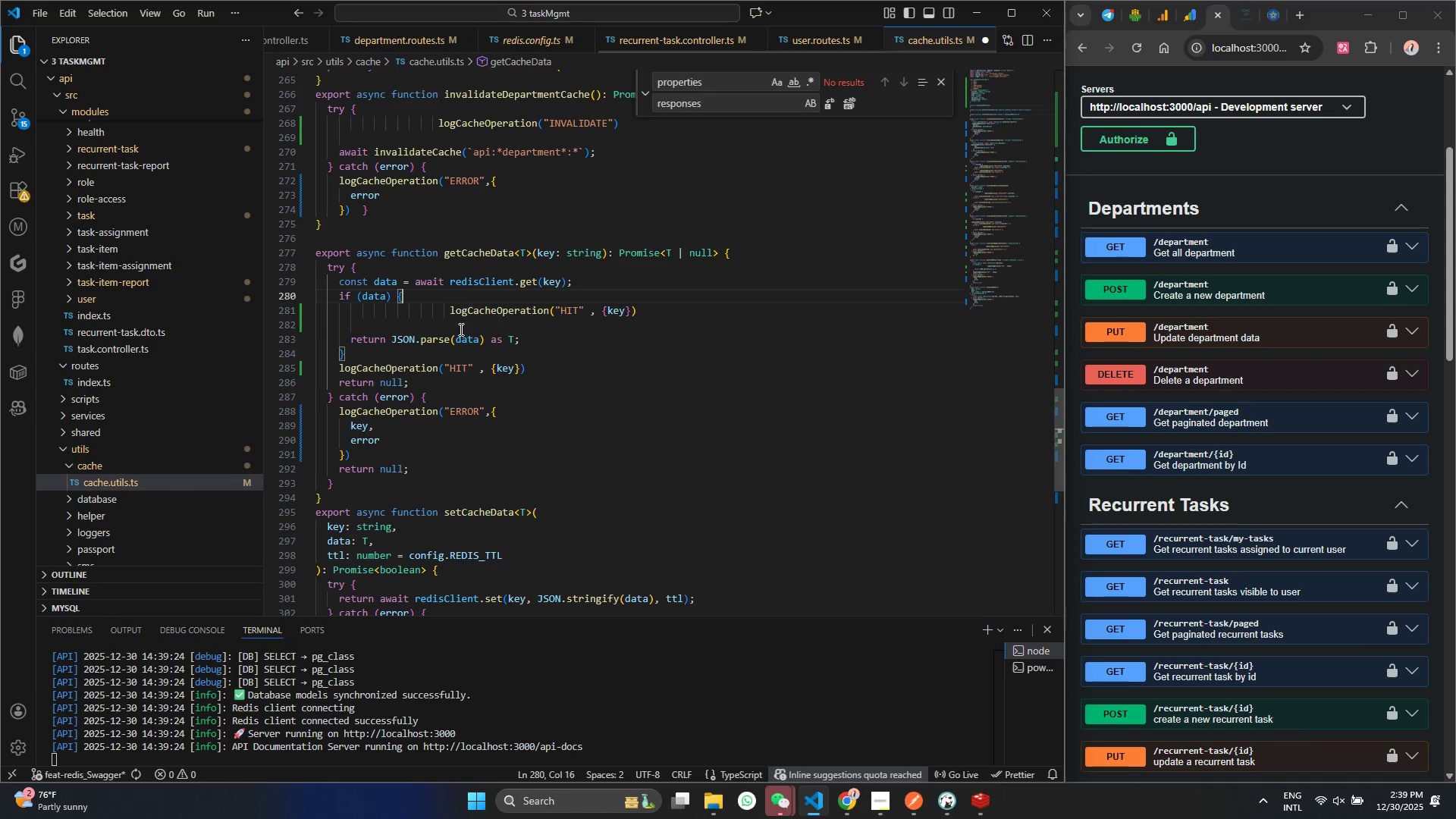 
double_click([453, 365])
 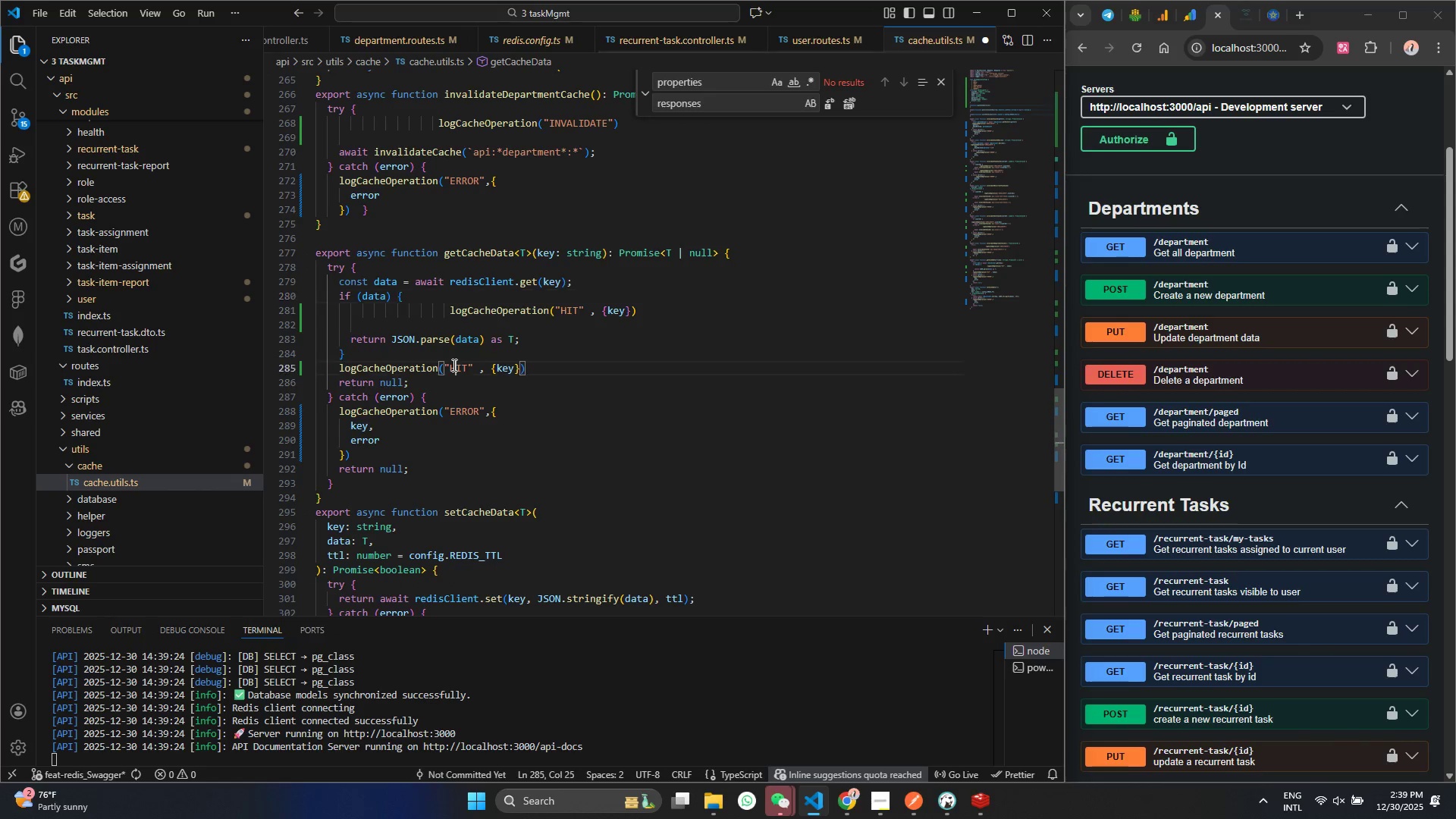 
triple_click([453, 365])
 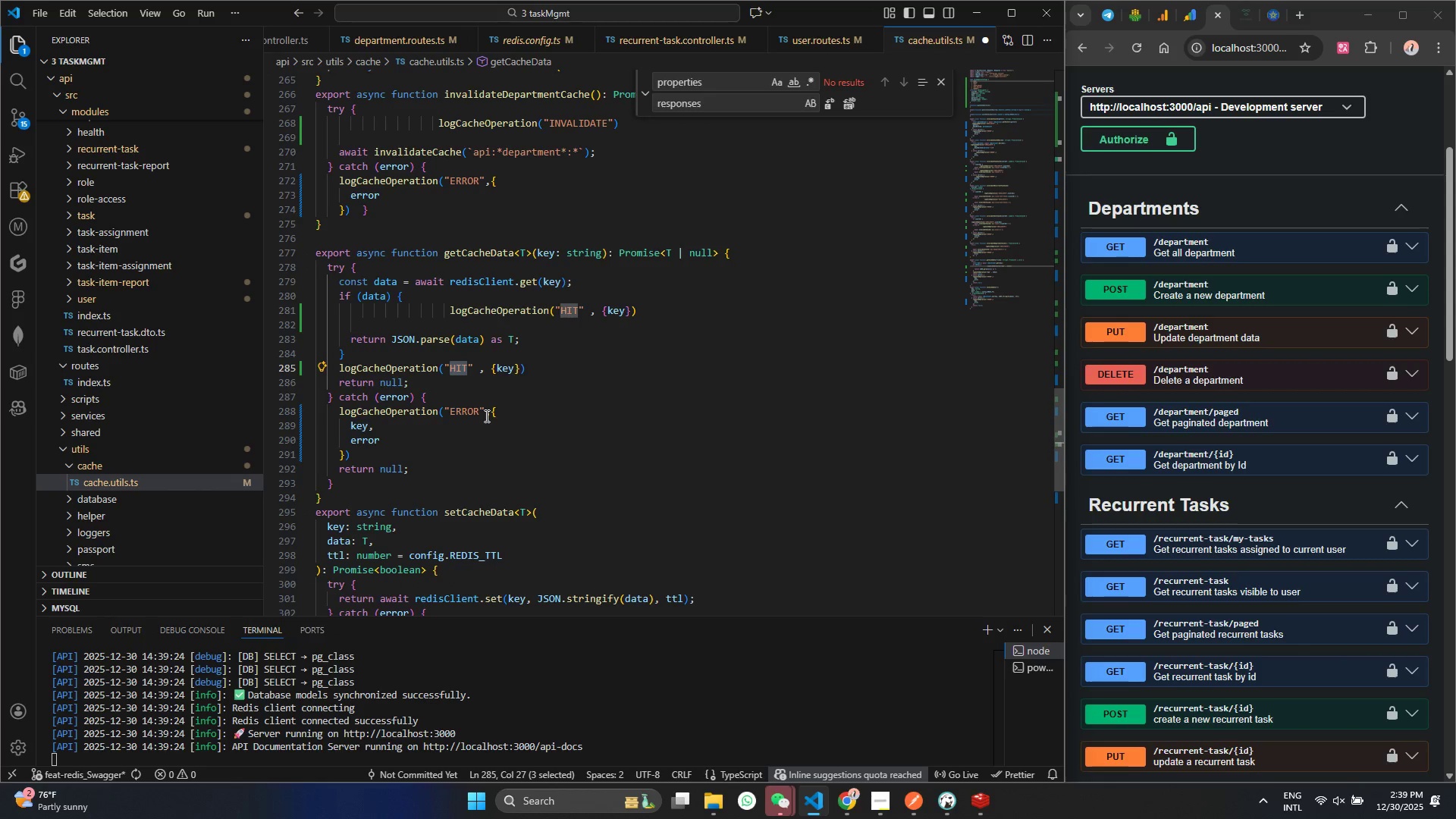 
type(MISS)
 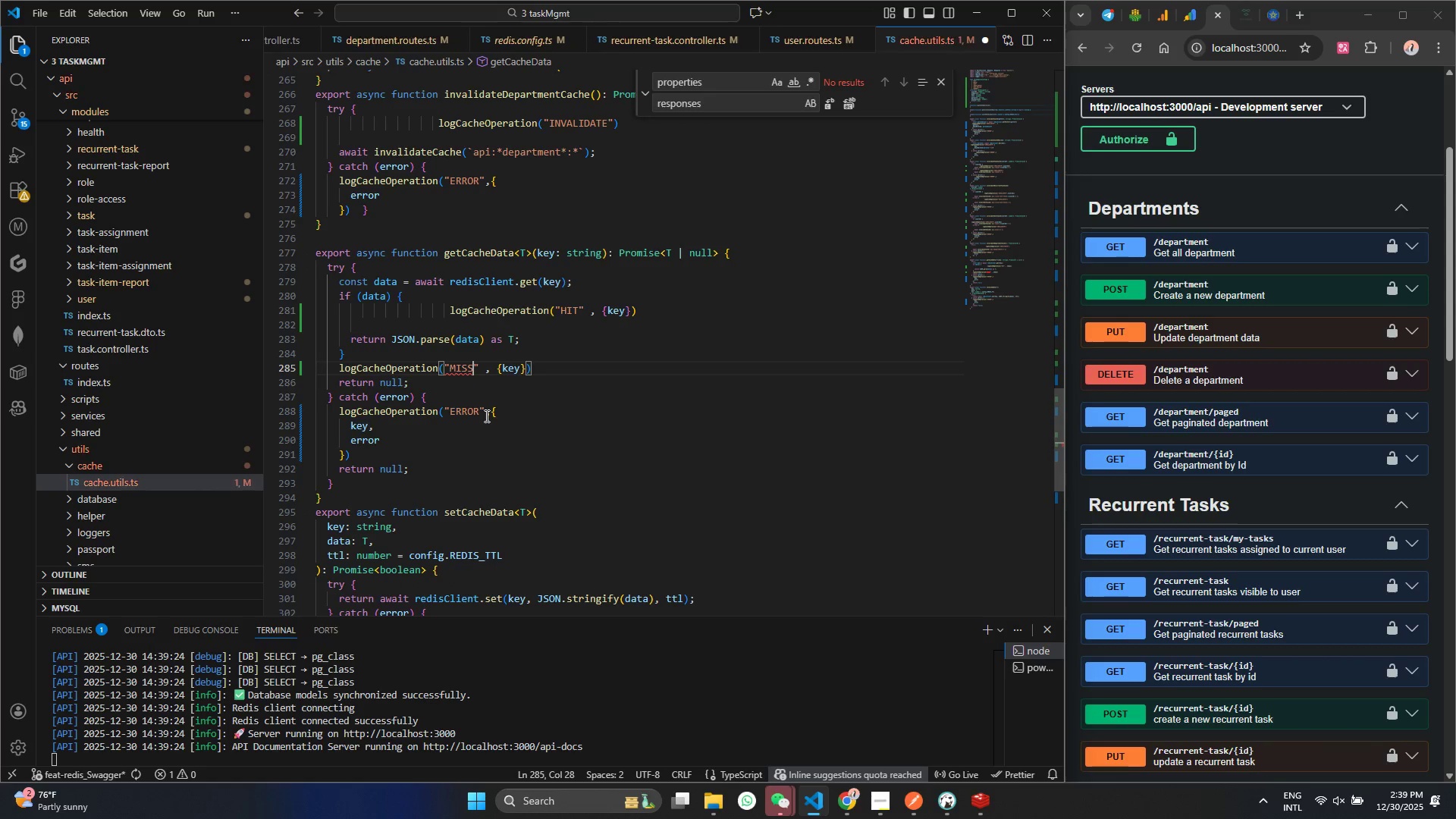 
key(Control+Shift+ControlLeft)
 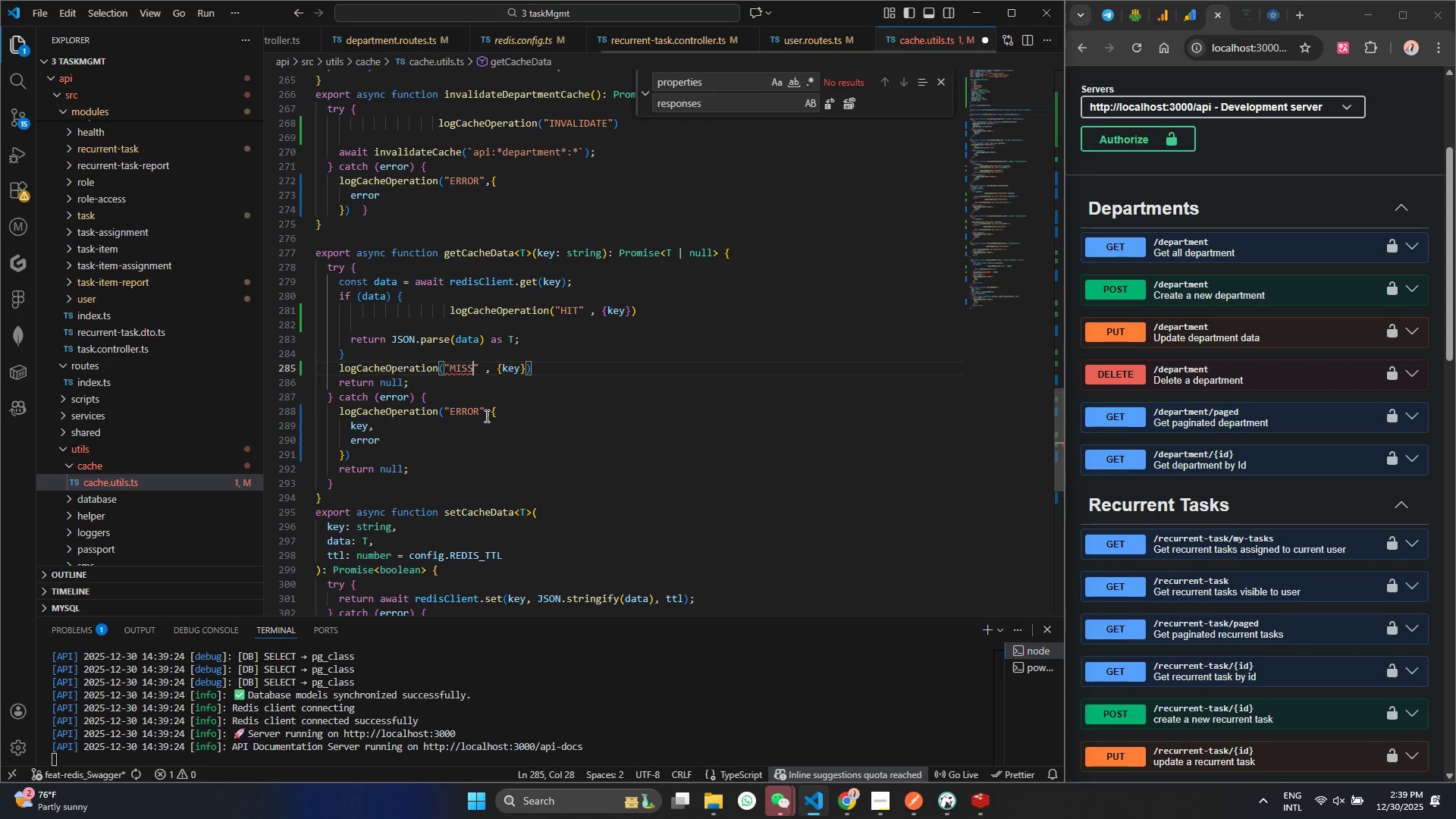 
key(Control+S)
 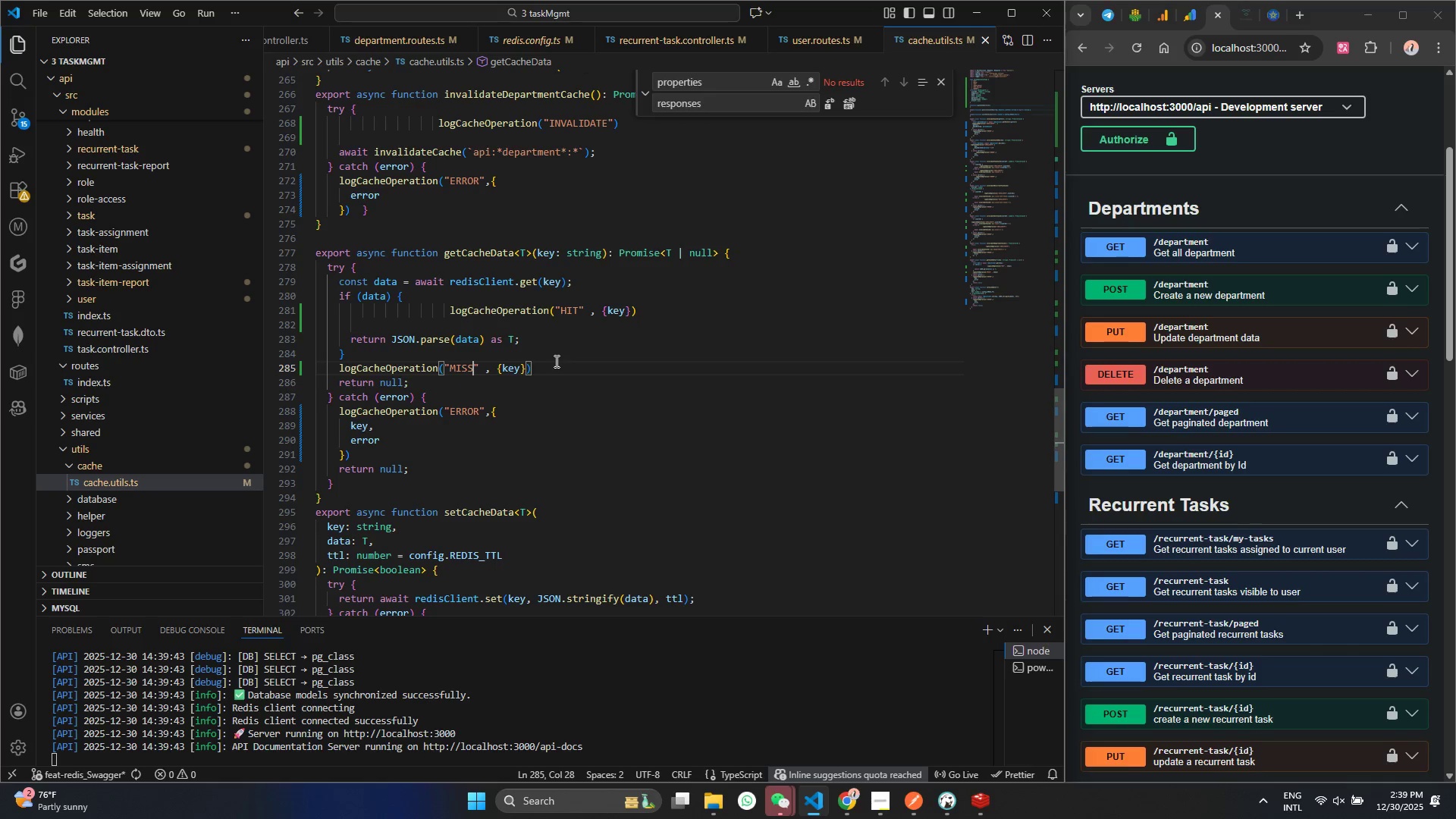 
wait(5.03)
 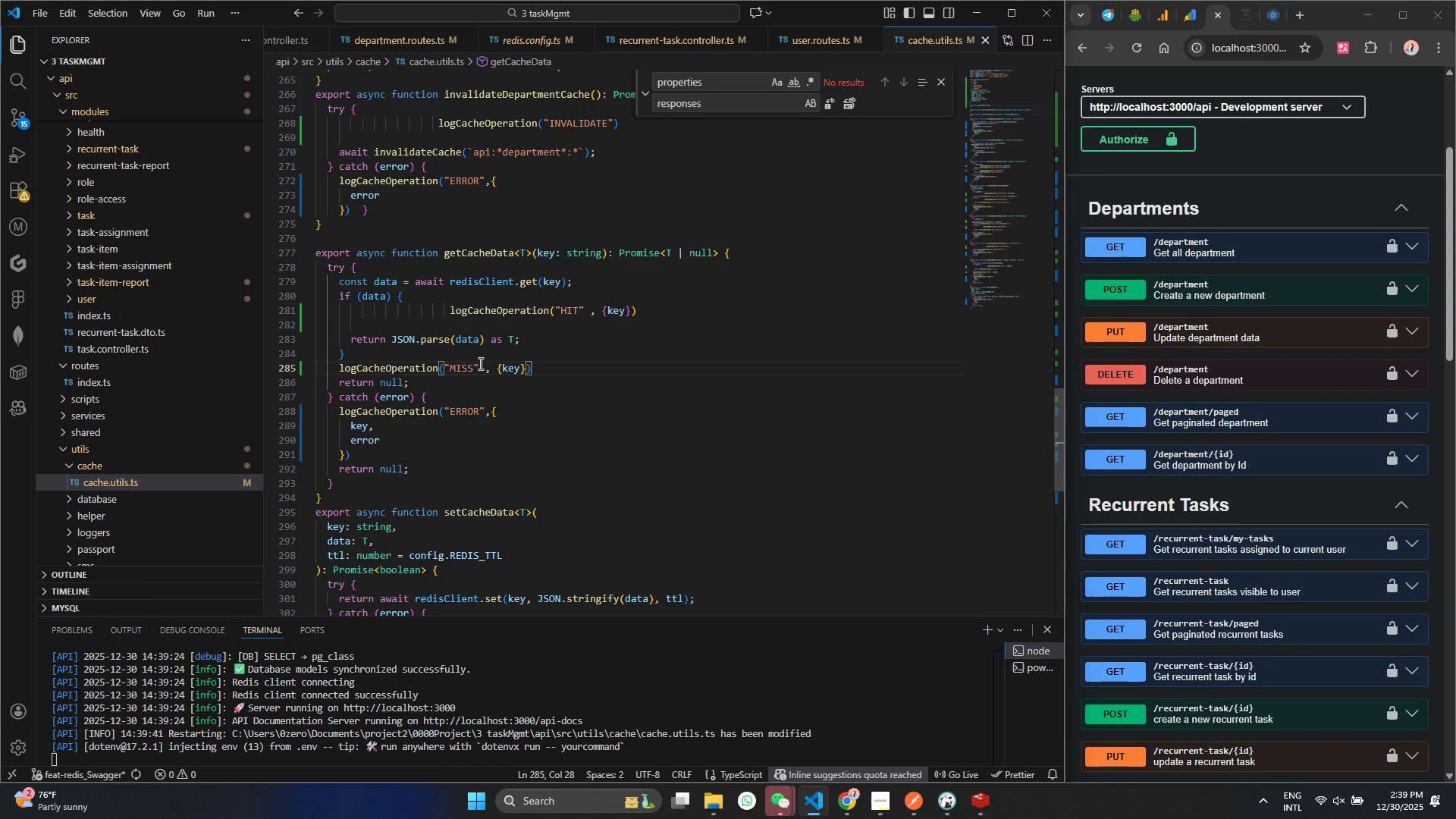 
scroll: coordinate [563, 435], scroll_direction: down, amount: 4.0
 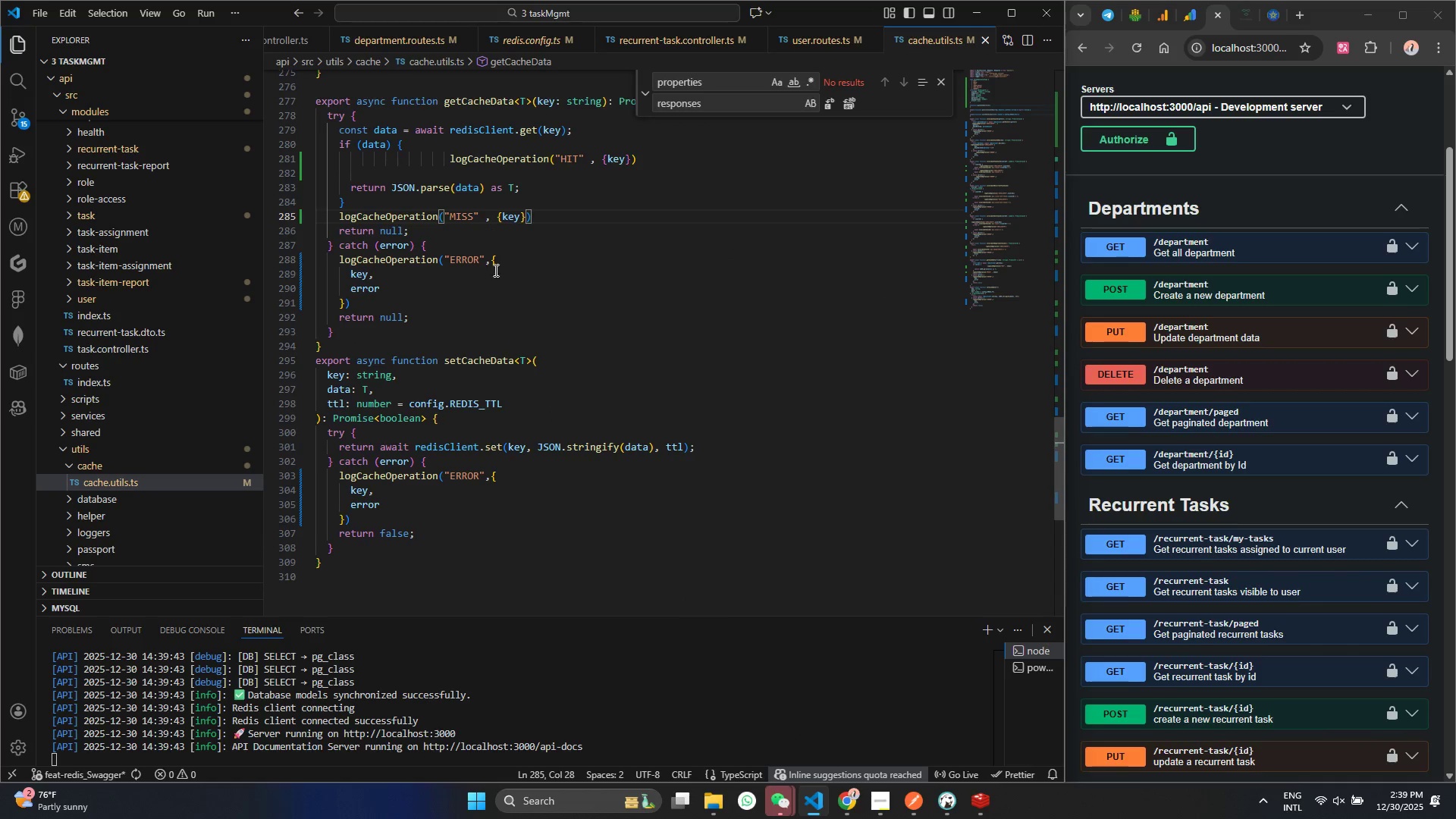 
left_click([493, 452])
 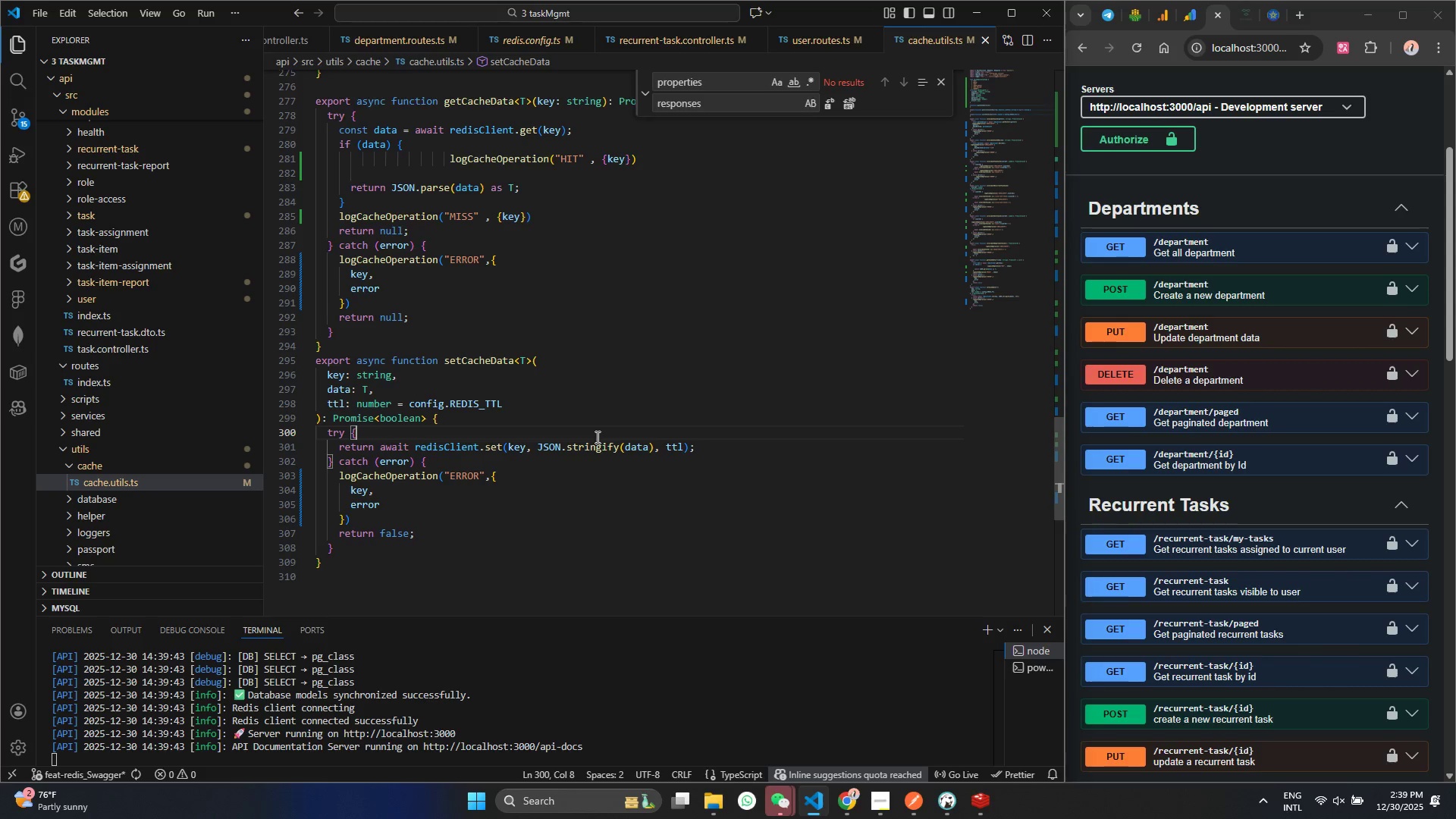 
left_click([376, 436])
 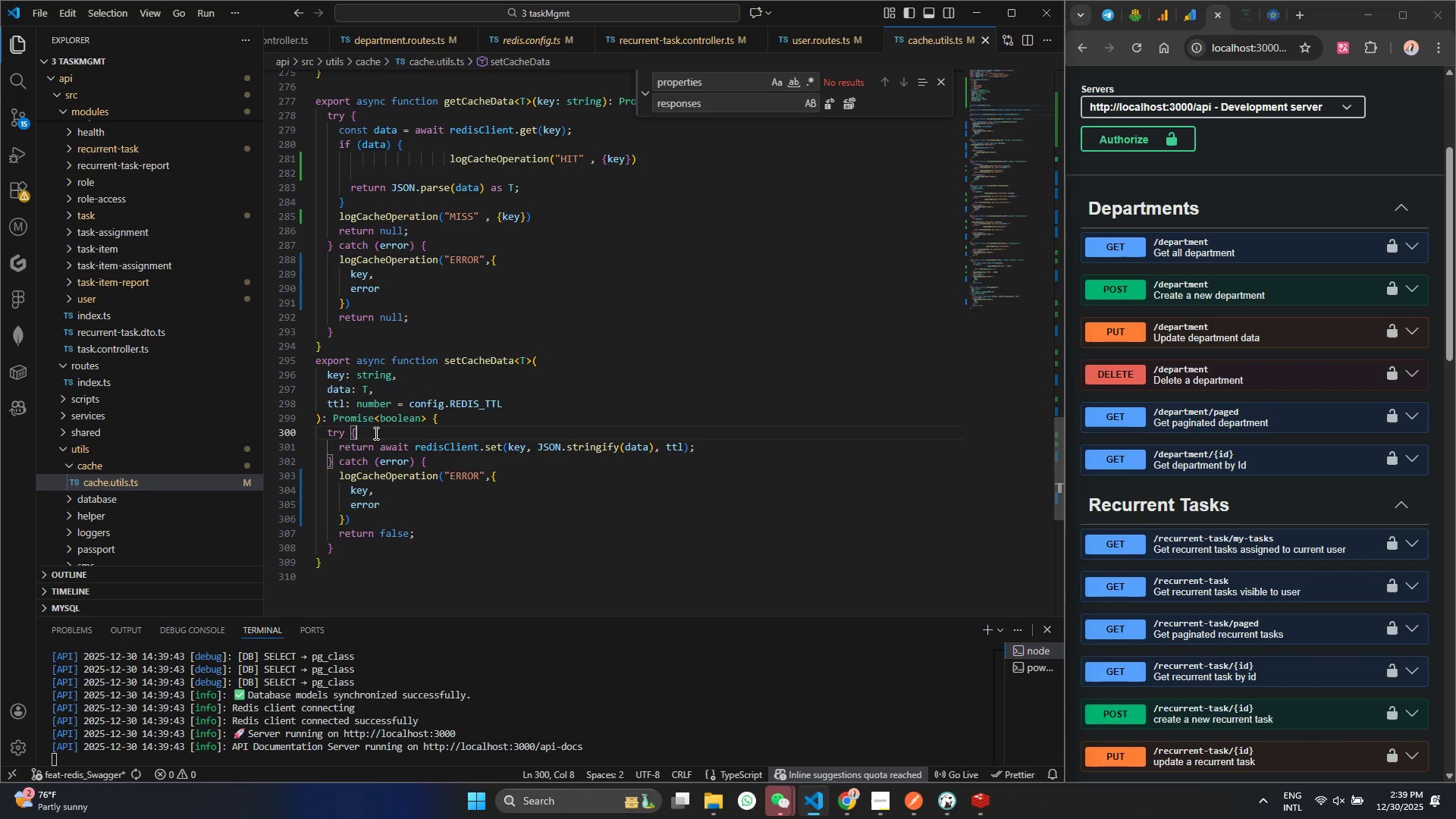 
double_click([358, 441])
 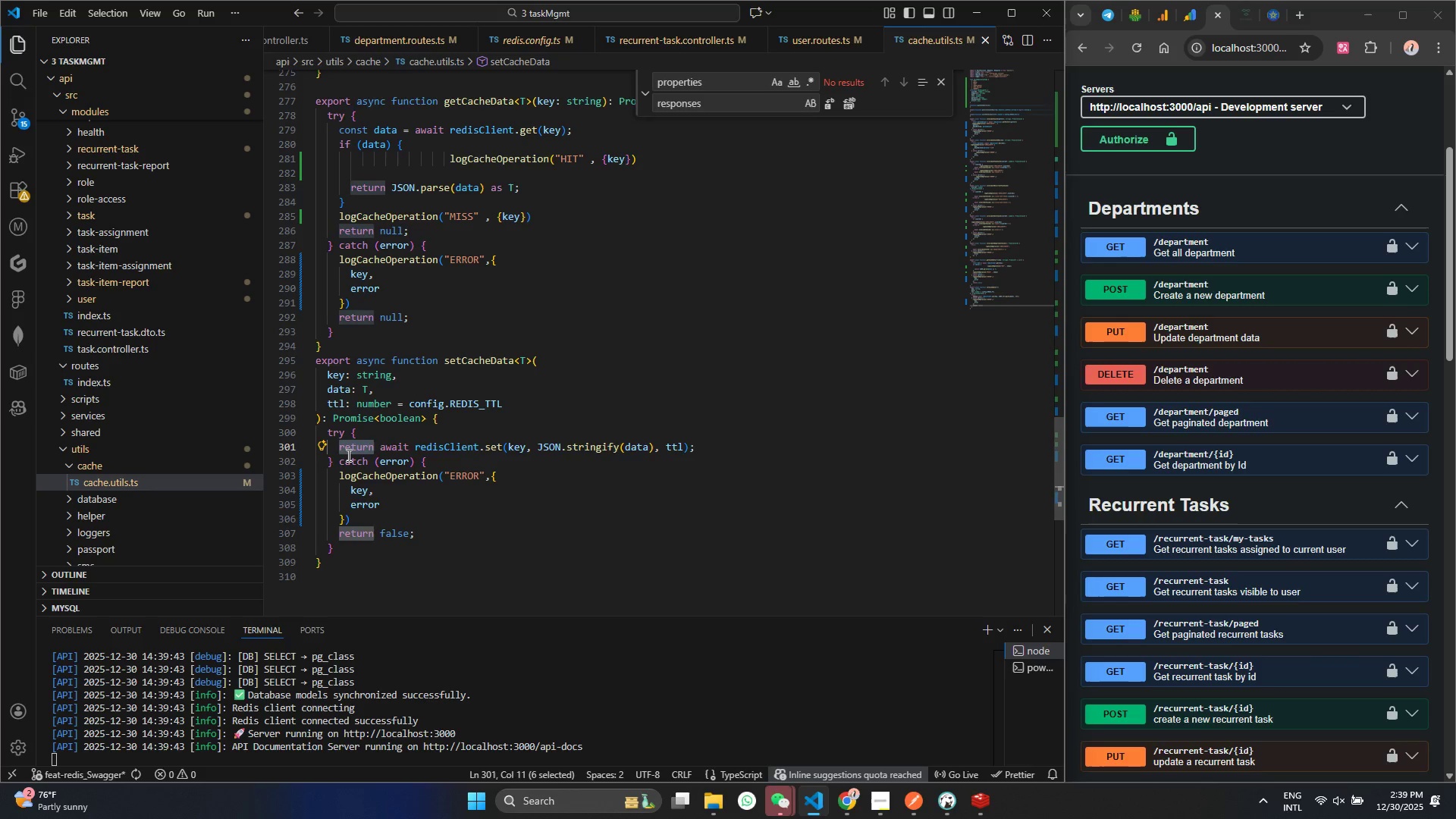 
type(const success =)
 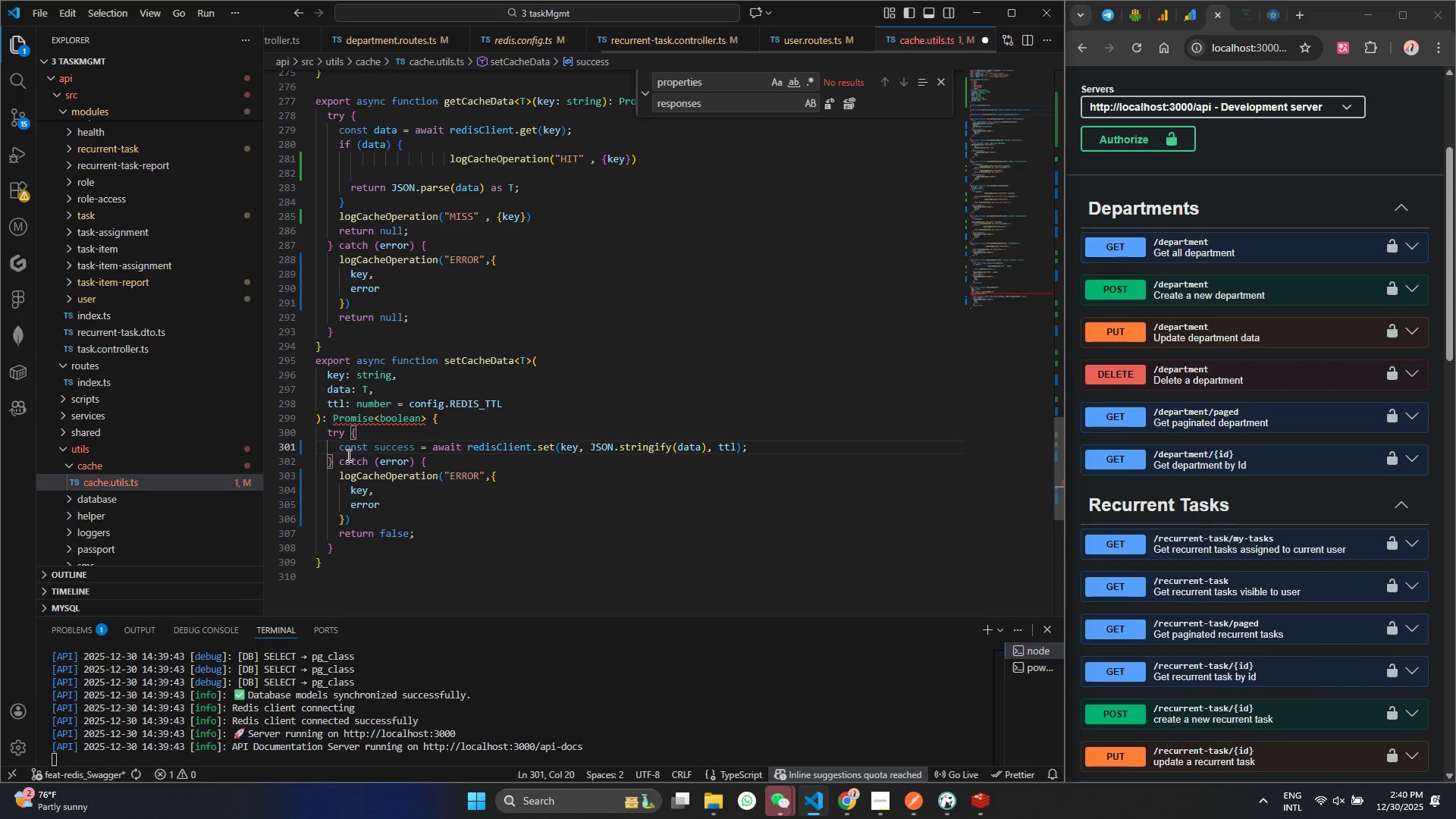 
key(Control+S)
 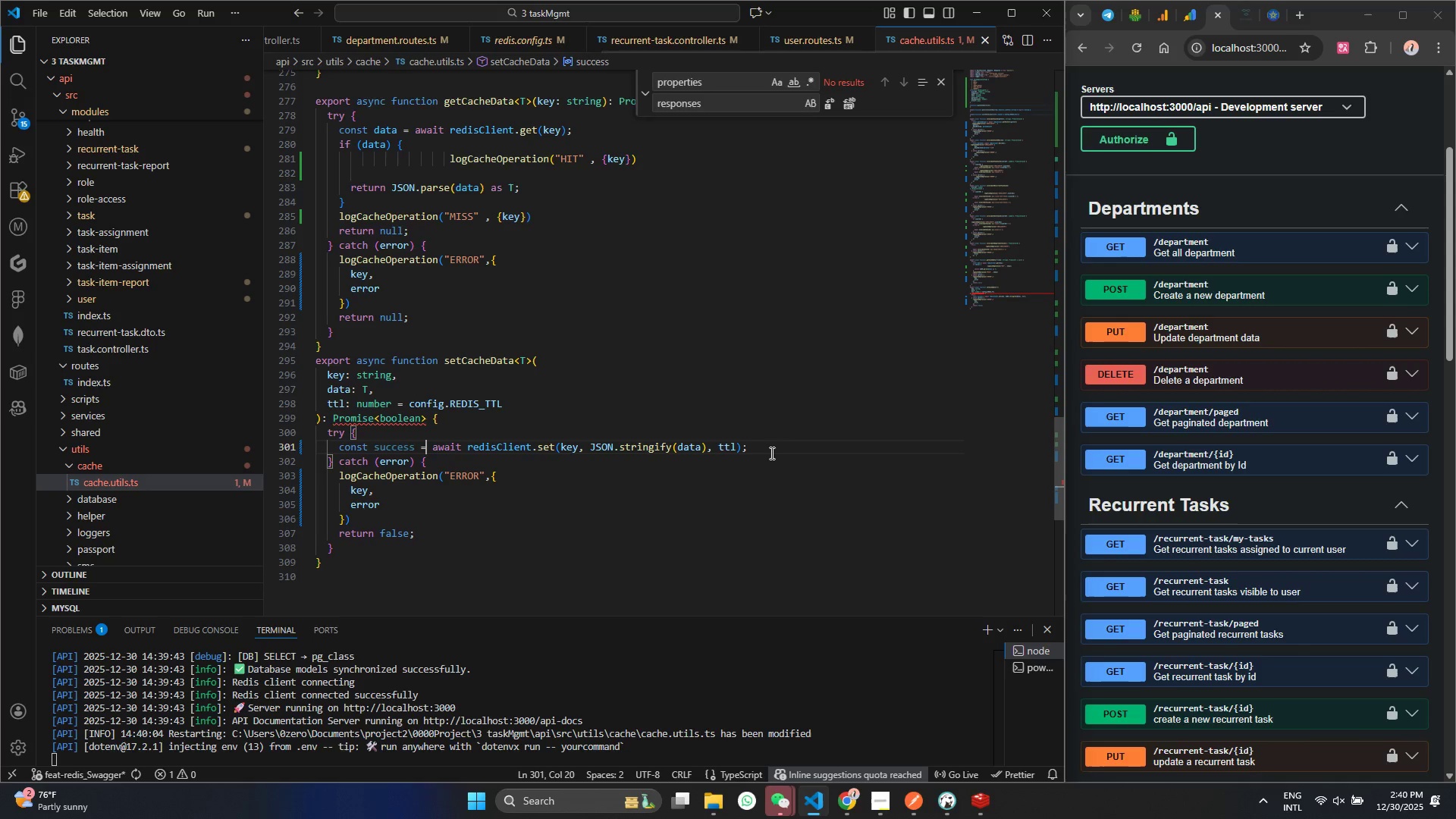 
left_click([771, 453])
 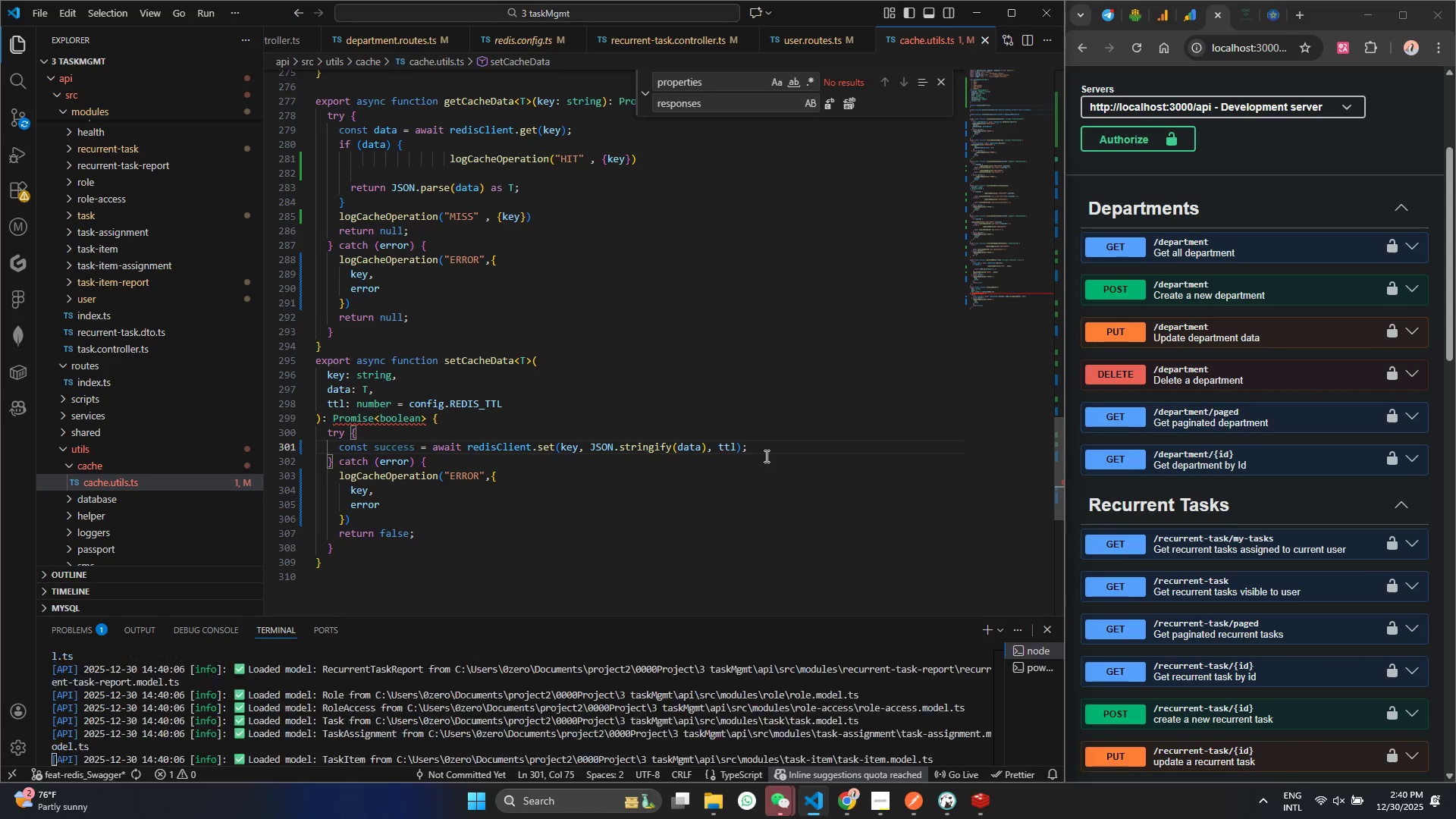 
key(Enter)
 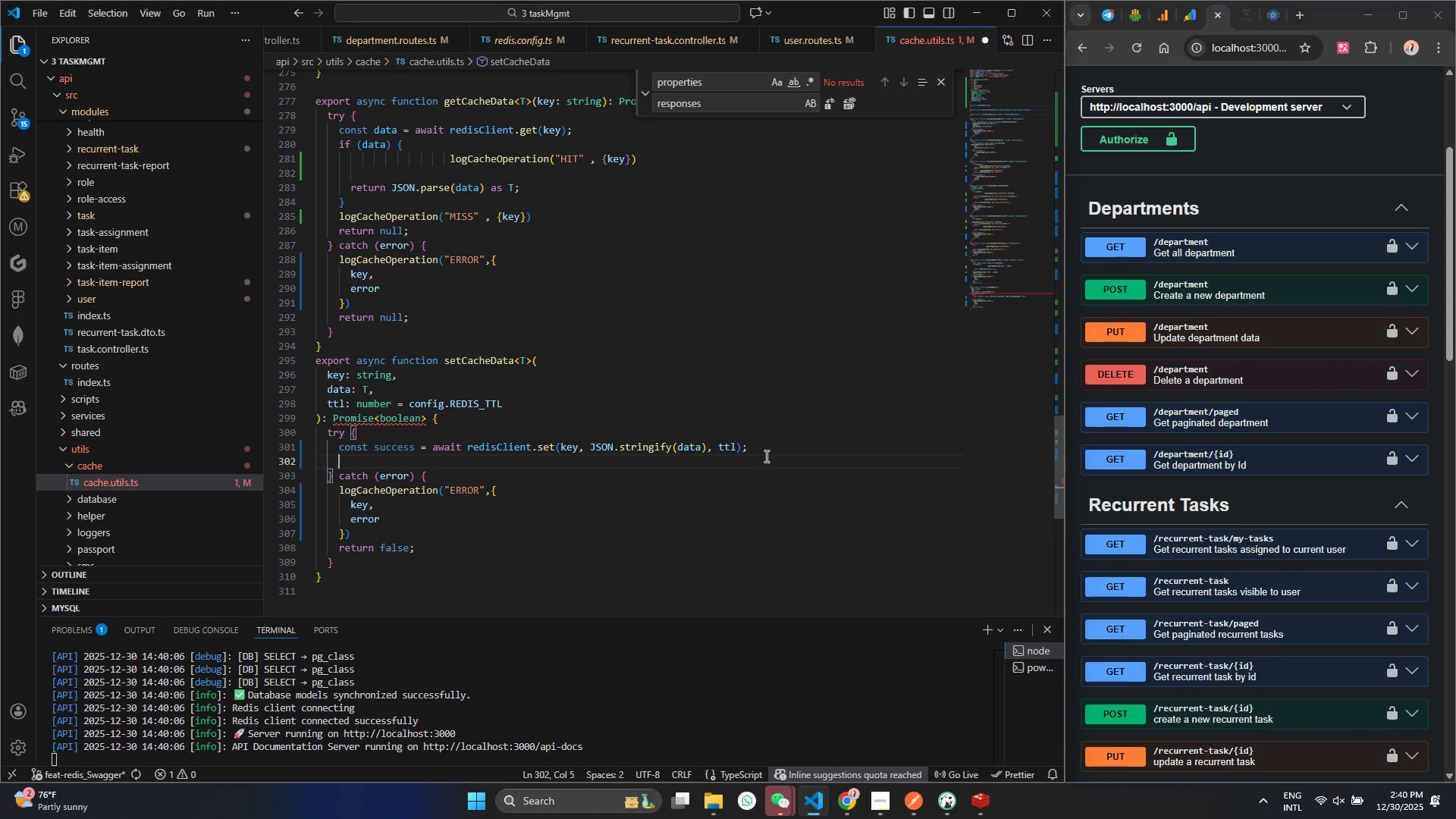 
type(if(su)
 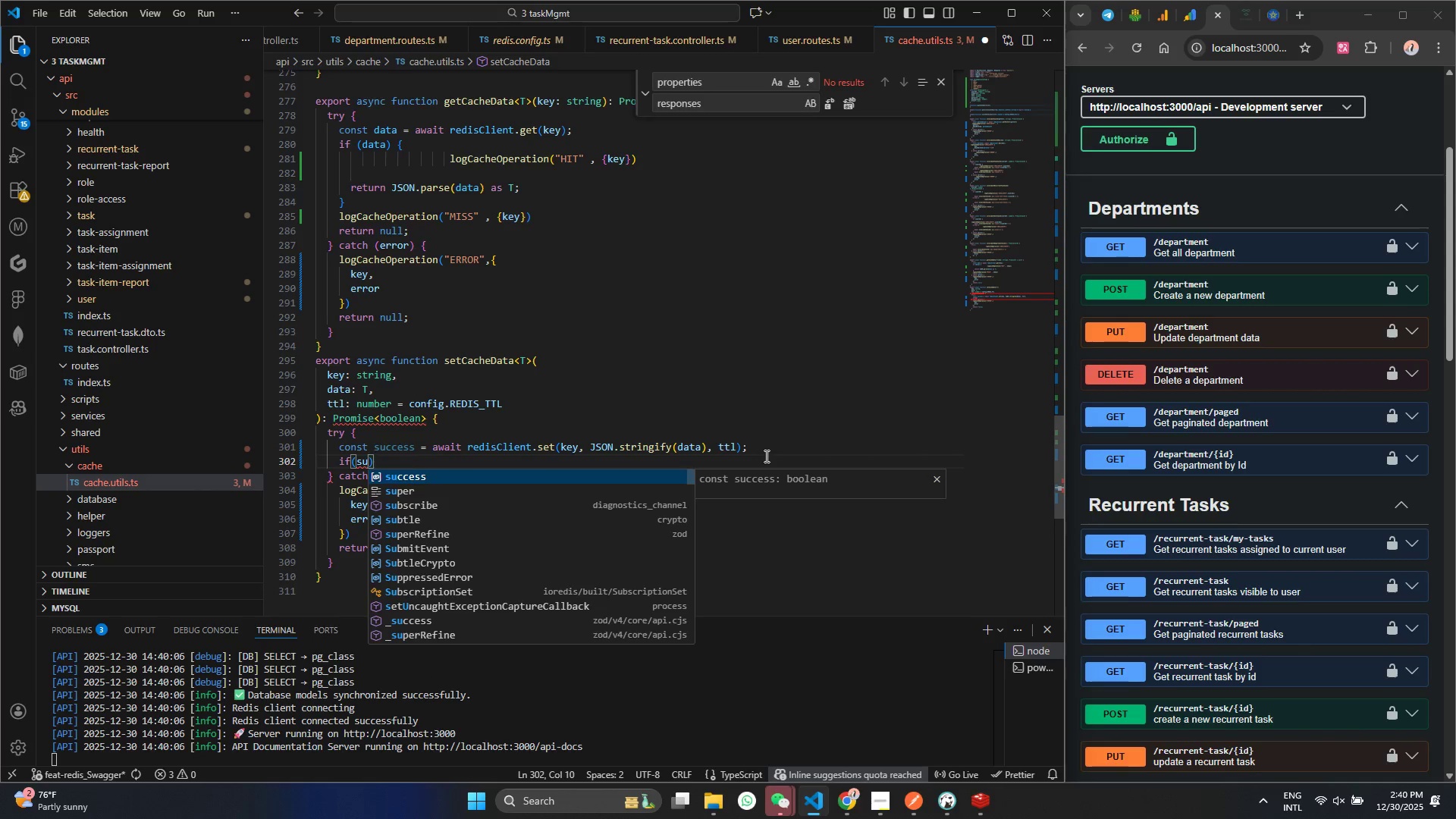 
 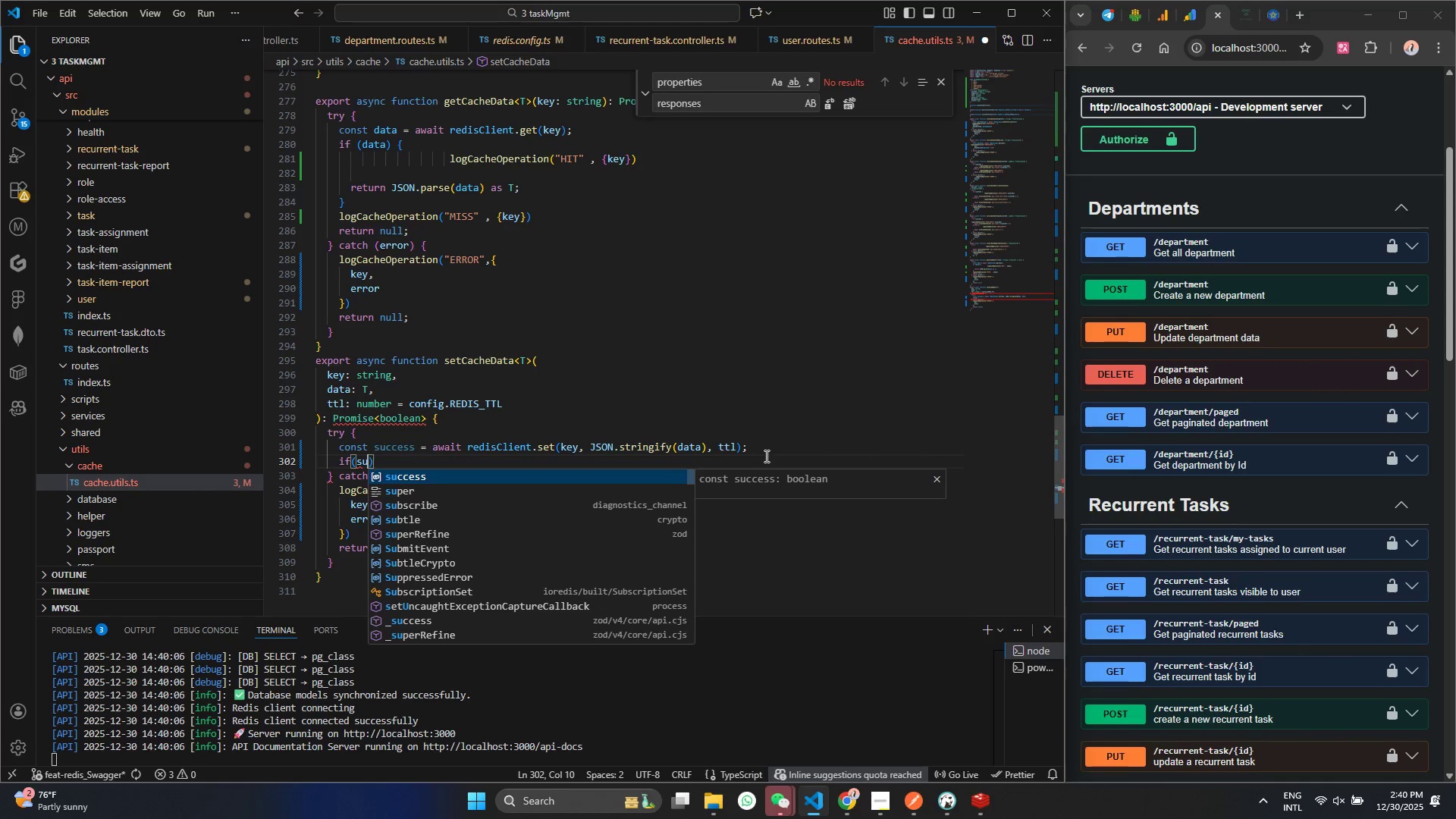 
key(Enter)
 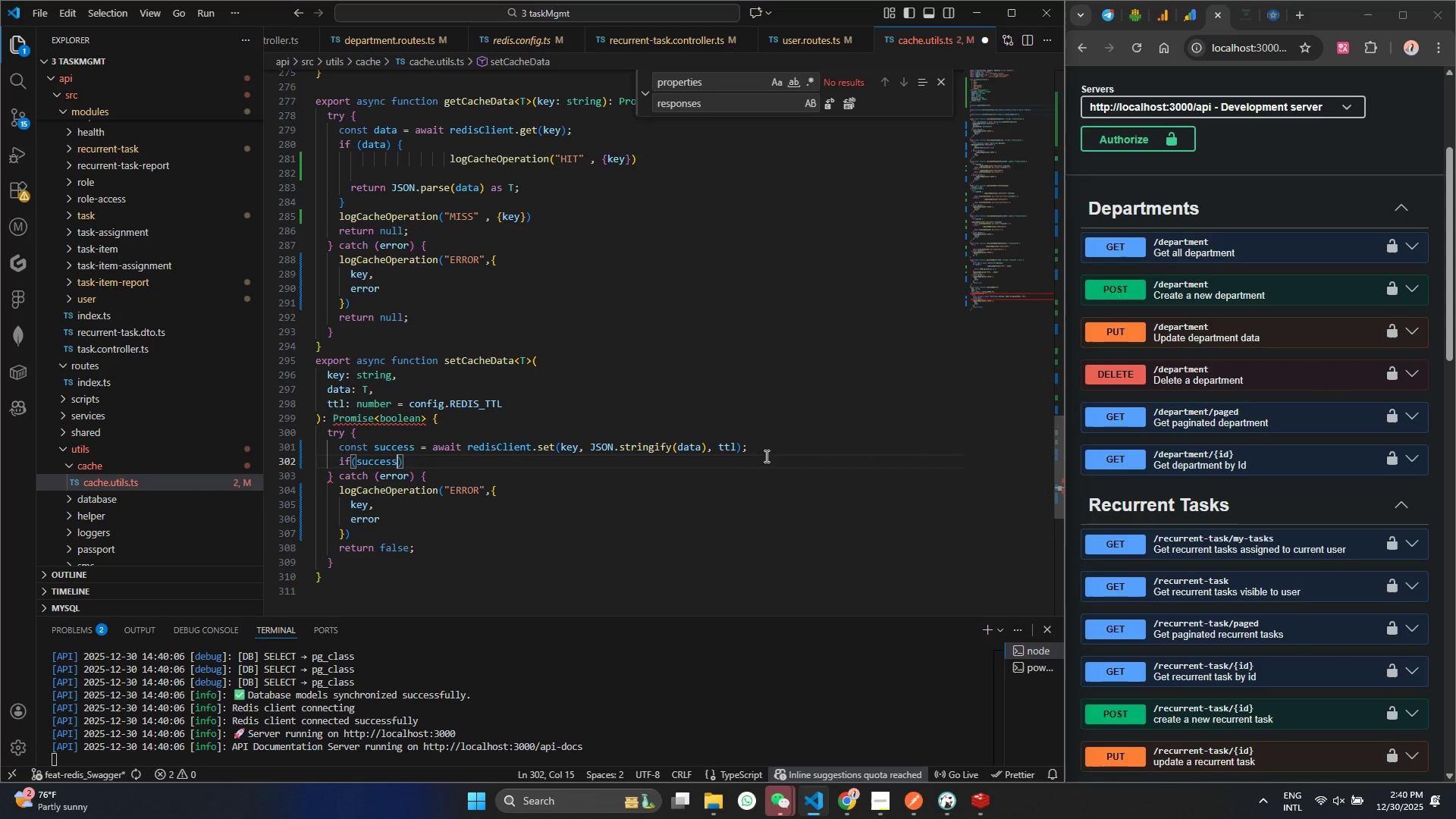 
key(ArrowRight)
 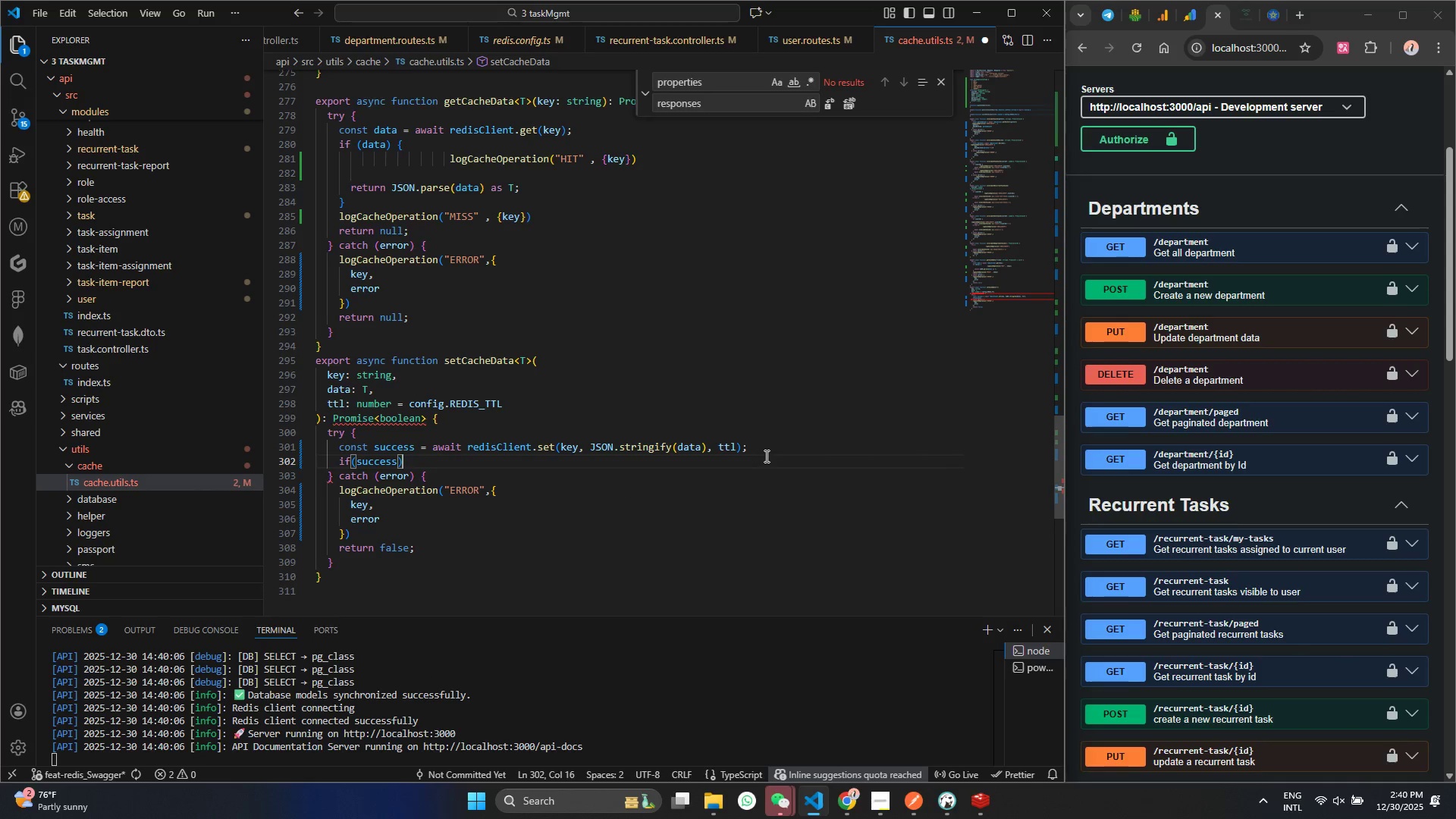 
key(Shift+BracketLeft)
 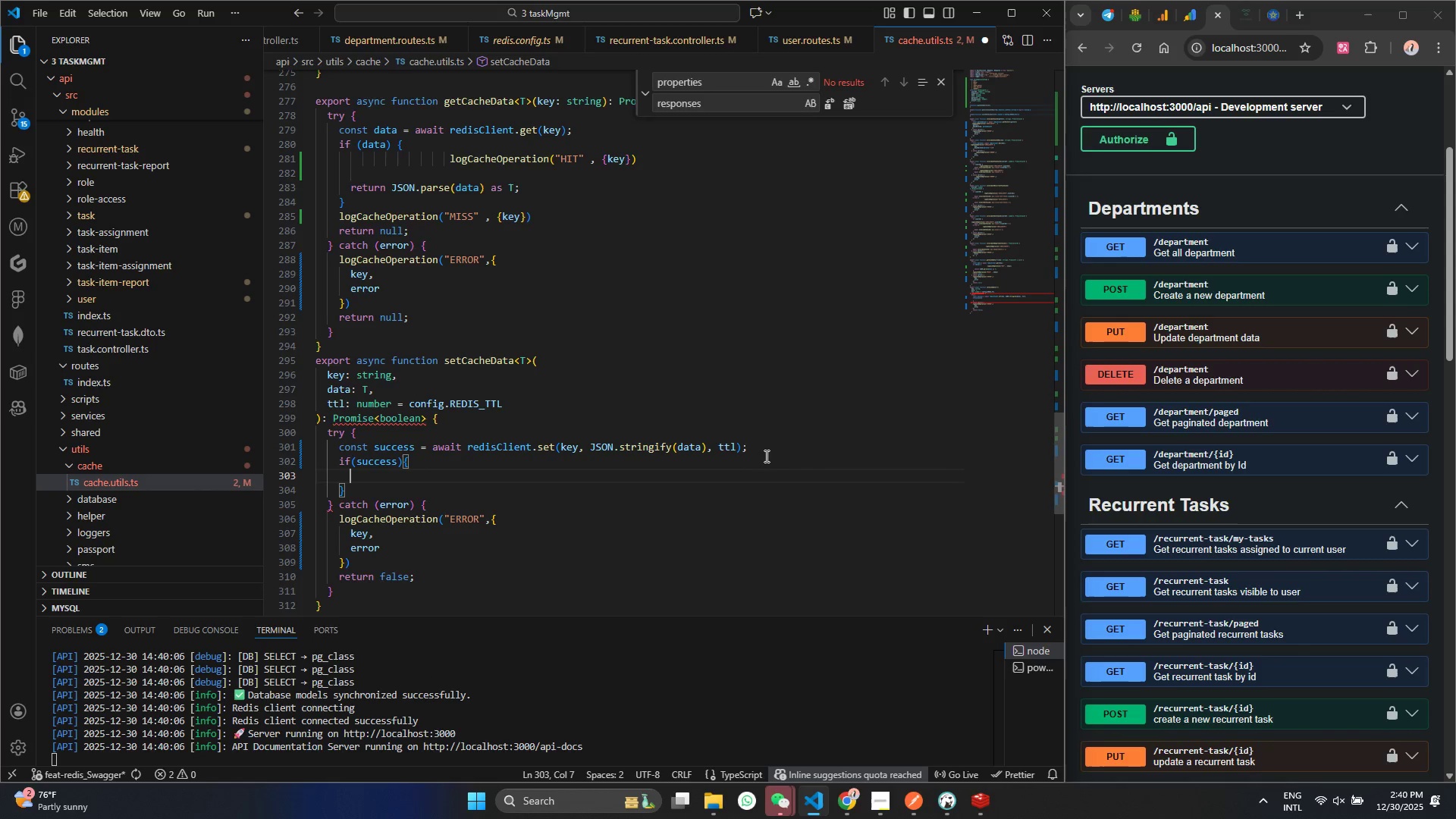 
key(Enter)
 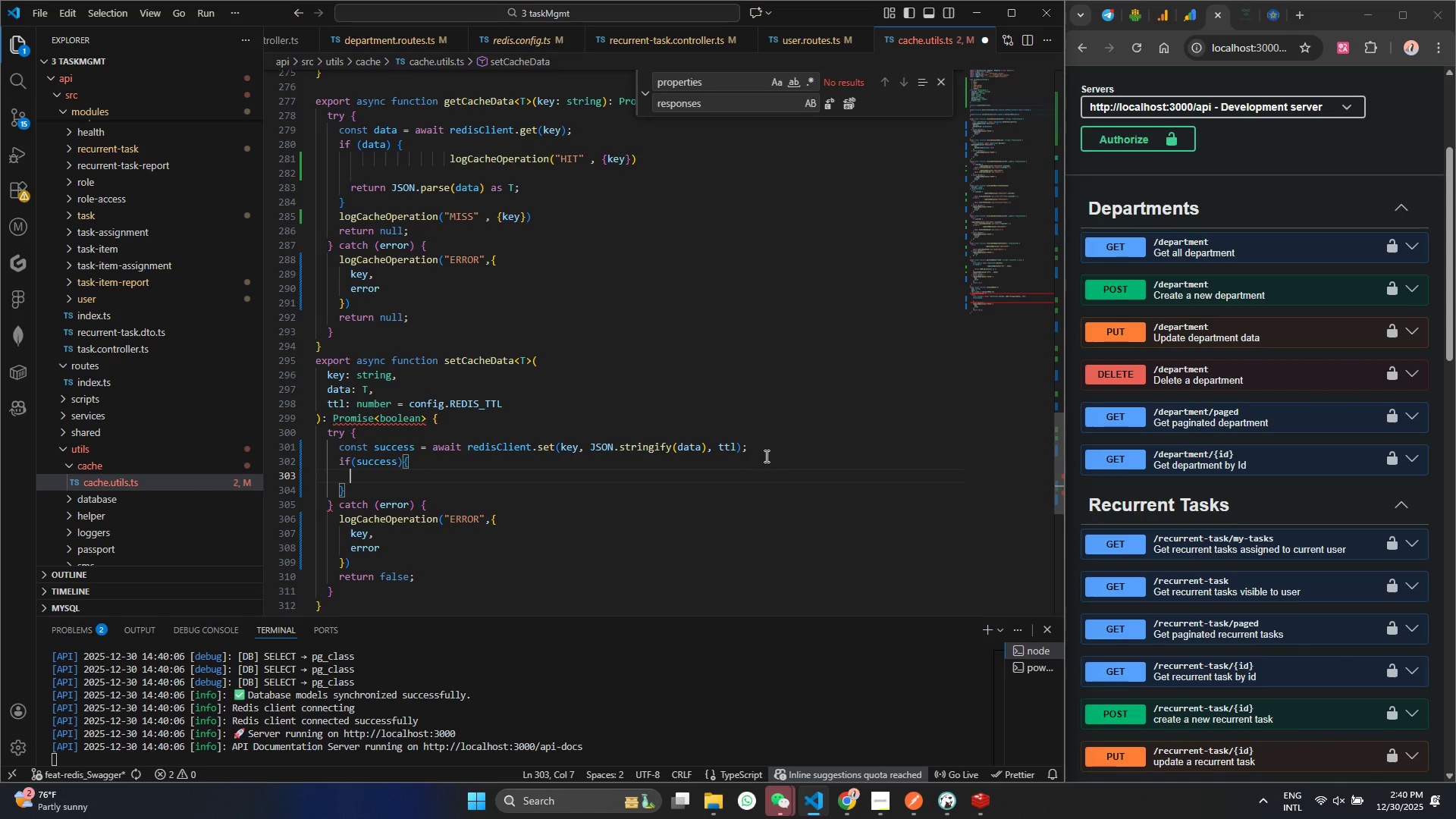 
key(ArrowDown)
 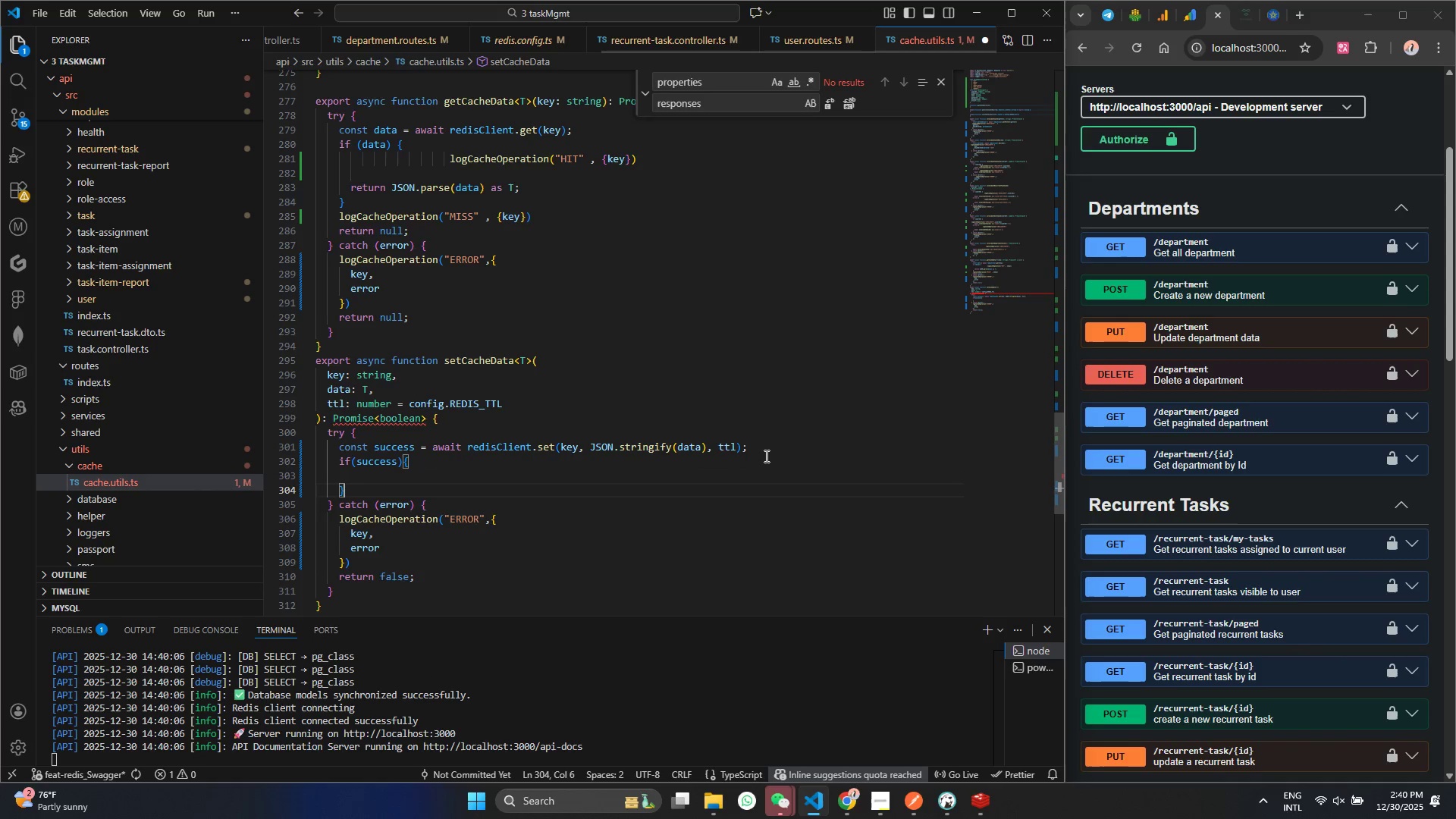 
type(else{)
 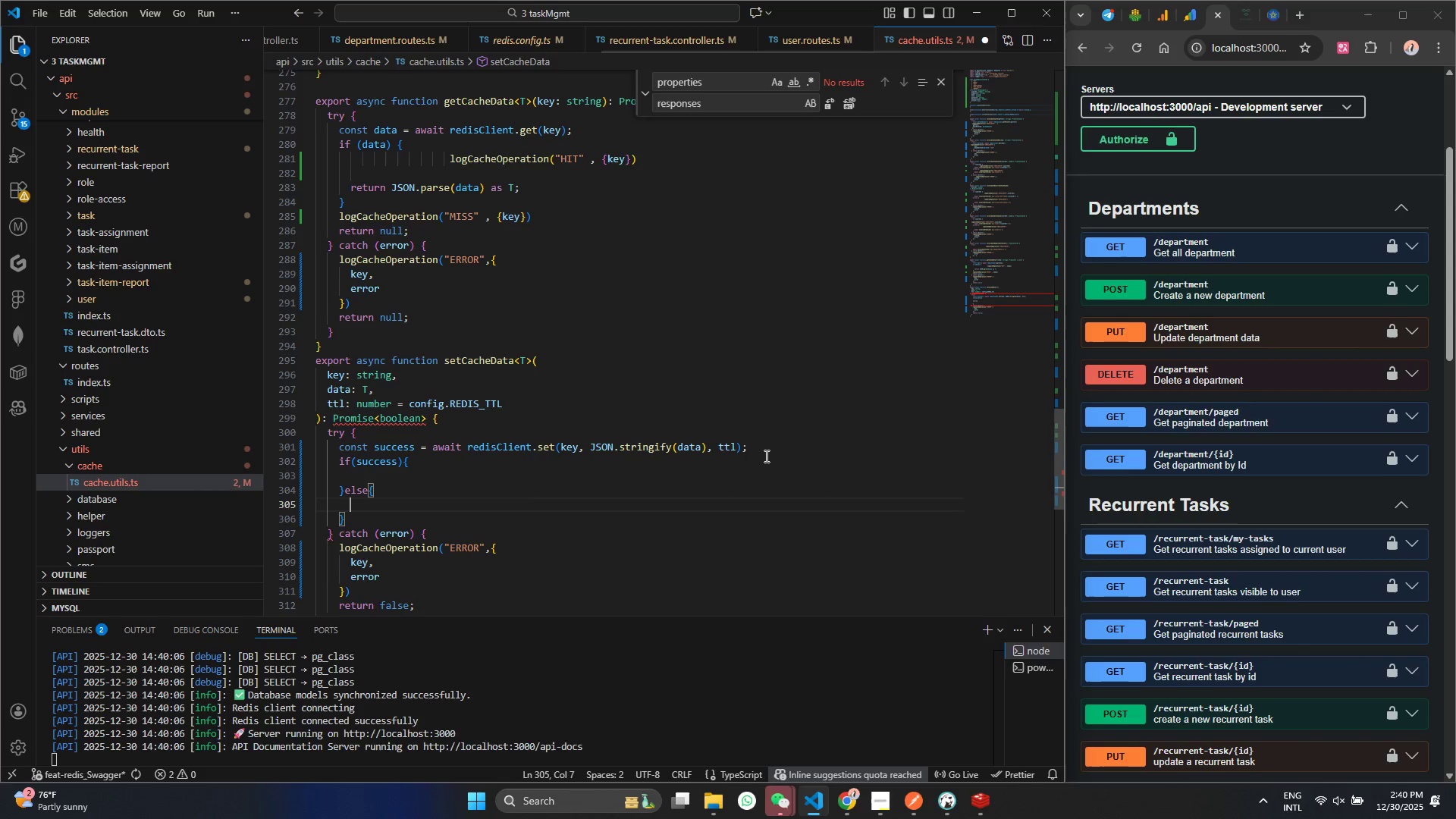 
 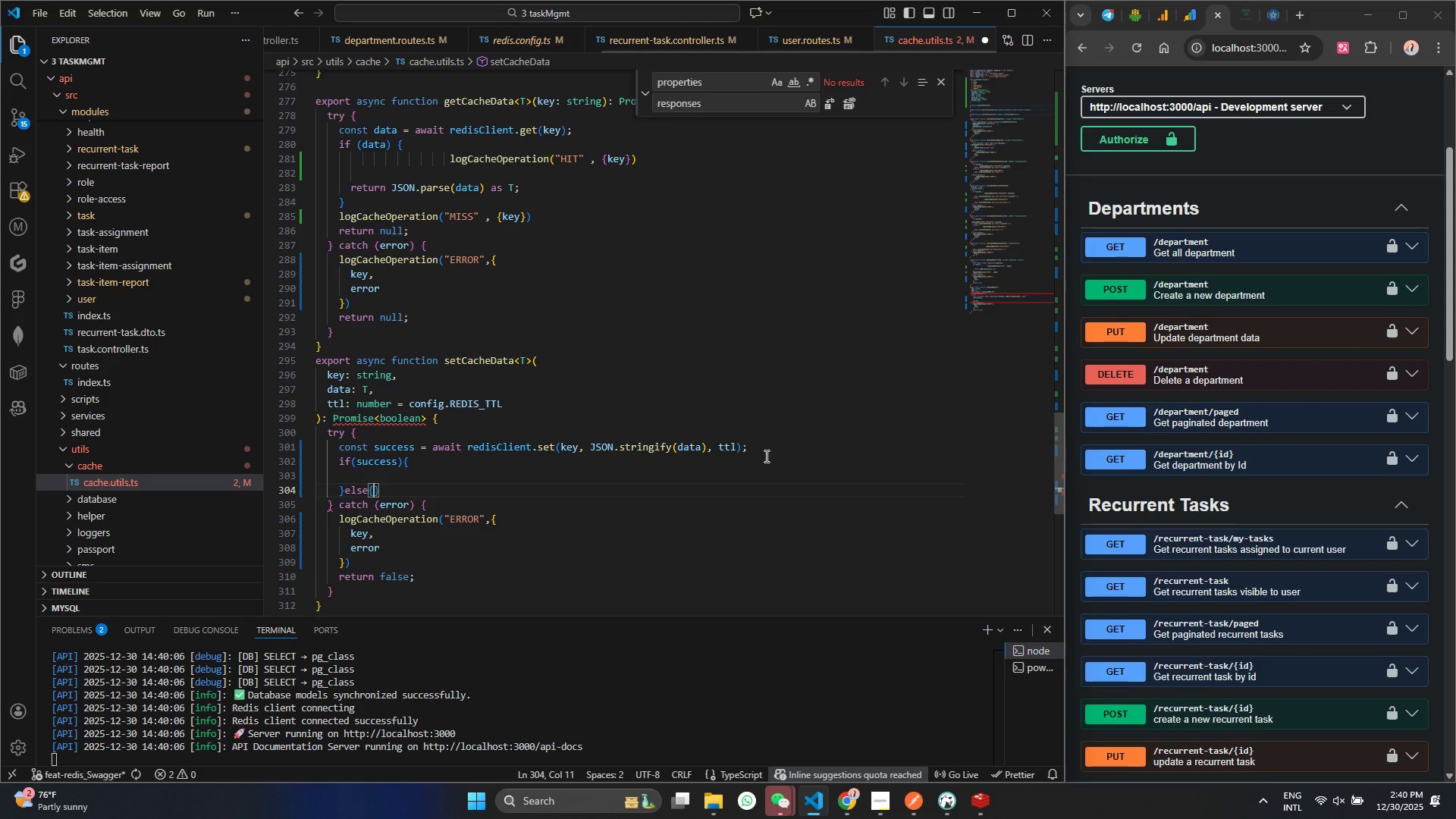 
key(Enter)
 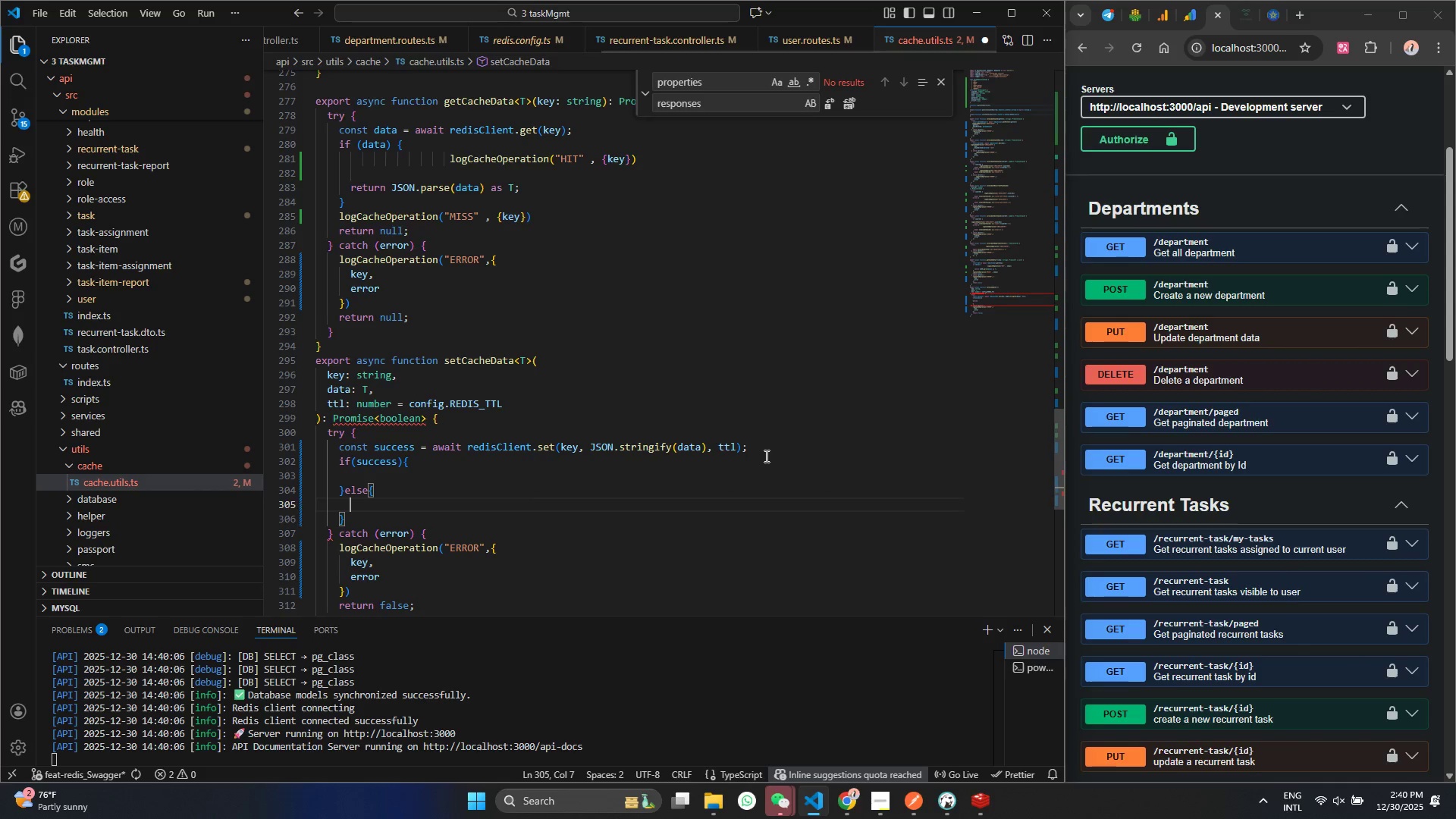 
key(Control+ControlLeft)
 